 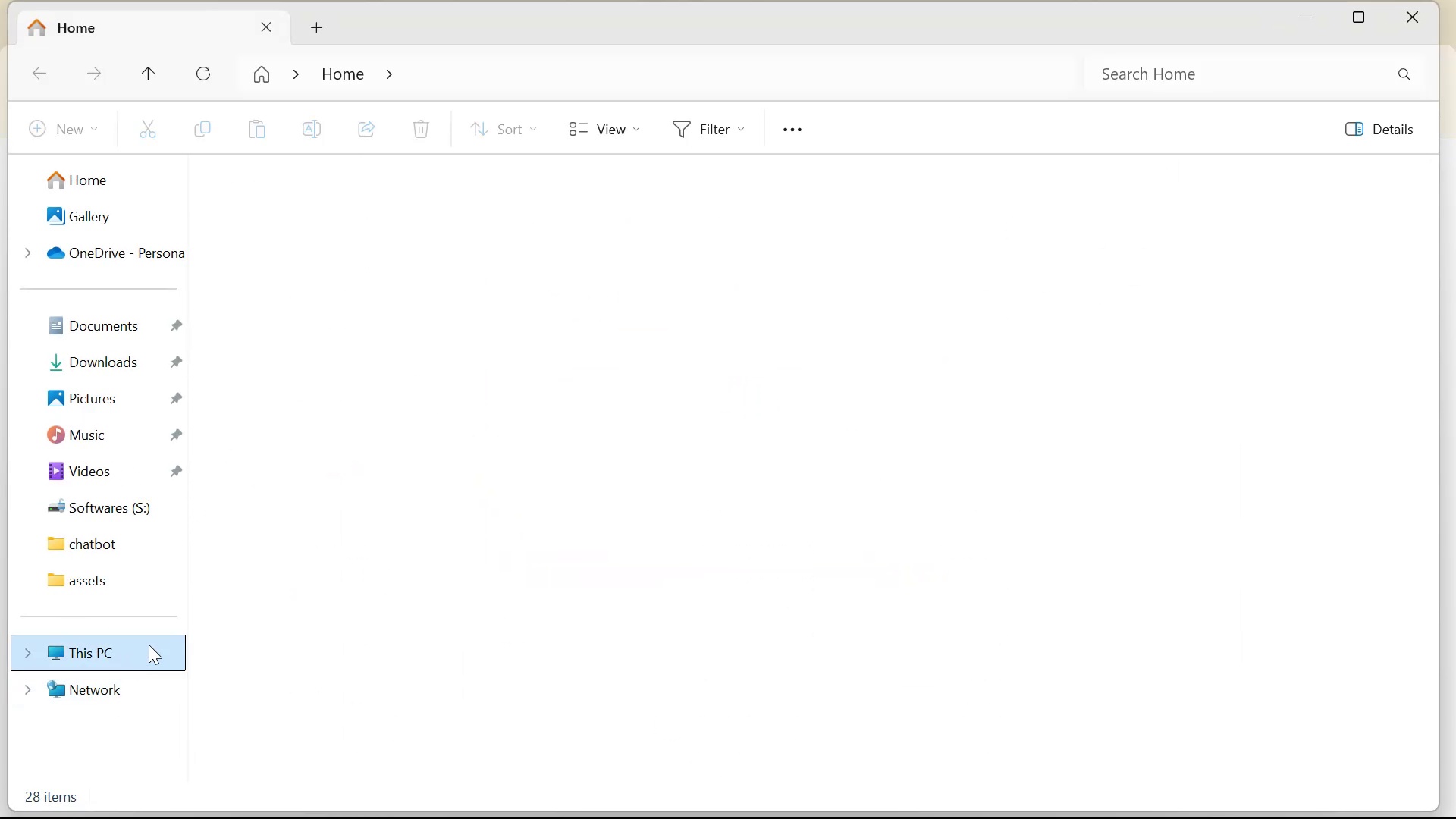 
double_click([909, 234])
 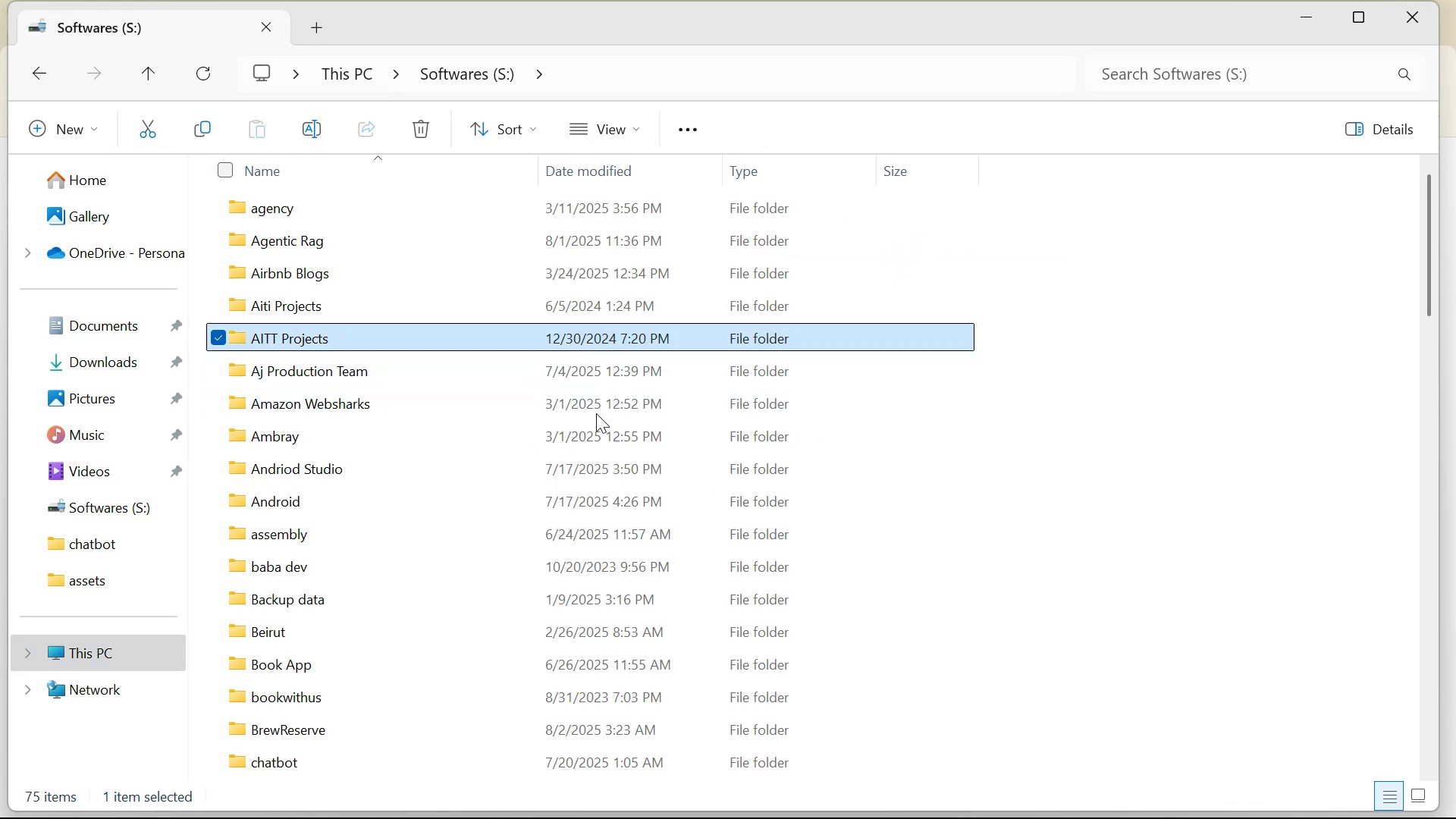 
key(B)
 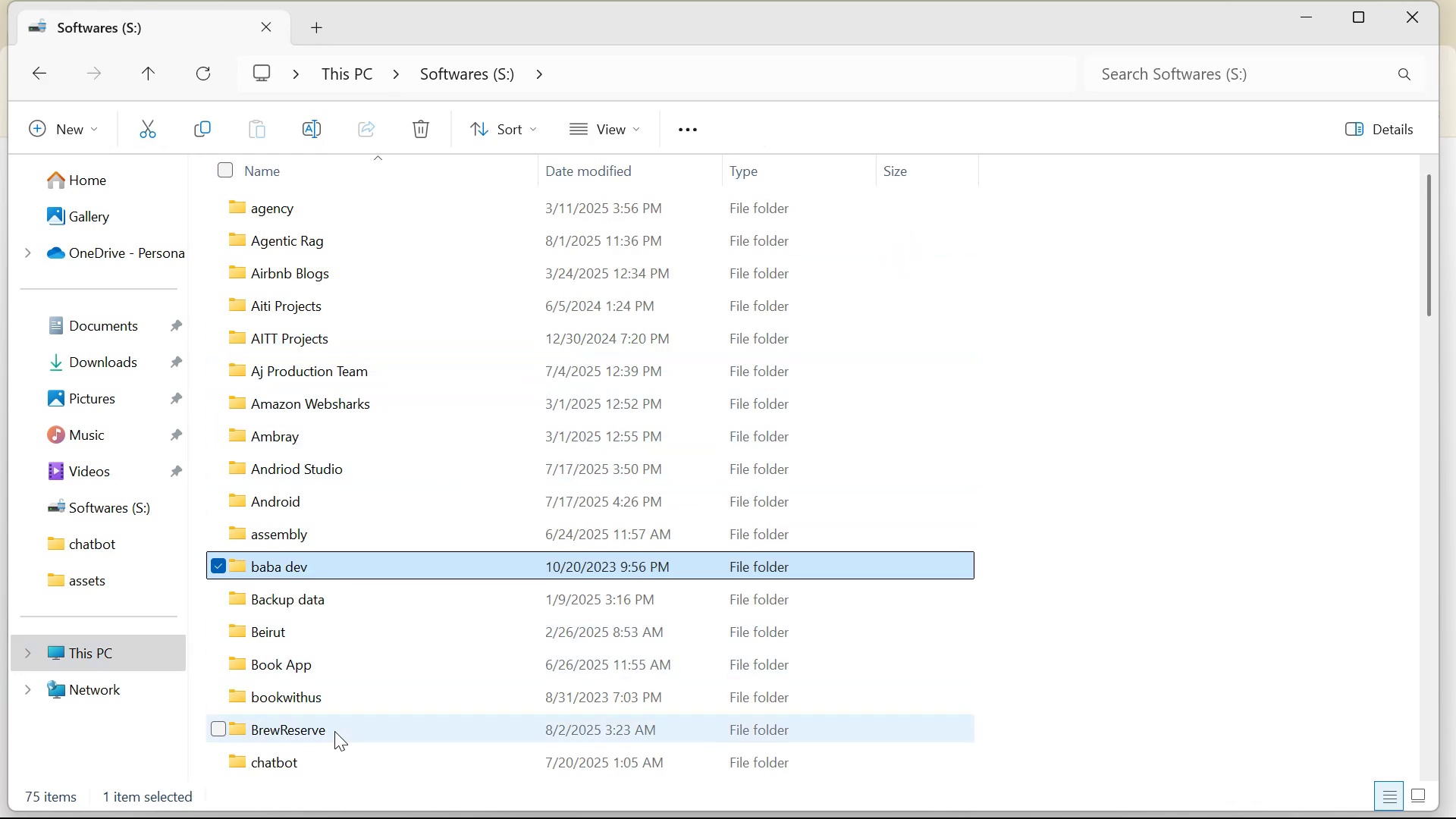 
left_click([330, 703])
 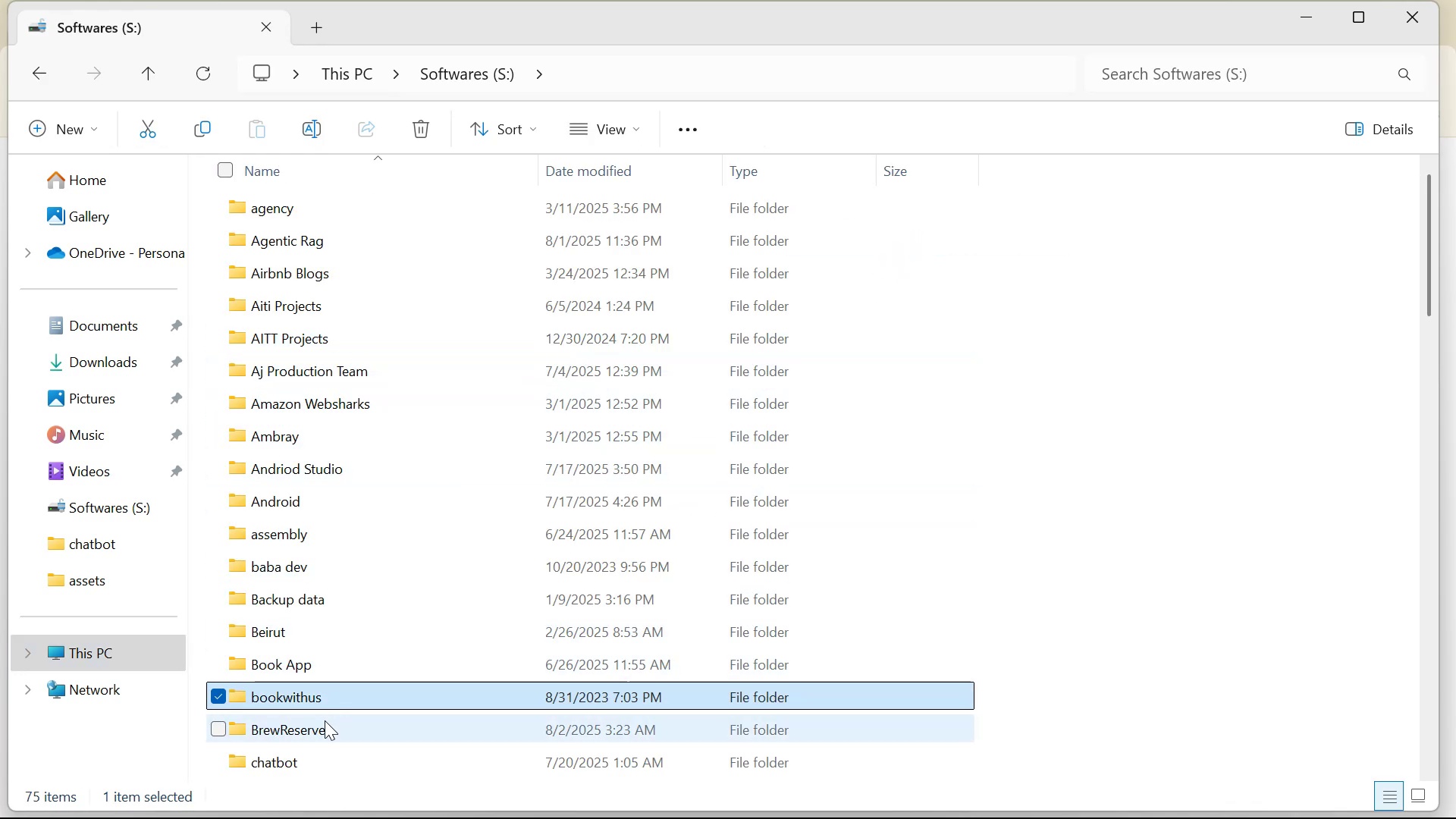 
double_click([325, 720])
 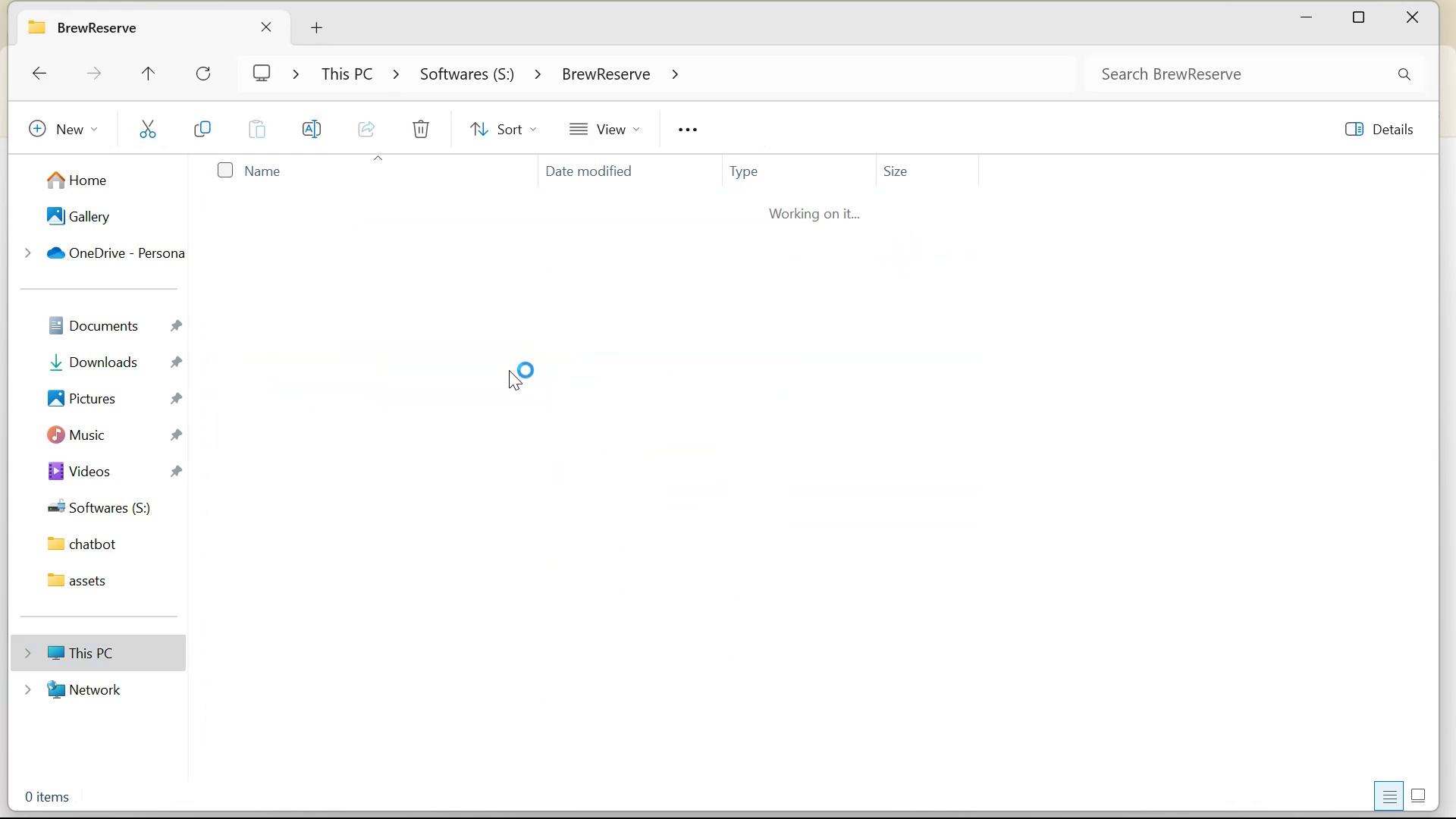 
right_click([1169, 396])
 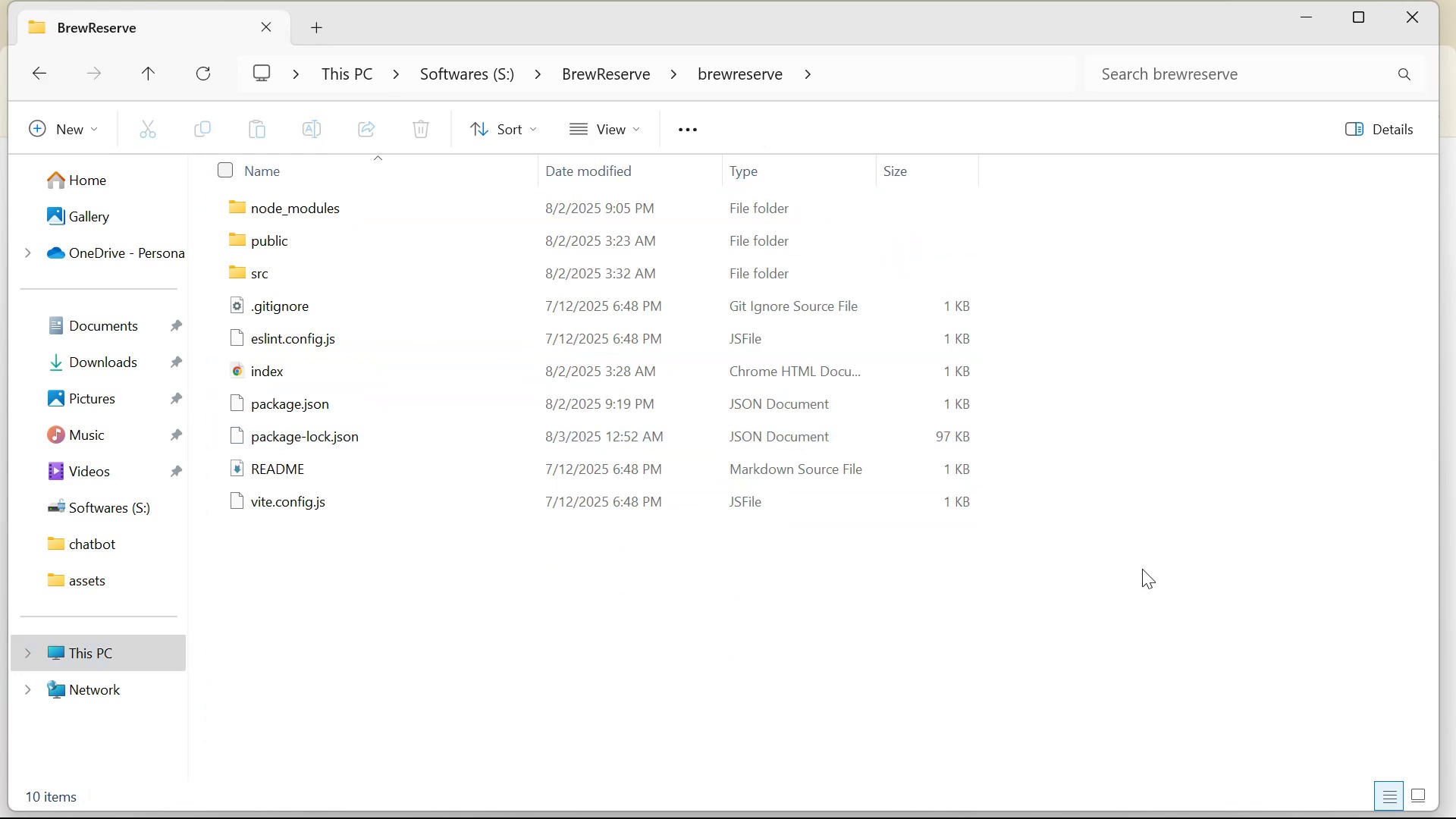 
mouse_move([1166, 726])
 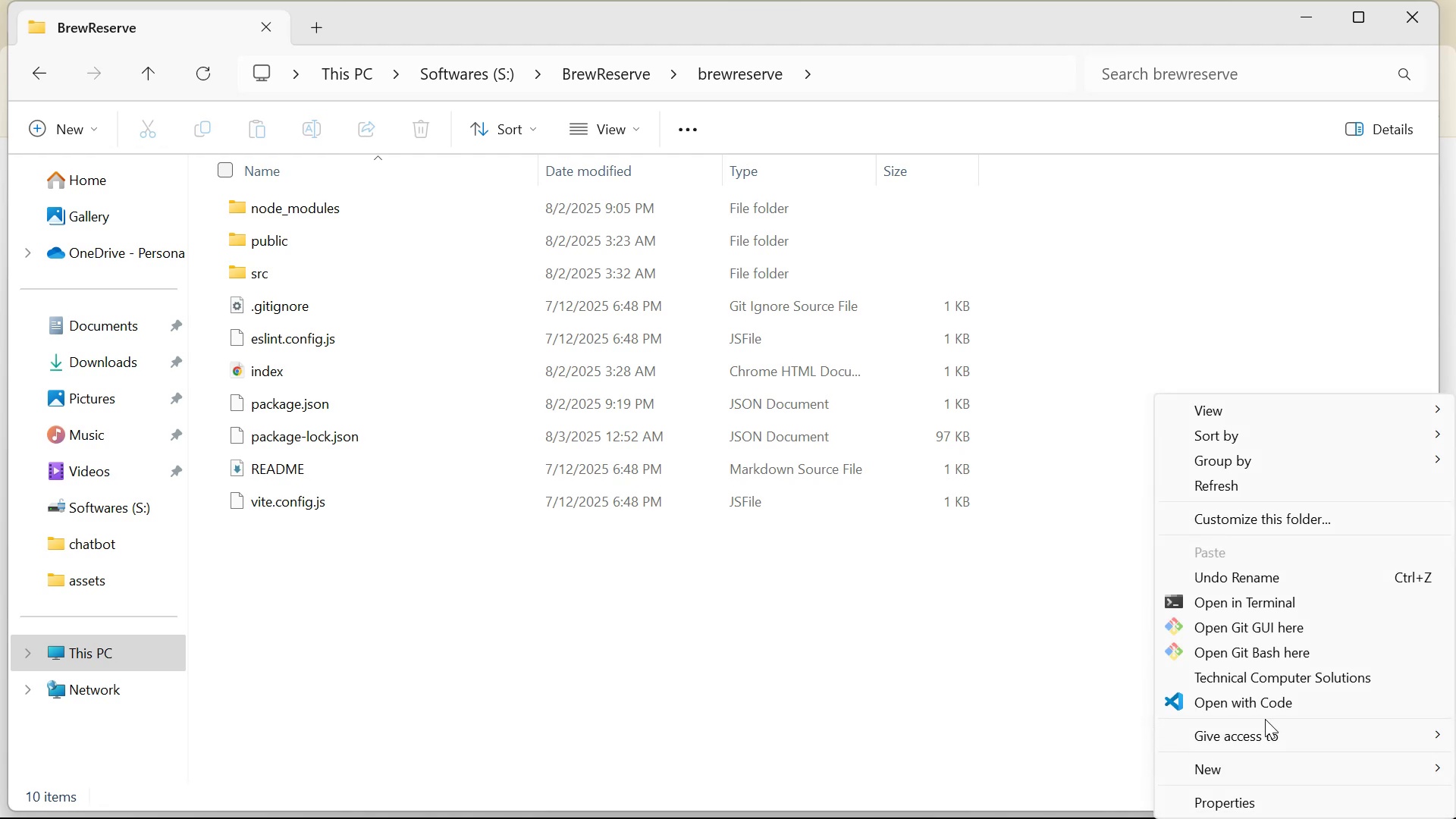 
left_click([1264, 699])
 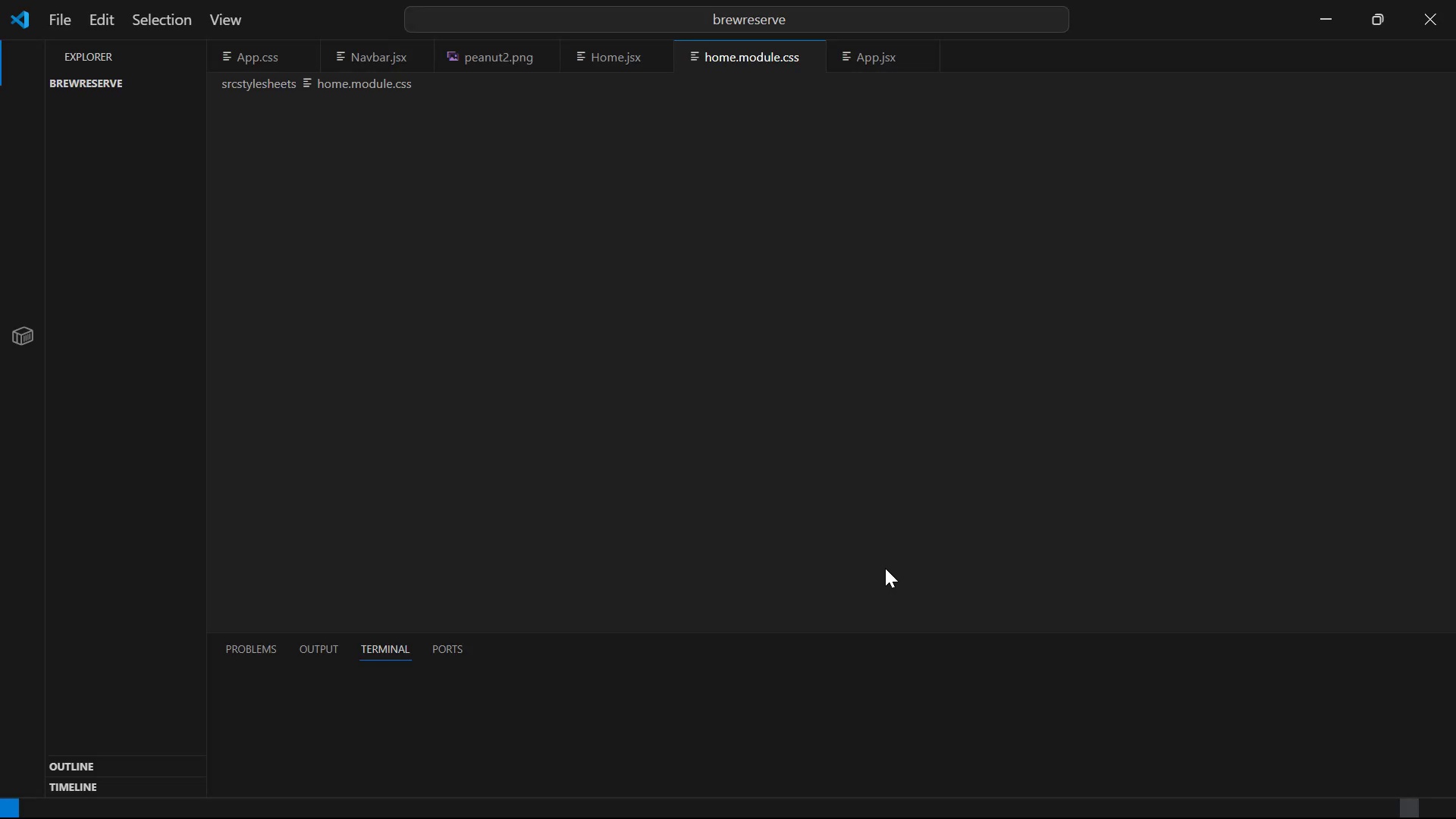 
wait(5.13)
 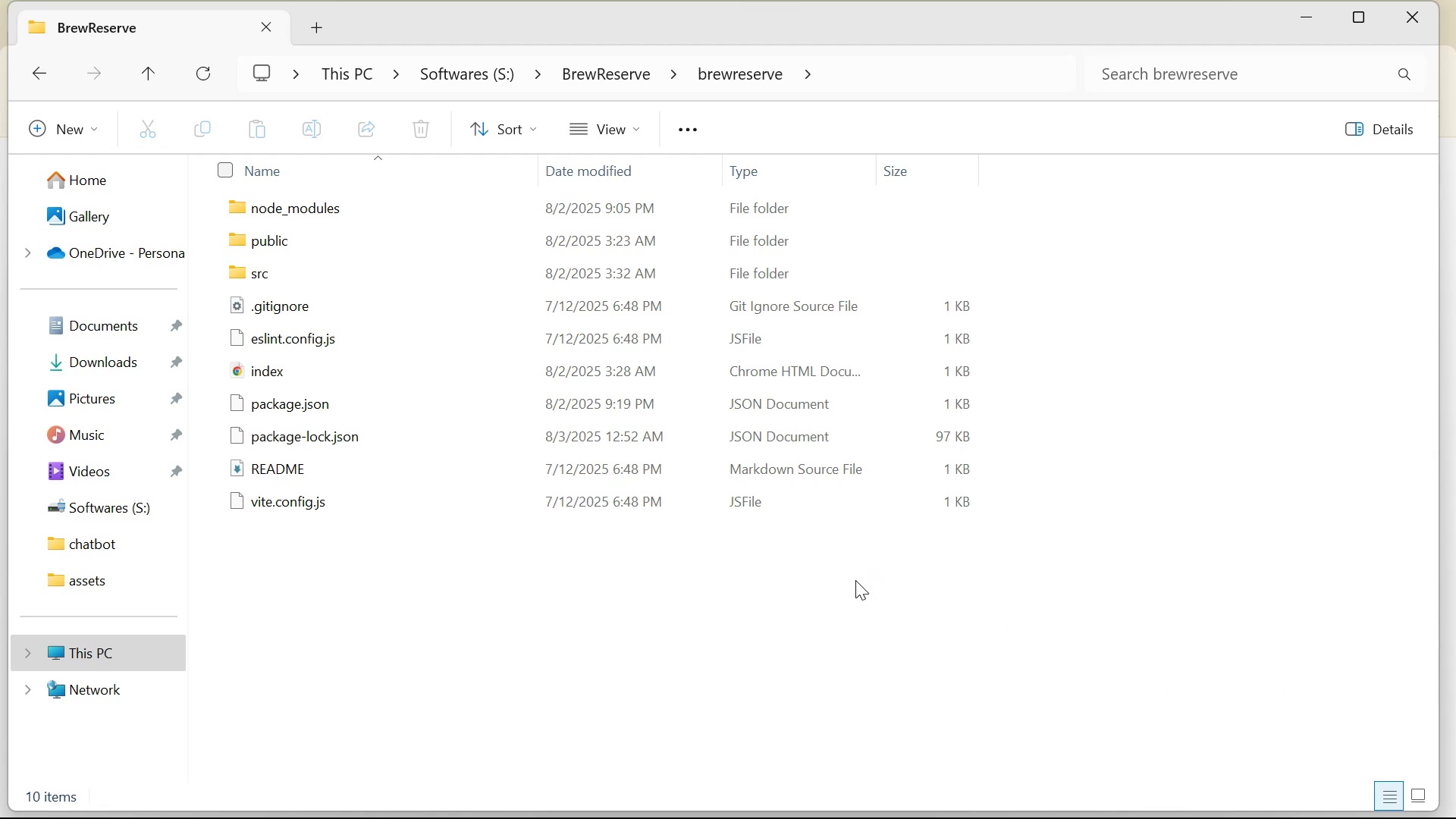 
scroll: coordinate [689, 416], scroll_direction: down, amount: 4.0
 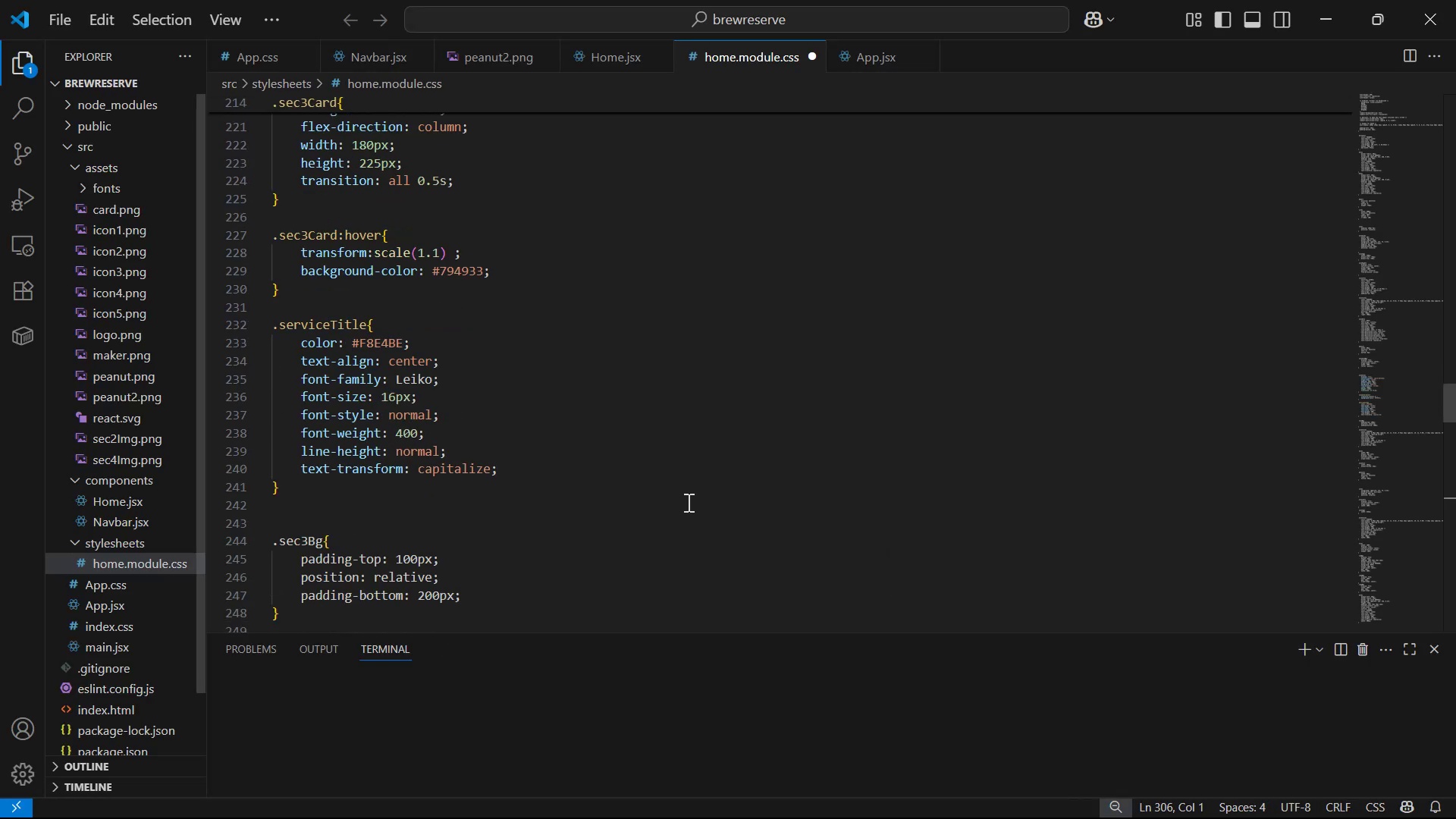 
scroll: coordinate [690, 491], scroll_direction: up, amount: 1.0
 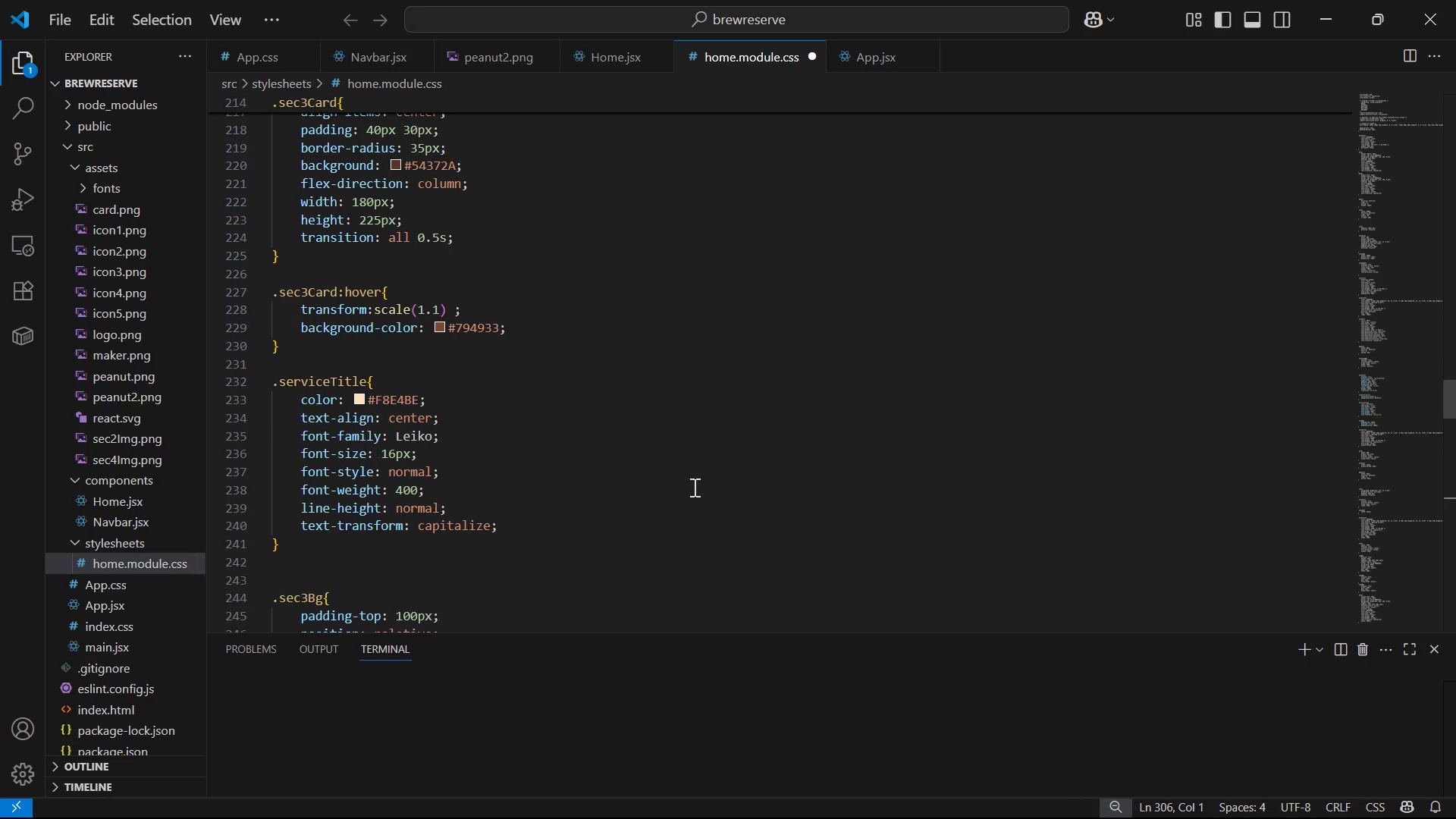 
left_click([710, 429])
 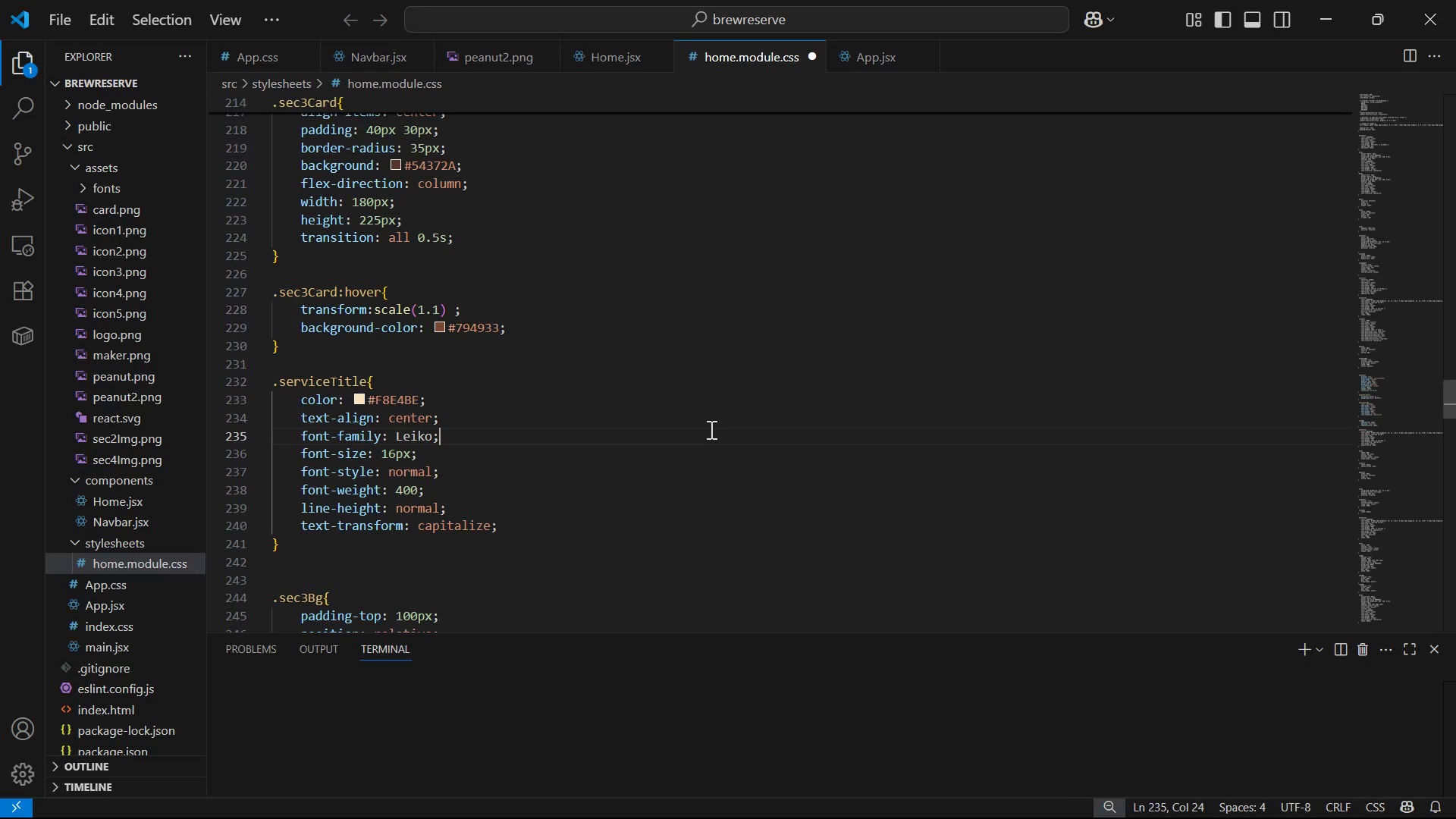 
key(Control+S)
 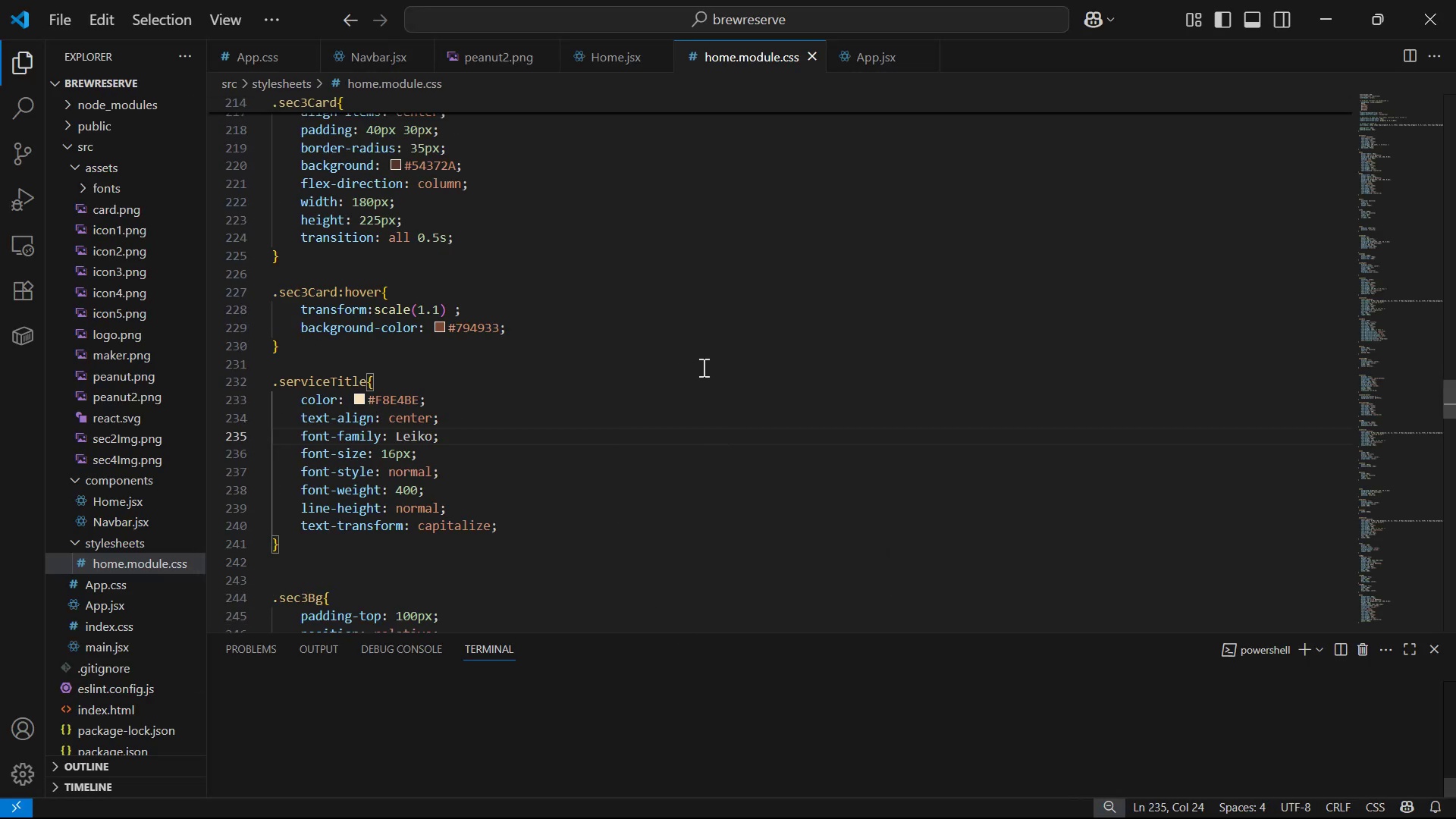 
left_click([651, 679])
 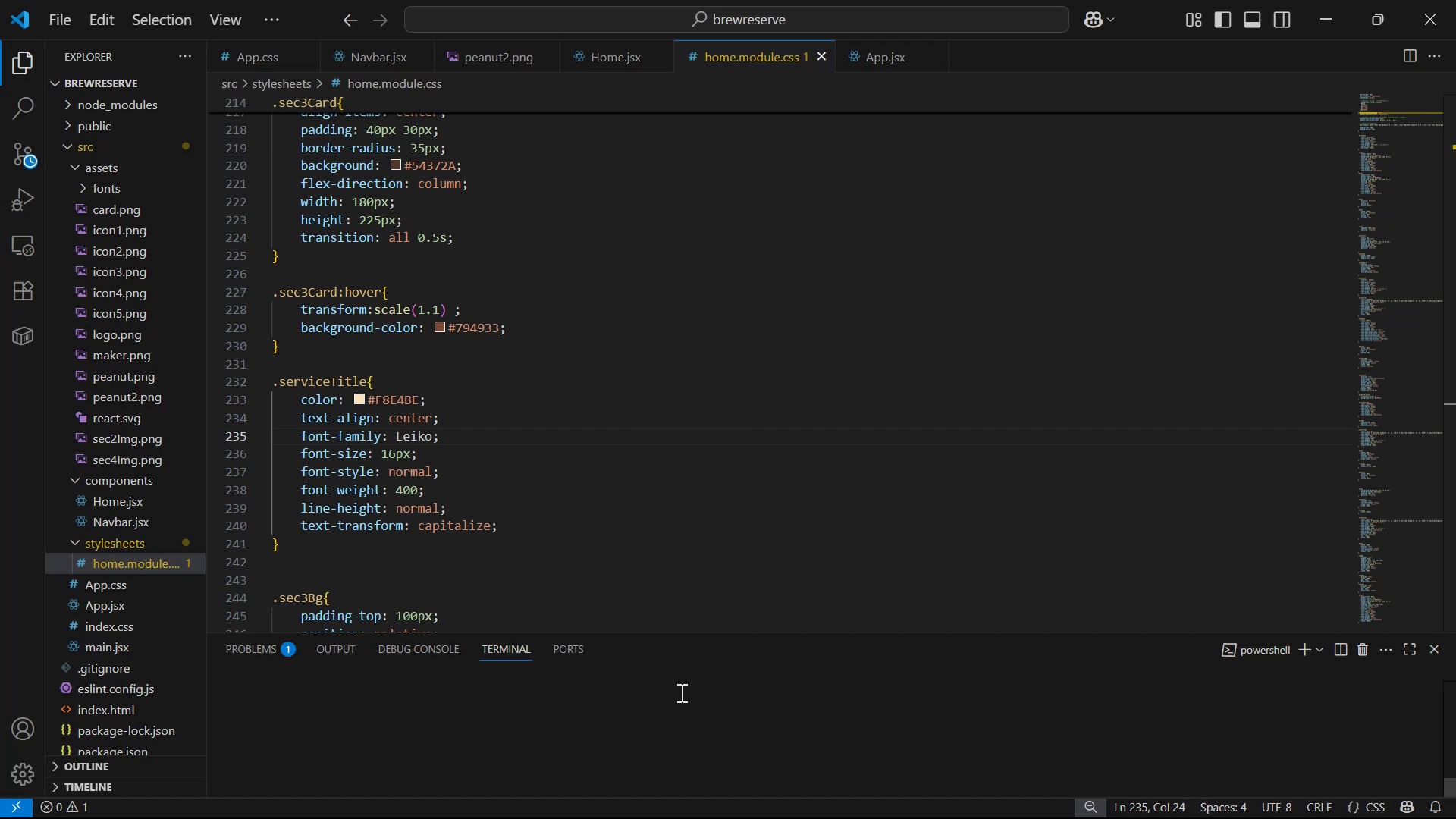 
left_click([672, 695])
 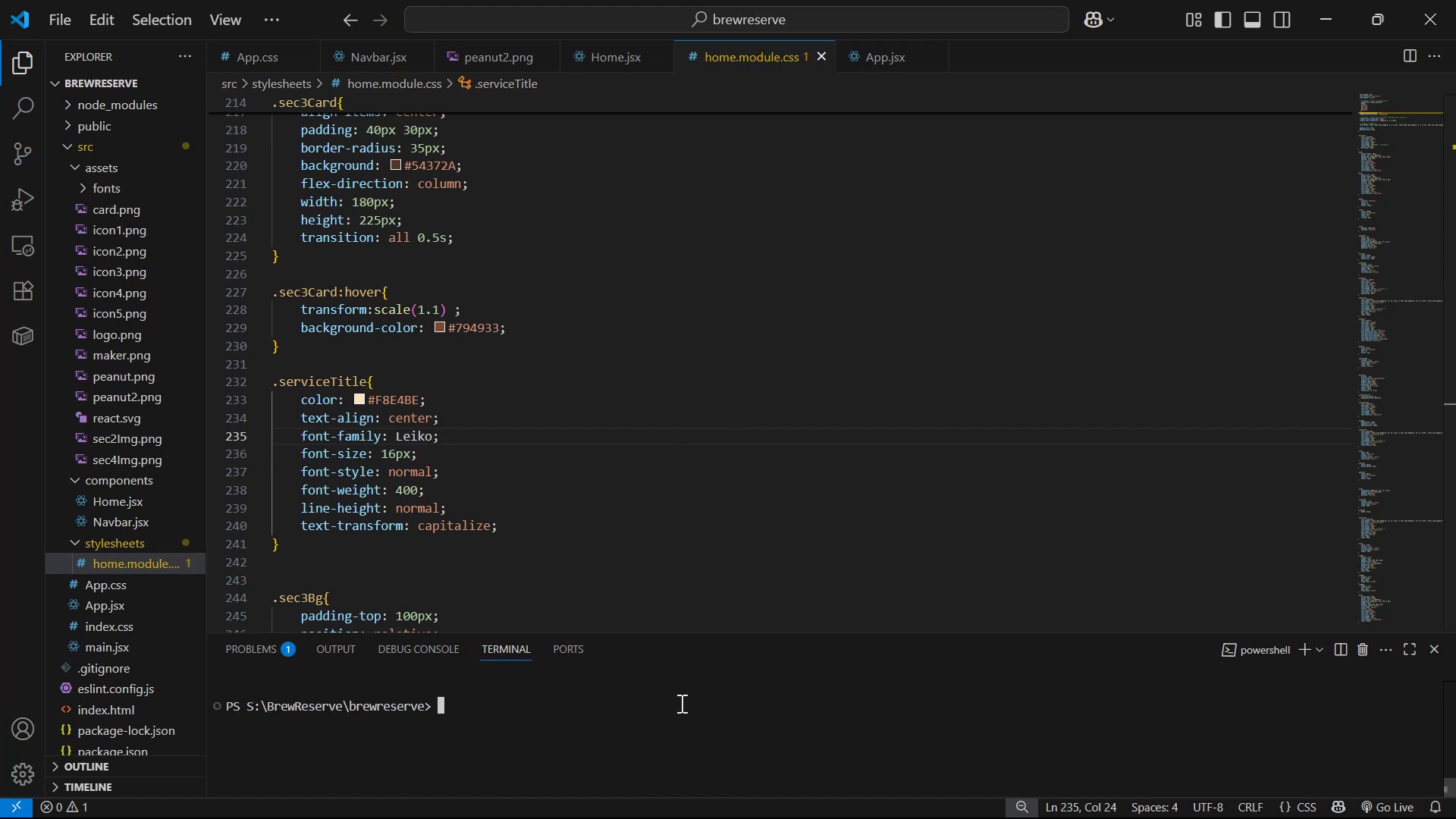 
type(npm run dev)
 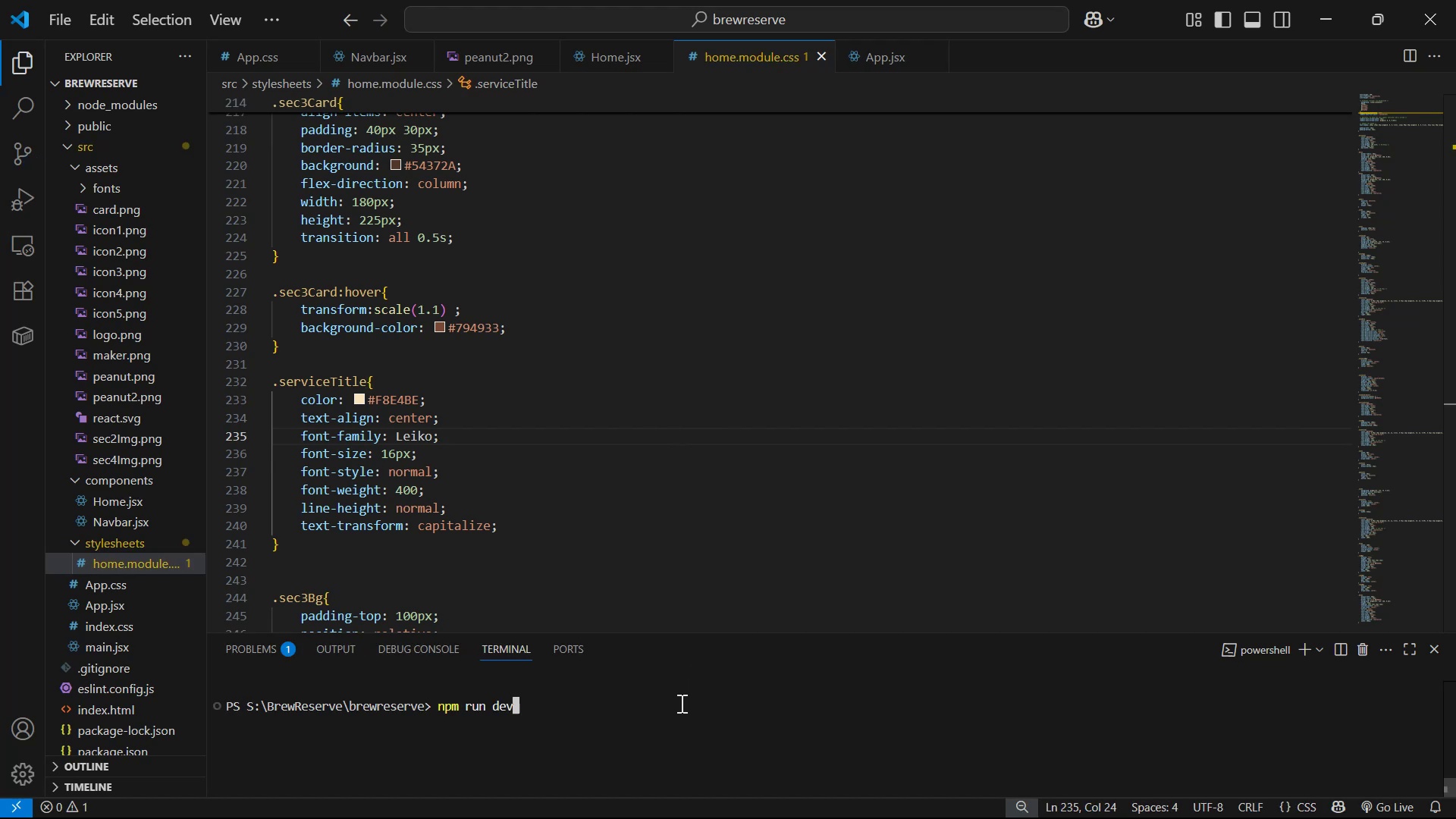 
key(Enter)
 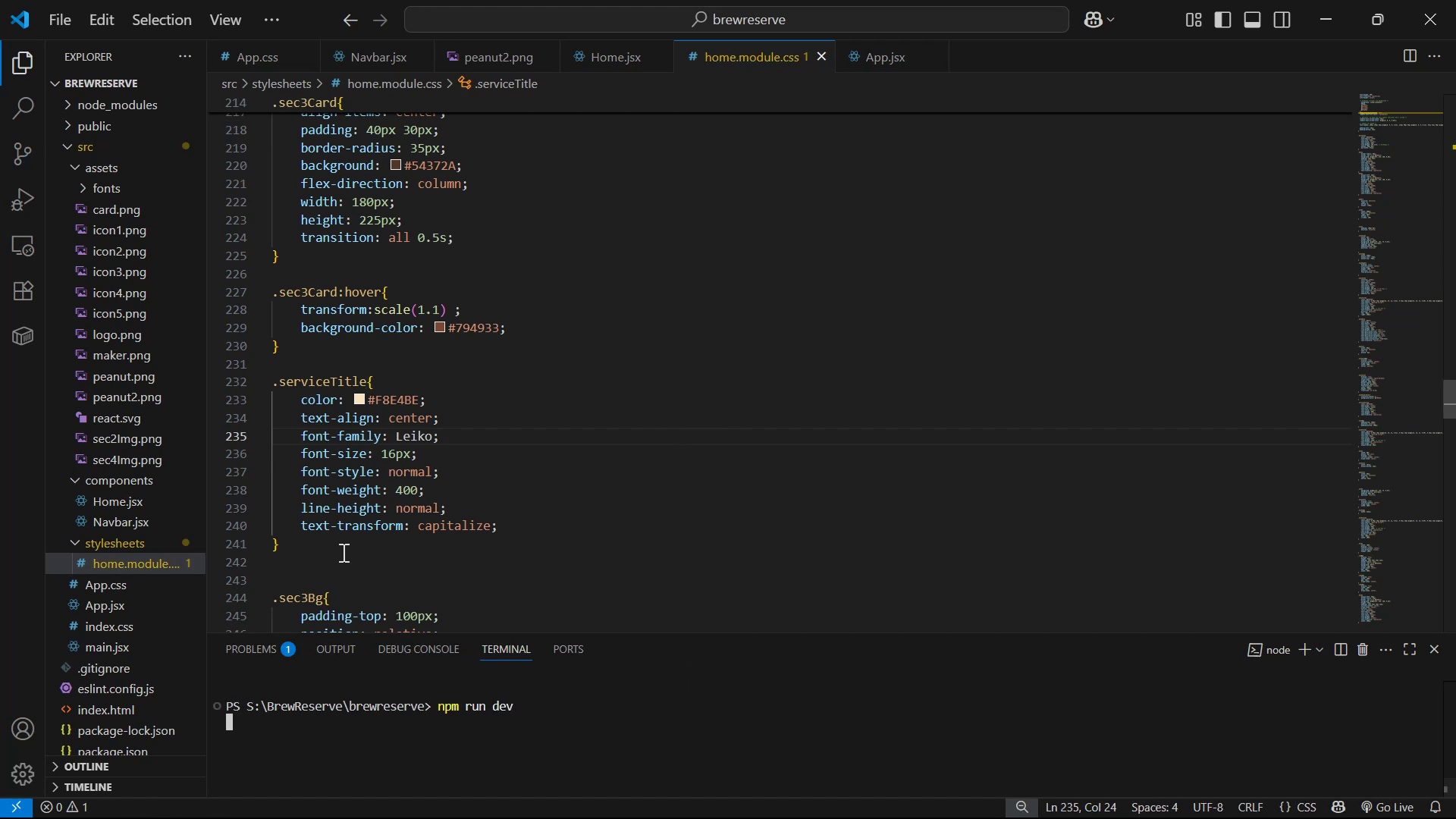 
double_click([259, 661])
 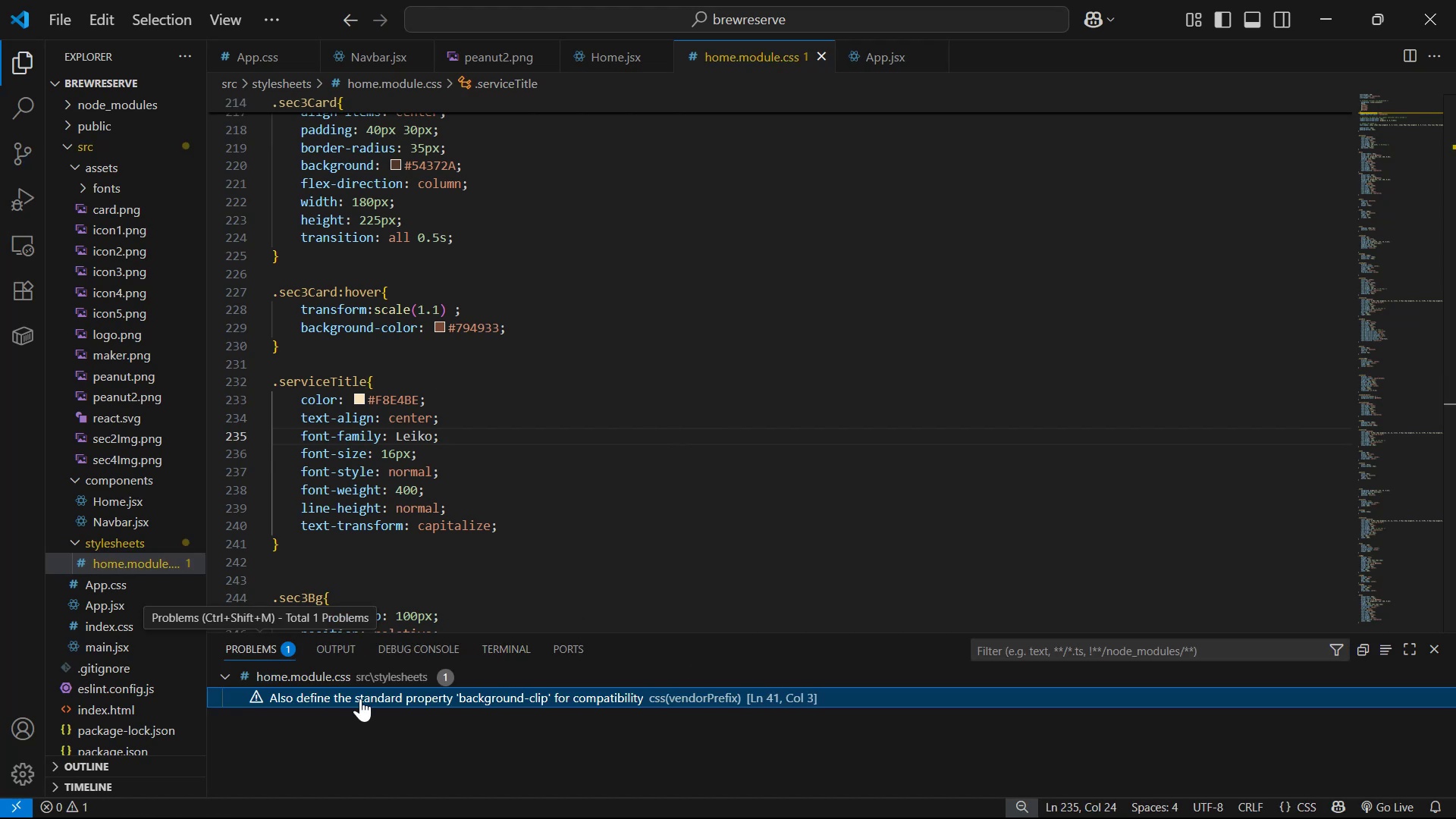 
left_click([378, 701])
 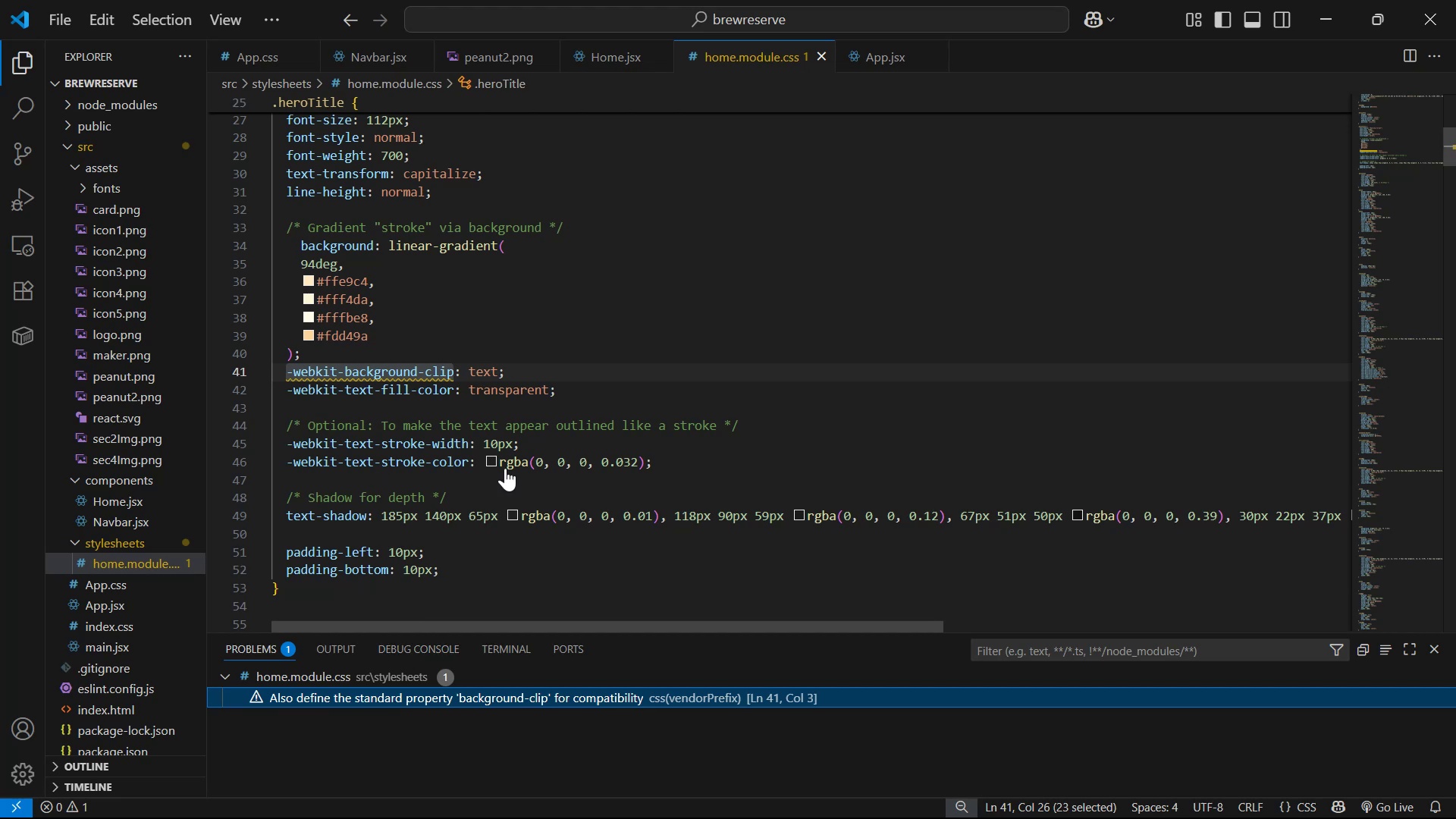 
left_click([783, 297])
 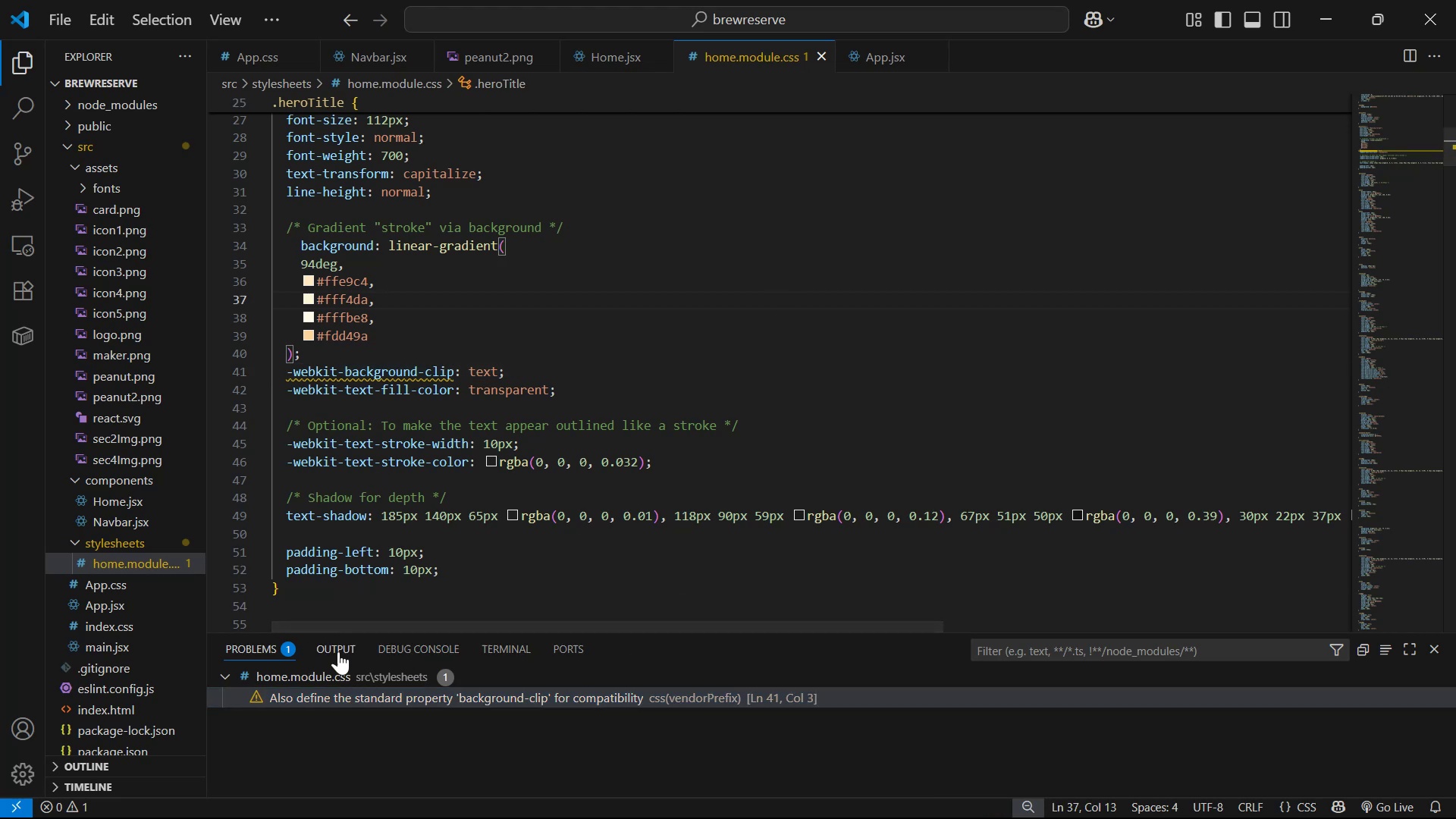 
left_click([488, 647])
 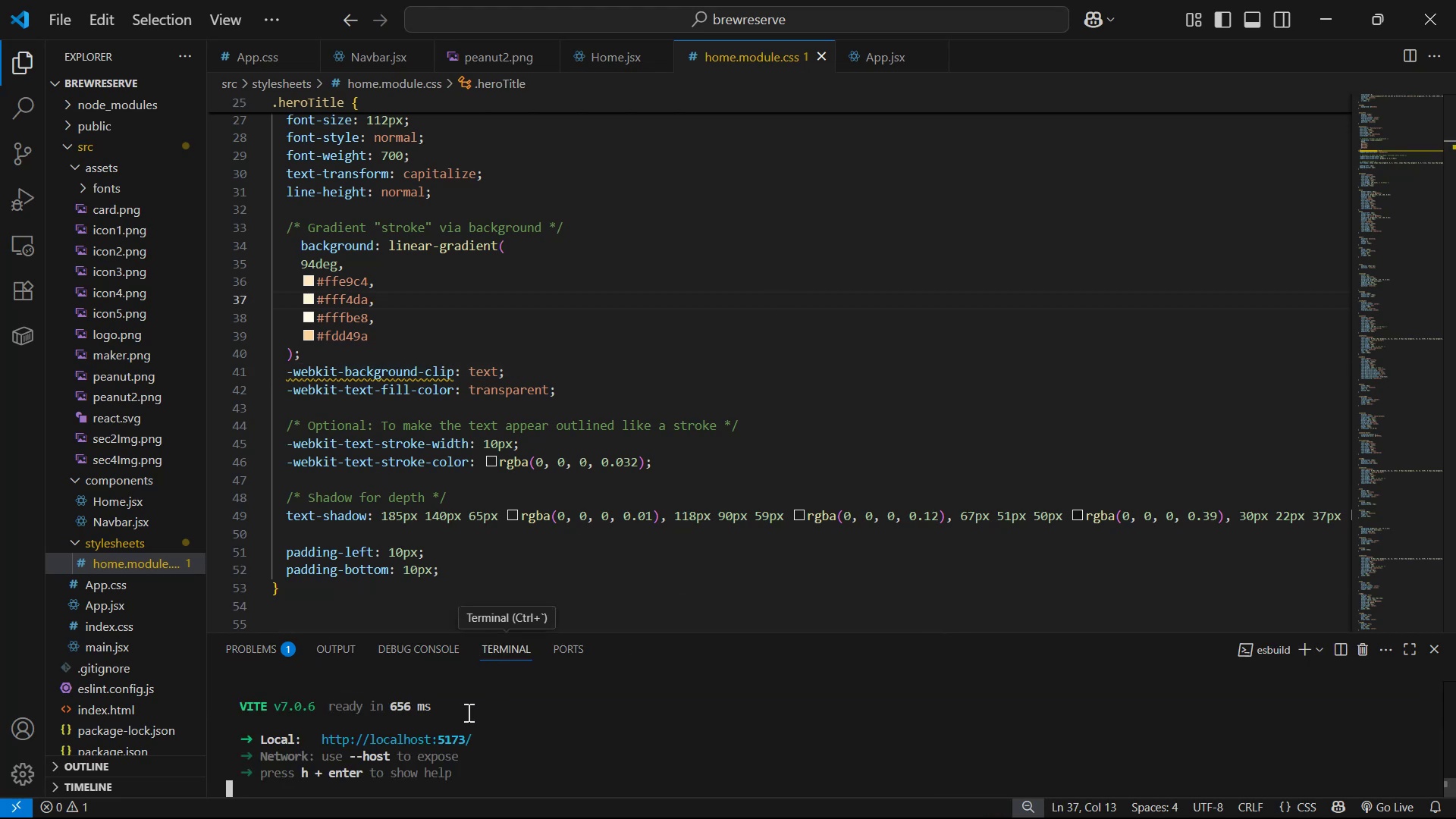 
hold_key(key=ControlLeft, duration=0.45)
 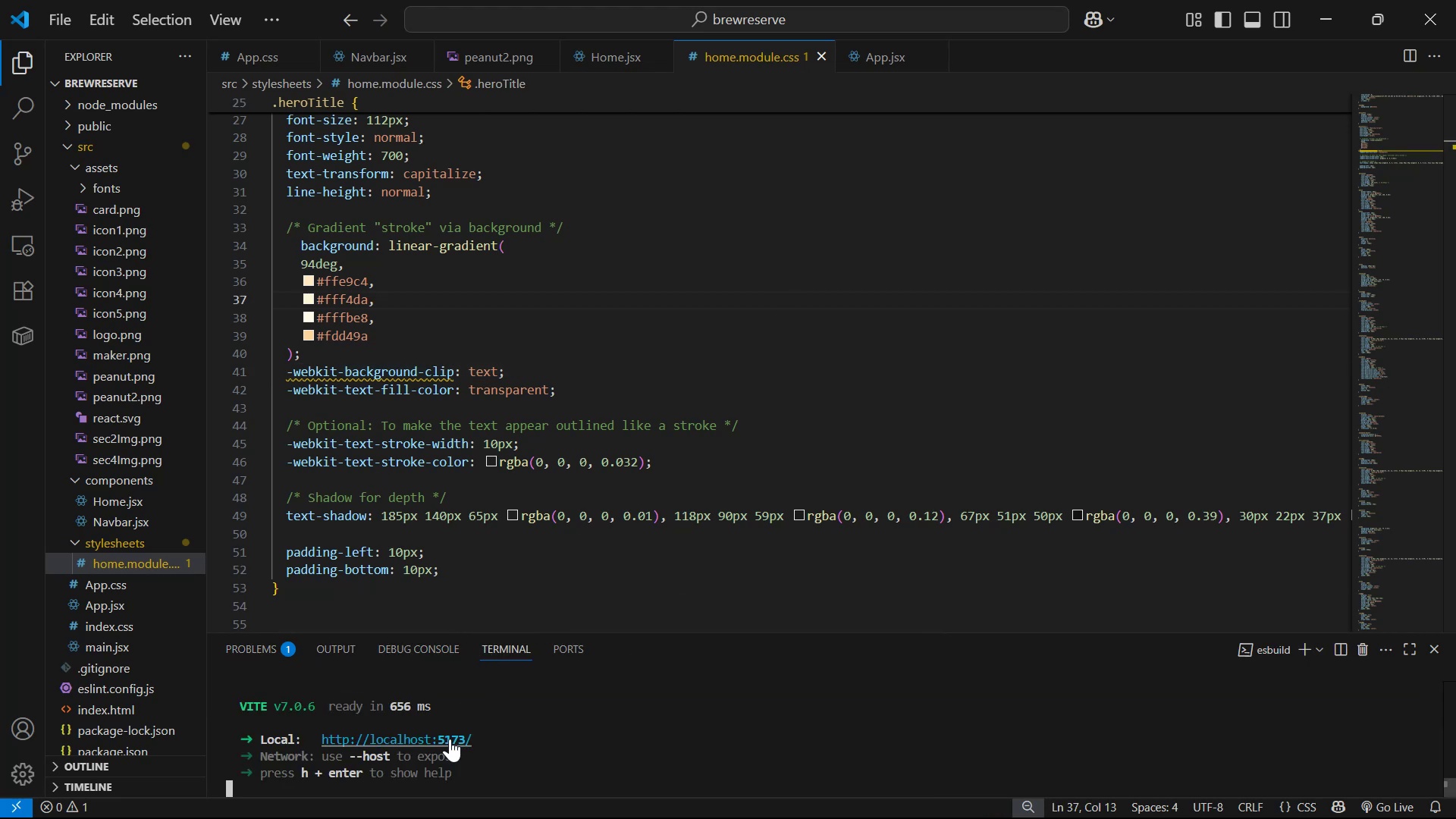 
hold_key(key=ShiftLeft, duration=0.31)
 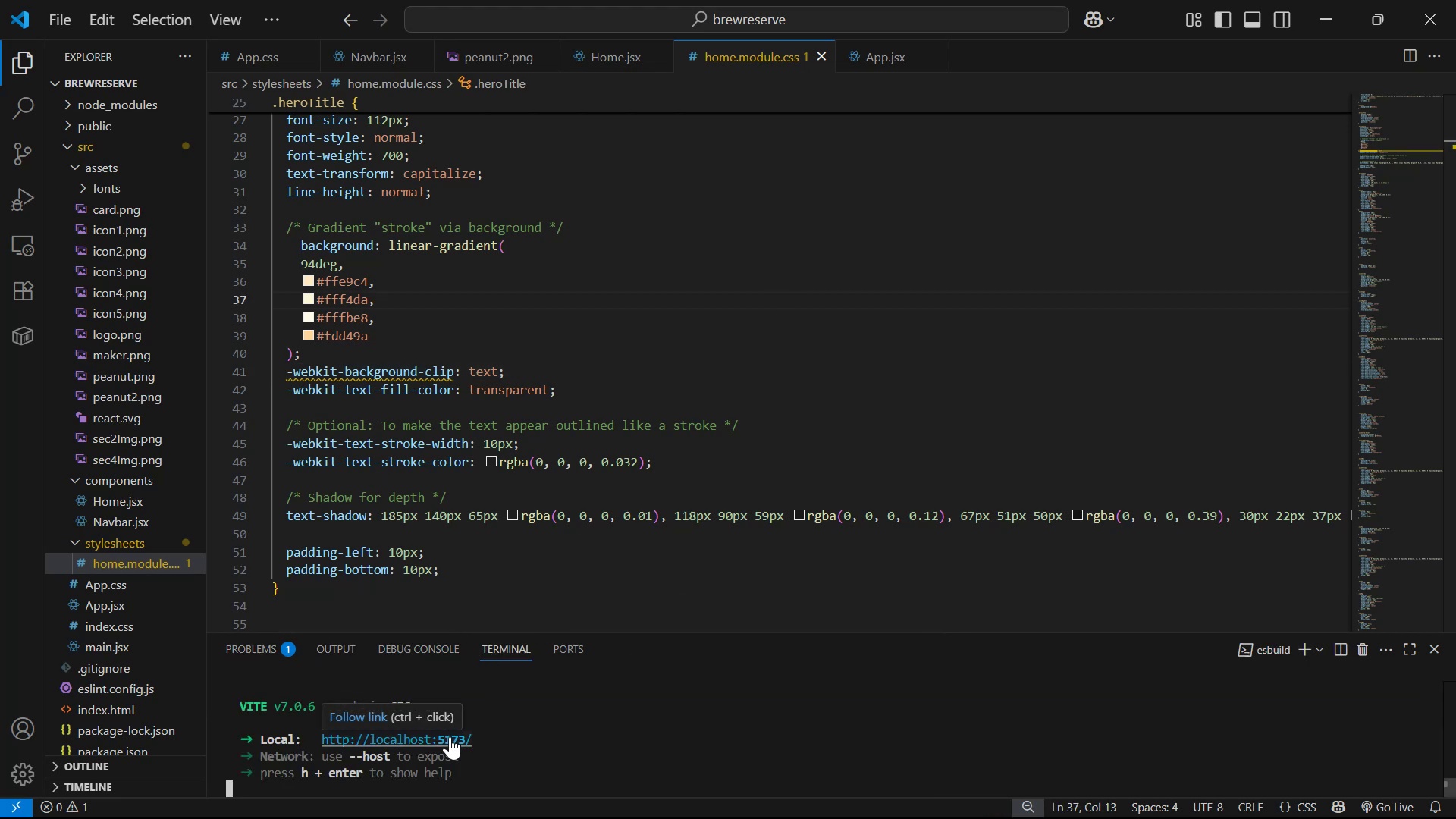 
hold_key(key=ControlLeft, duration=1.11)
left_click([450, 736])
 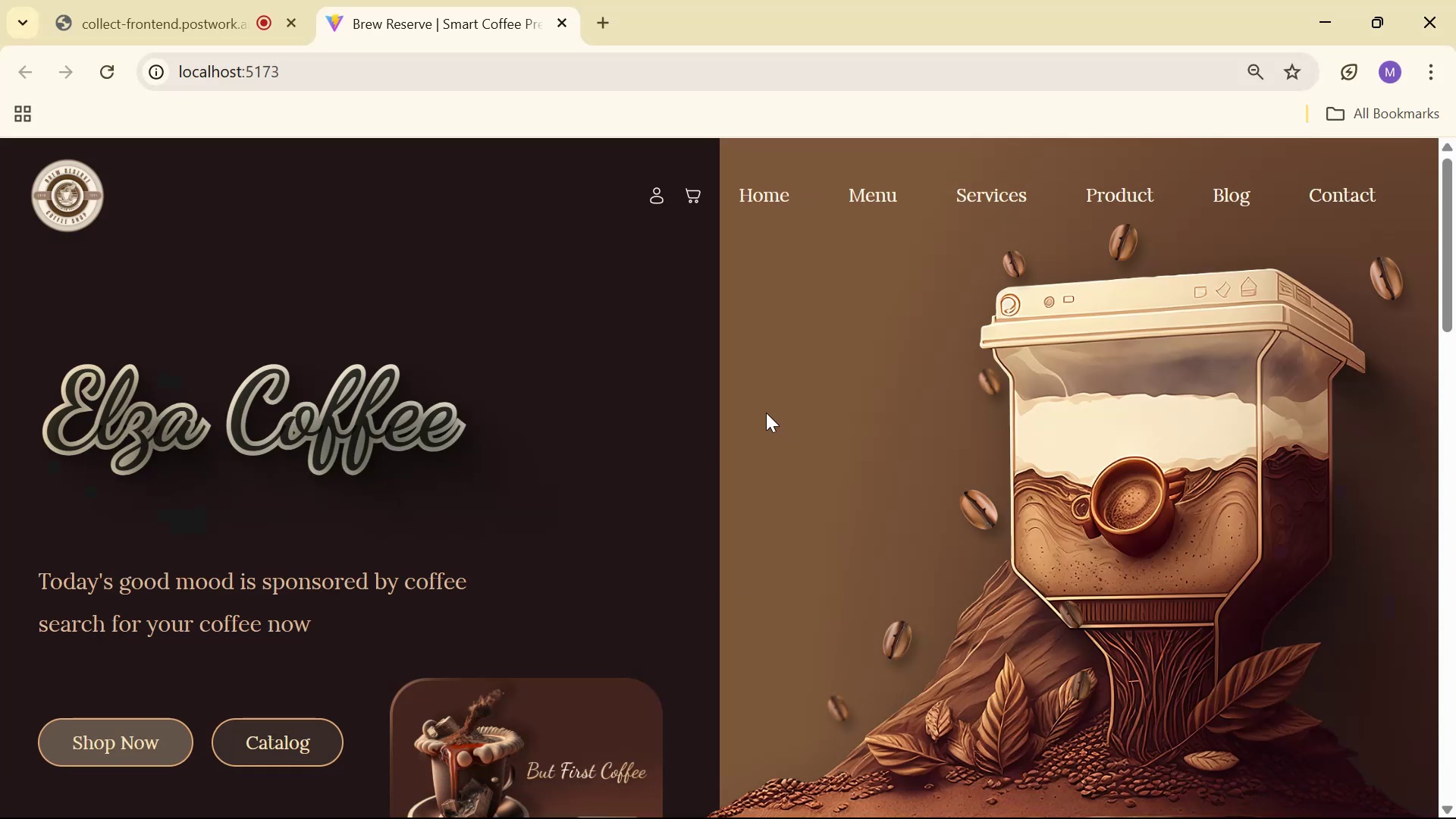 
wait(5.21)
 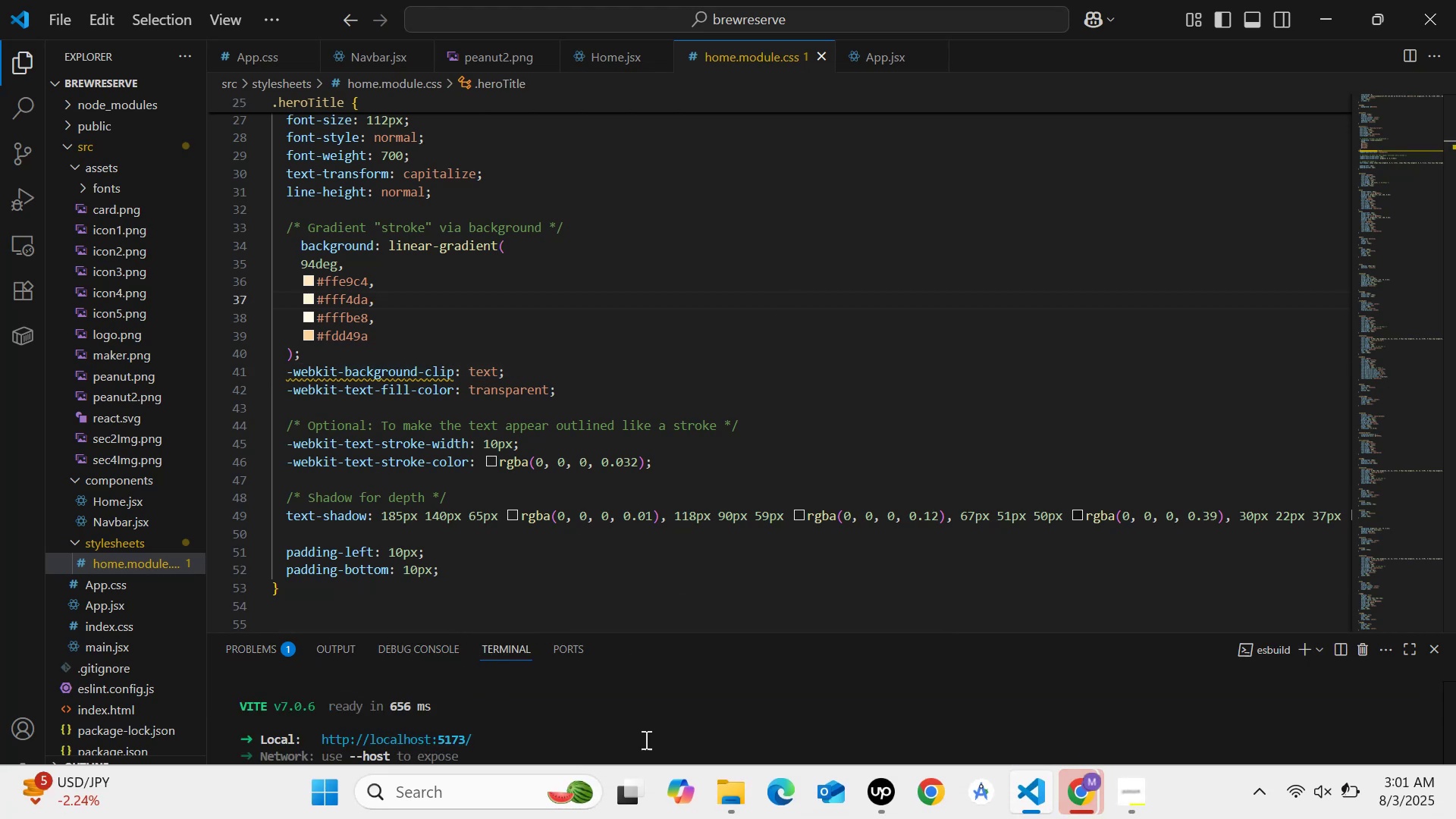 
scroll: coordinate [818, 362], scroll_direction: down, amount: 11.0
 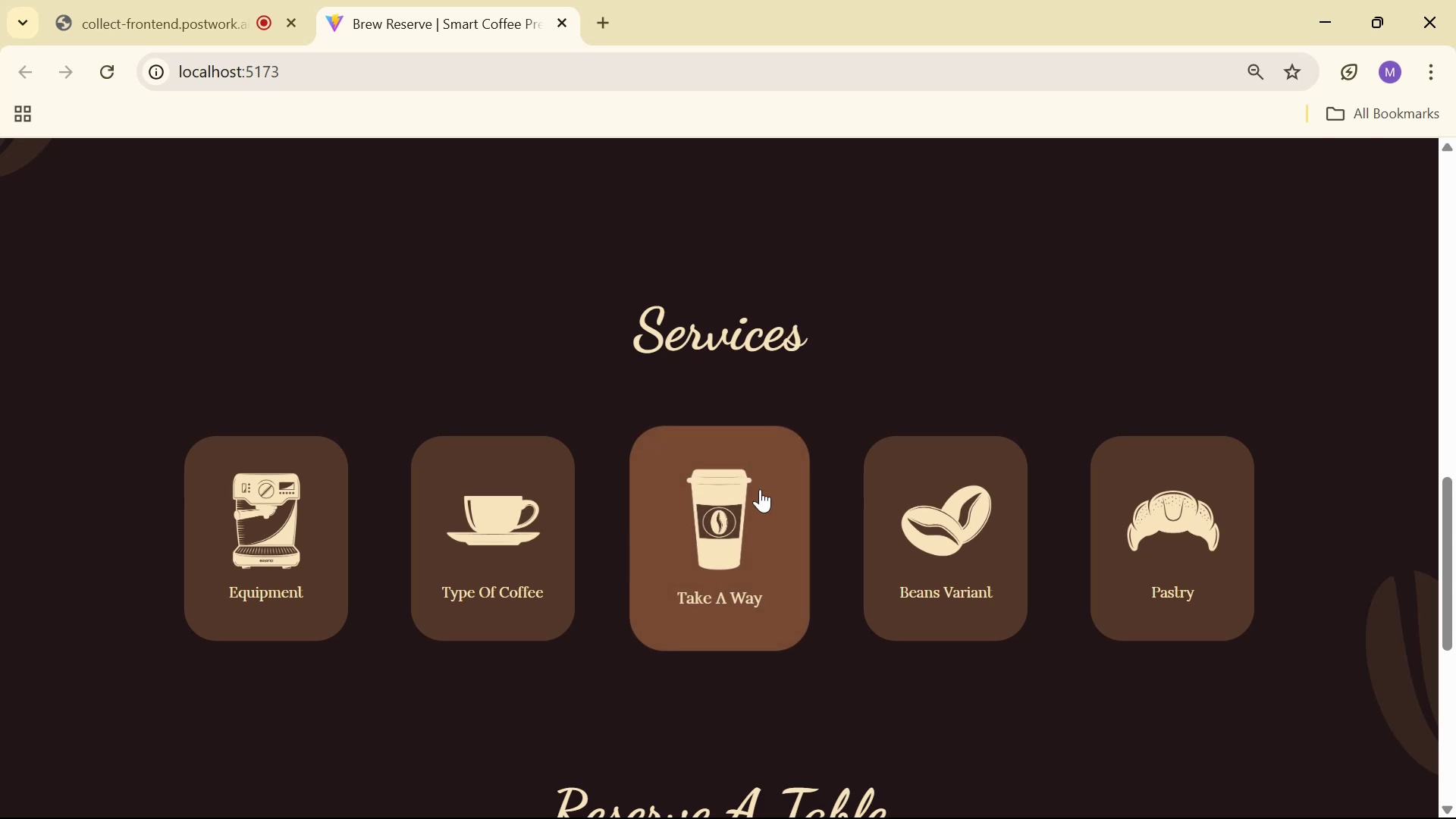 
wait(7.59)
 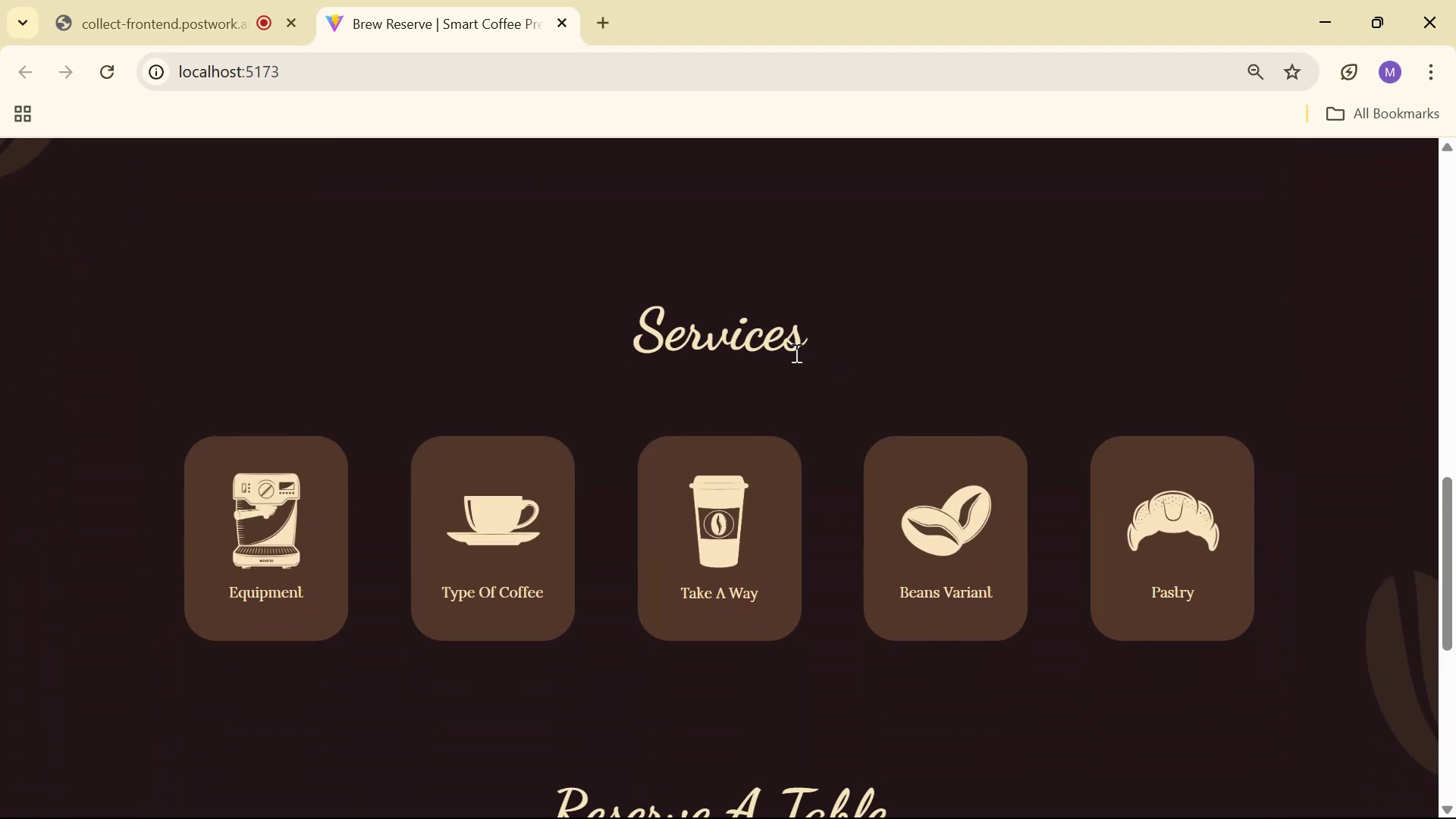 
scroll: coordinate [822, 313], scroll_direction: down, amount: 8.0
 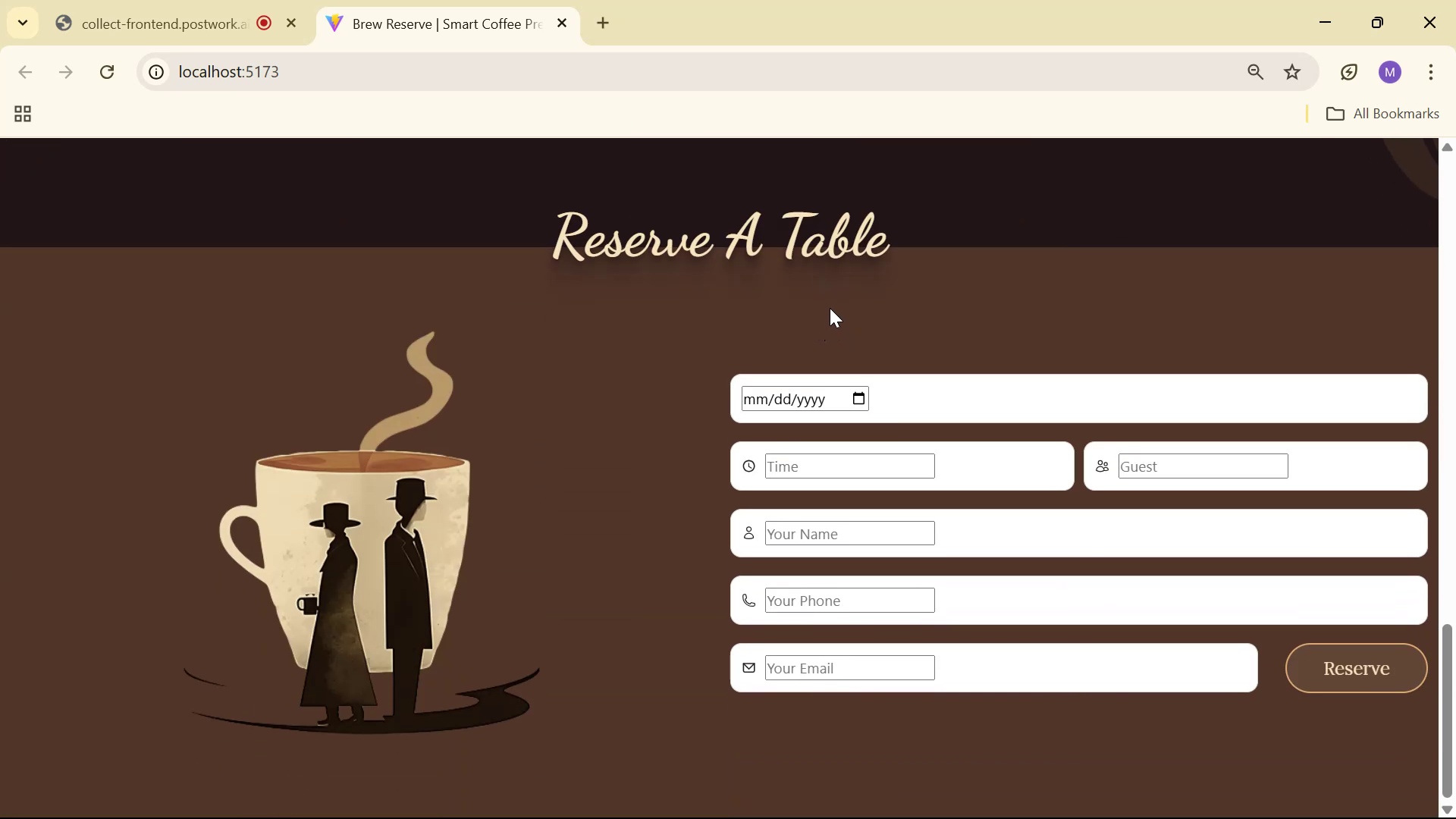 
key(Alt+Tab)
 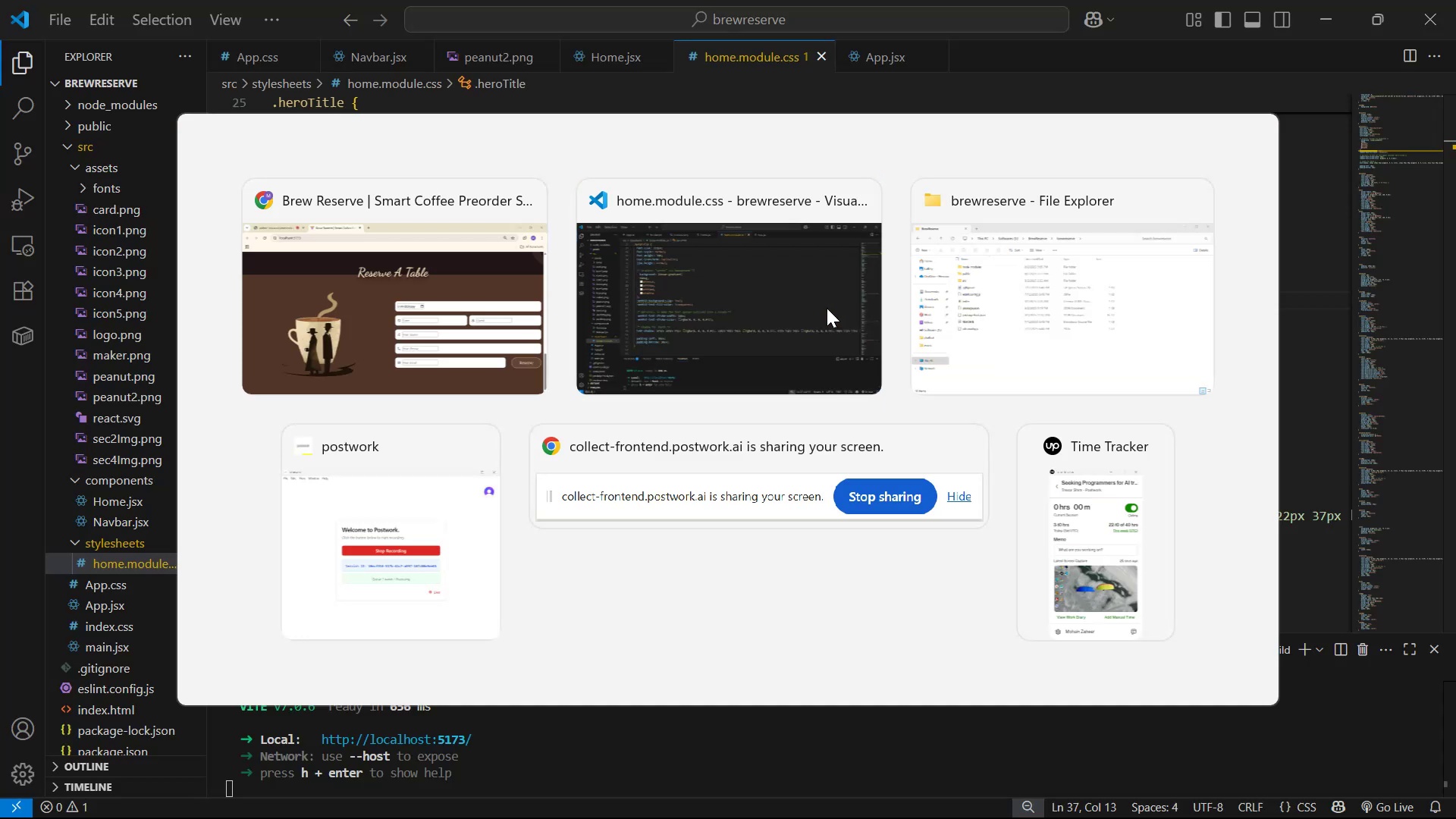 
scroll: coordinate [738, 352], scroll_direction: down, amount: 6.0
 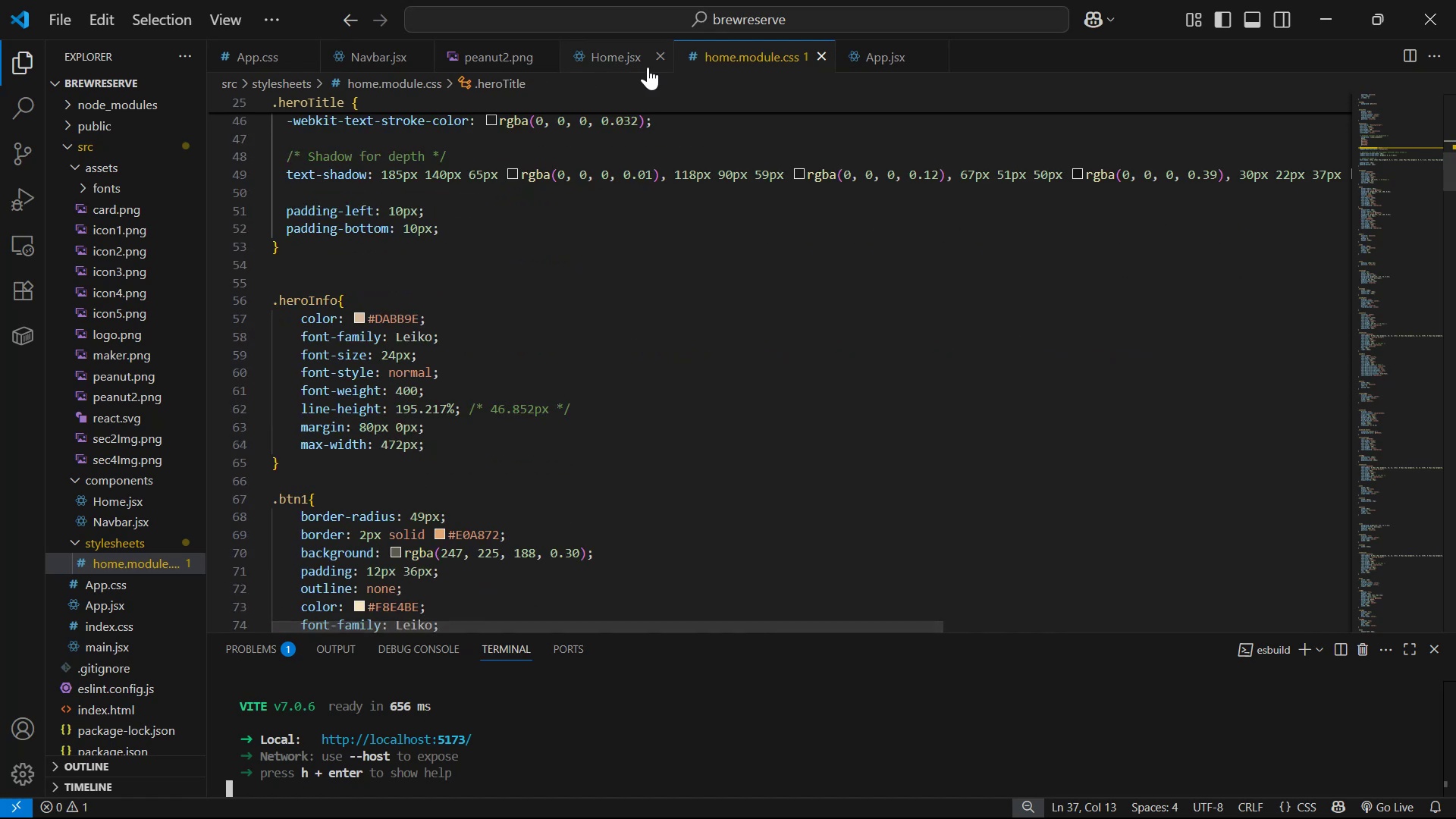 
left_click([610, 60])
 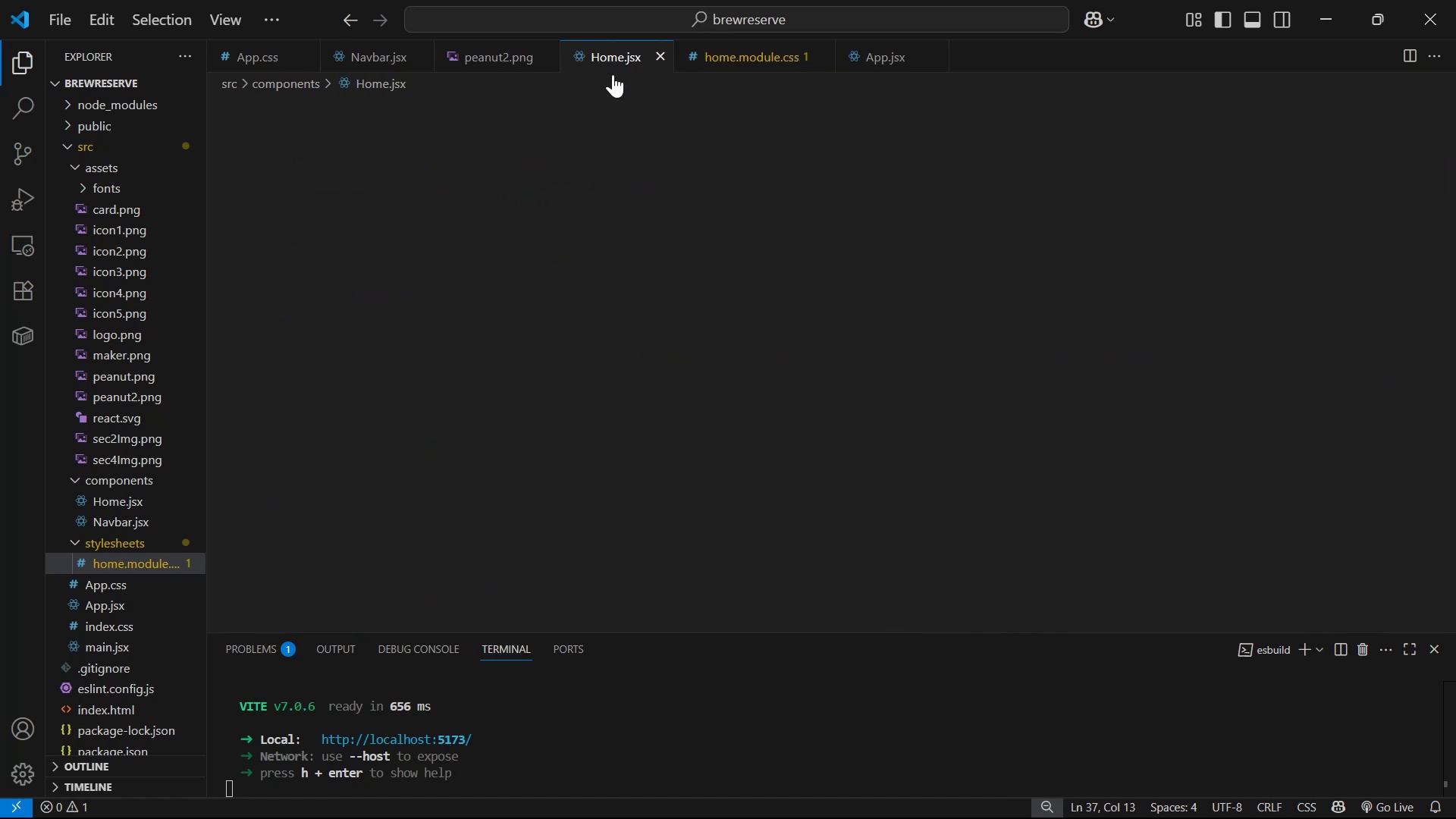 
scroll: coordinate [704, 380], scroll_direction: down, amount: 4.0
 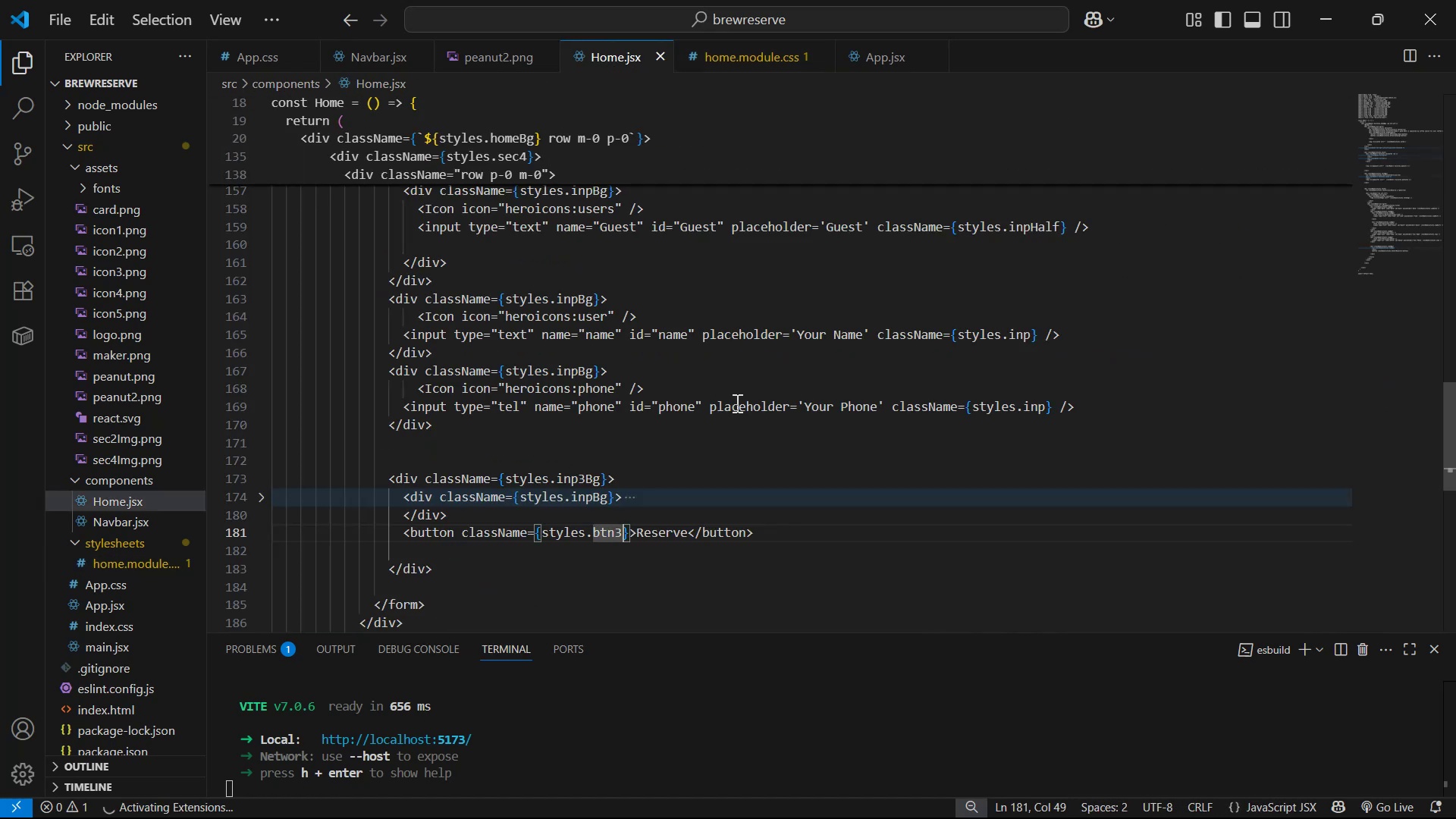 
scroll: coordinate [833, 471], scroll_direction: none, amount: 0.0
 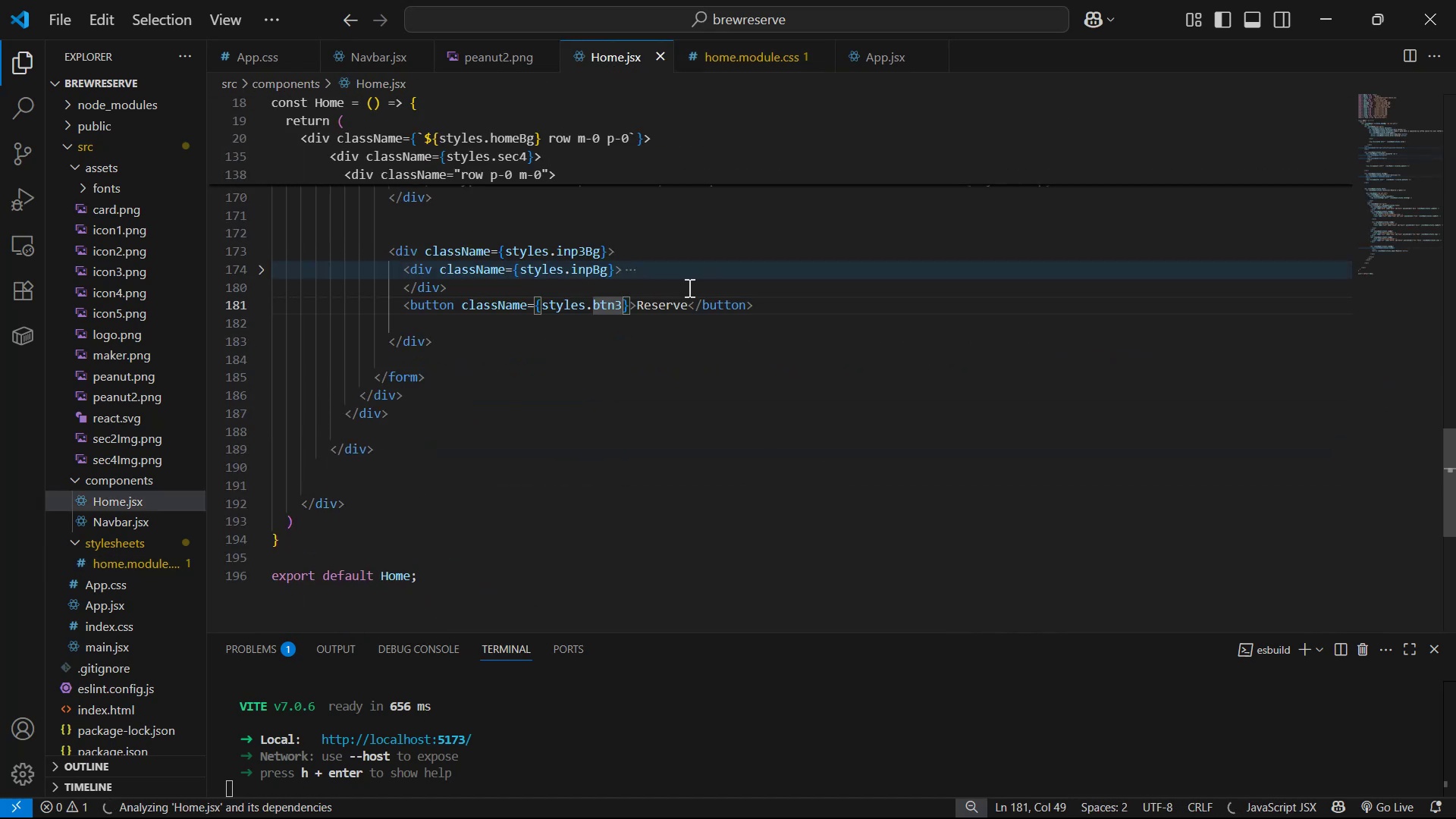 
scroll: coordinate [648, 382], scroll_direction: up, amount: 12.0
 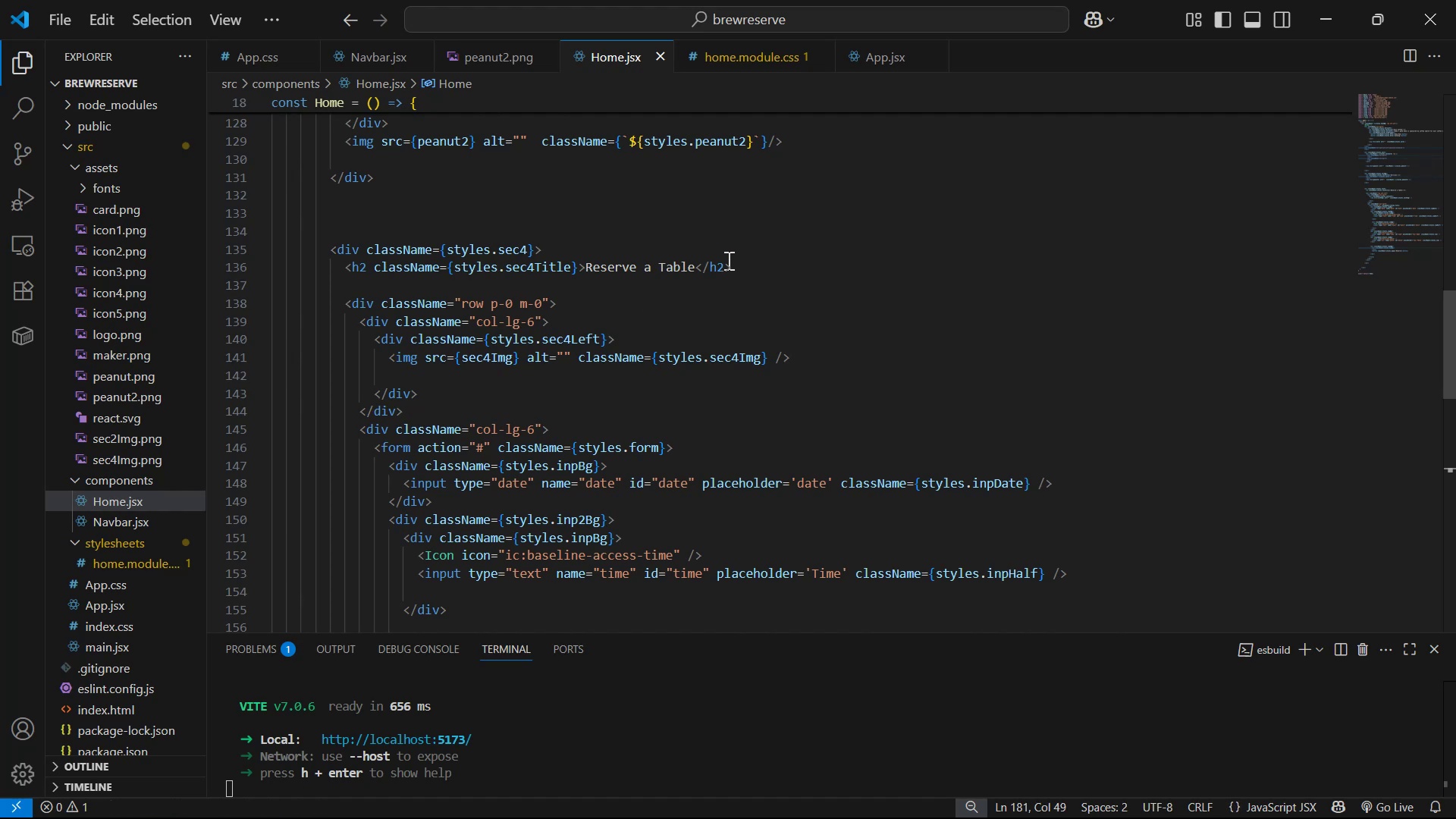 
left_click([752, 64])
 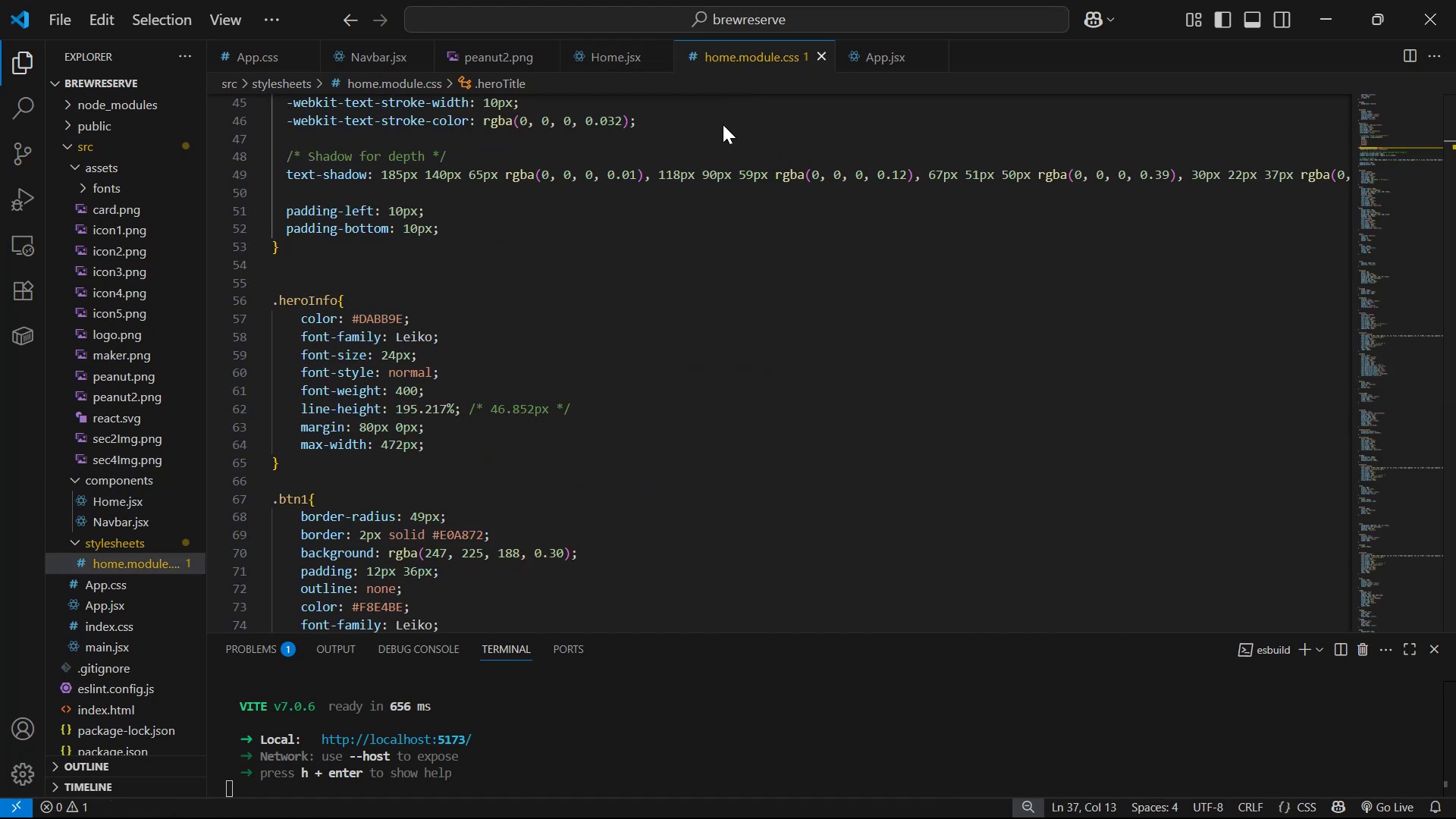 
scroll: coordinate [725, 347], scroll_direction: down, amount: 65.0
 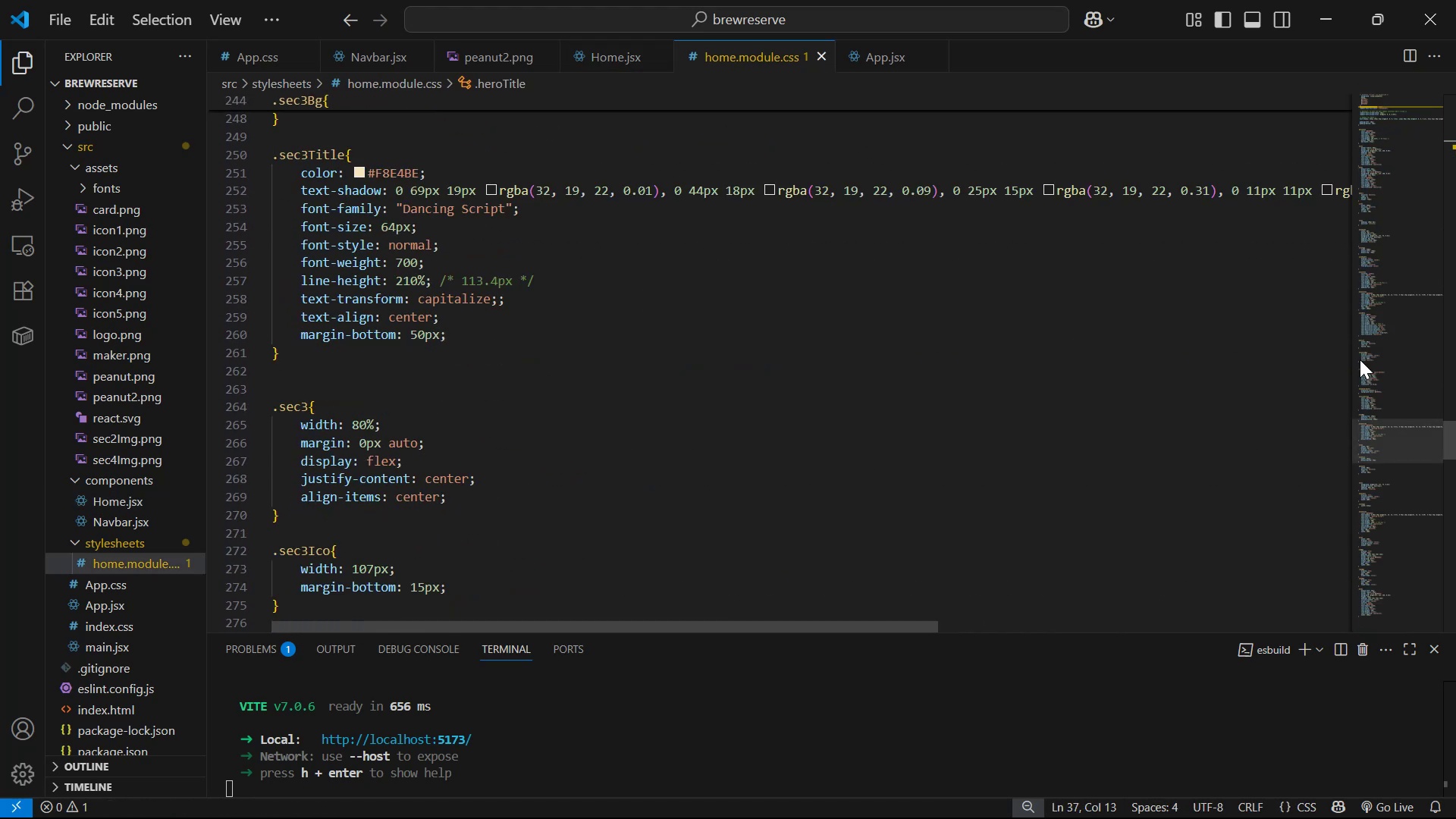 
left_click_drag(start_coordinate=[1455, 428], to_coordinate=[1444, 607])
 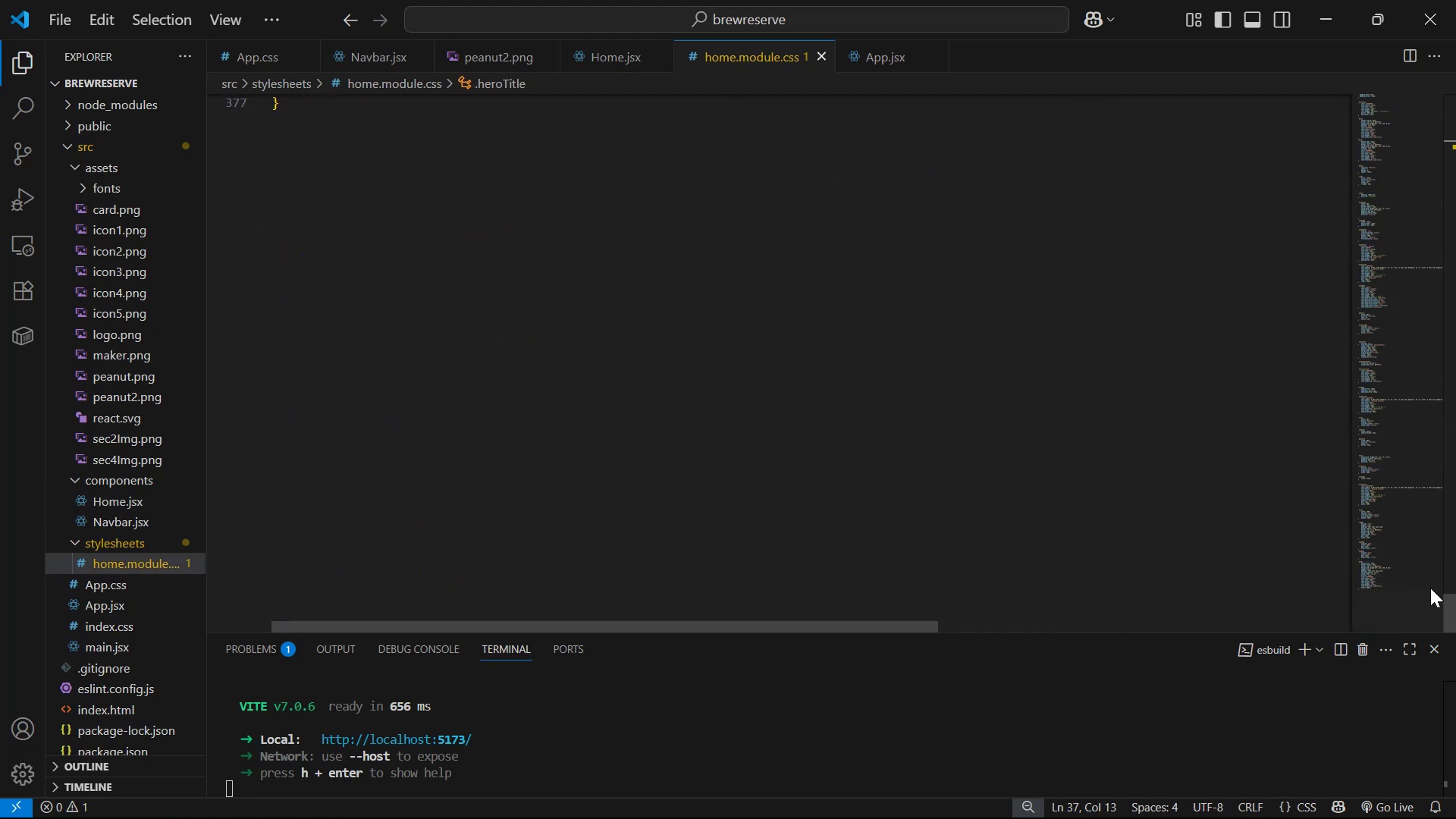 
scroll: coordinate [748, 372], scroll_direction: up, amount: 18.0
 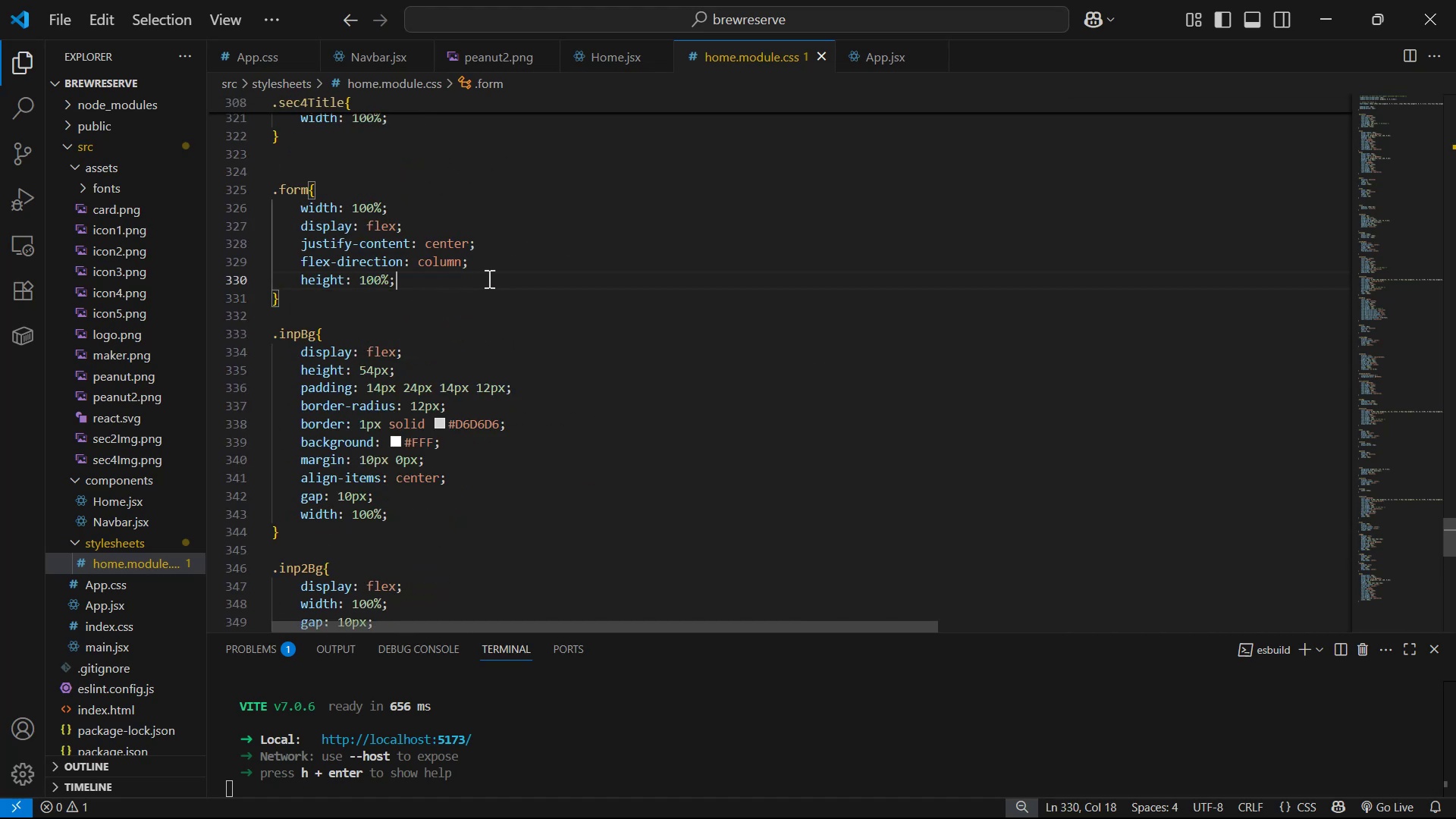 
key(Enter)
 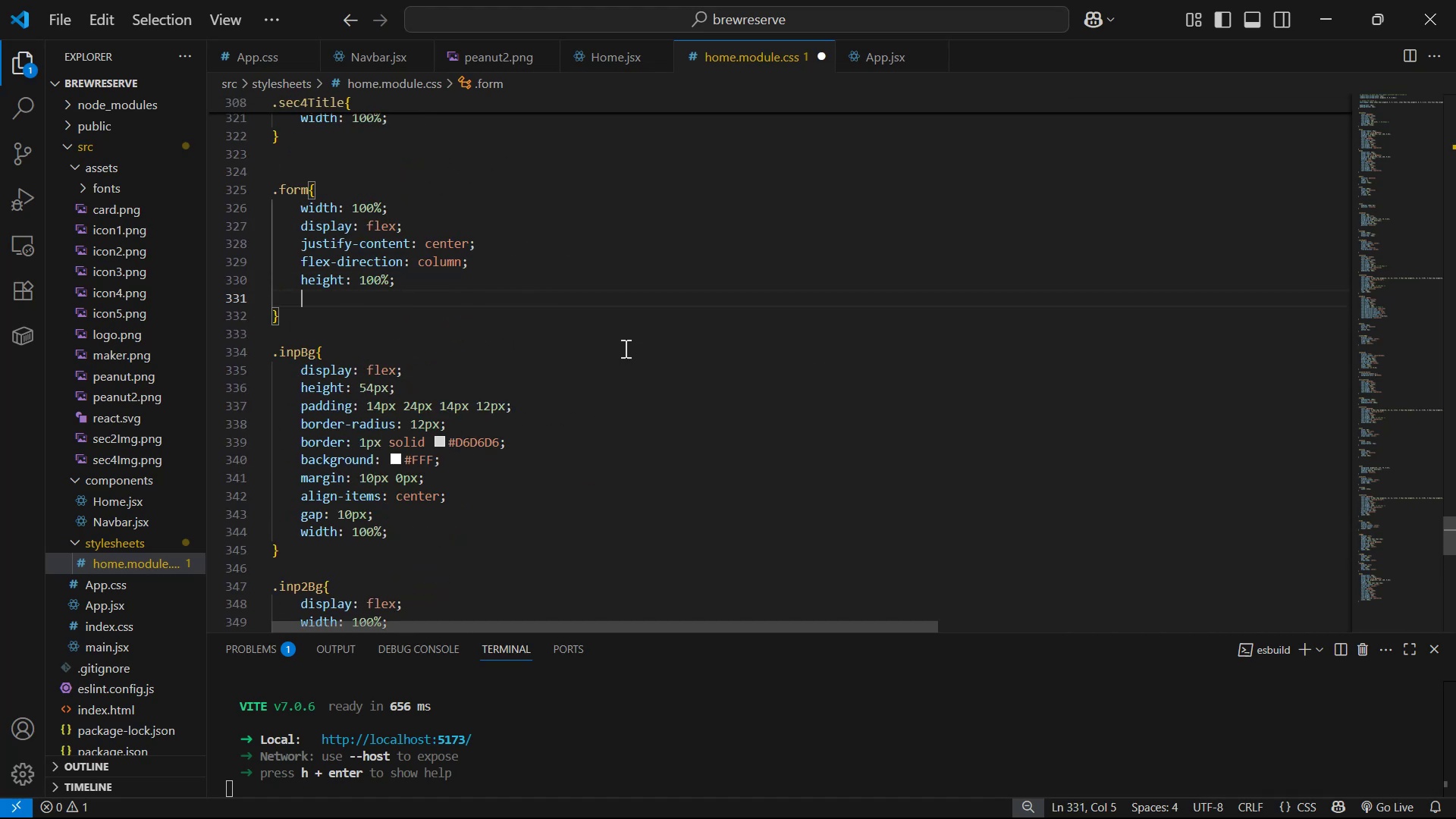 
type(pad)
 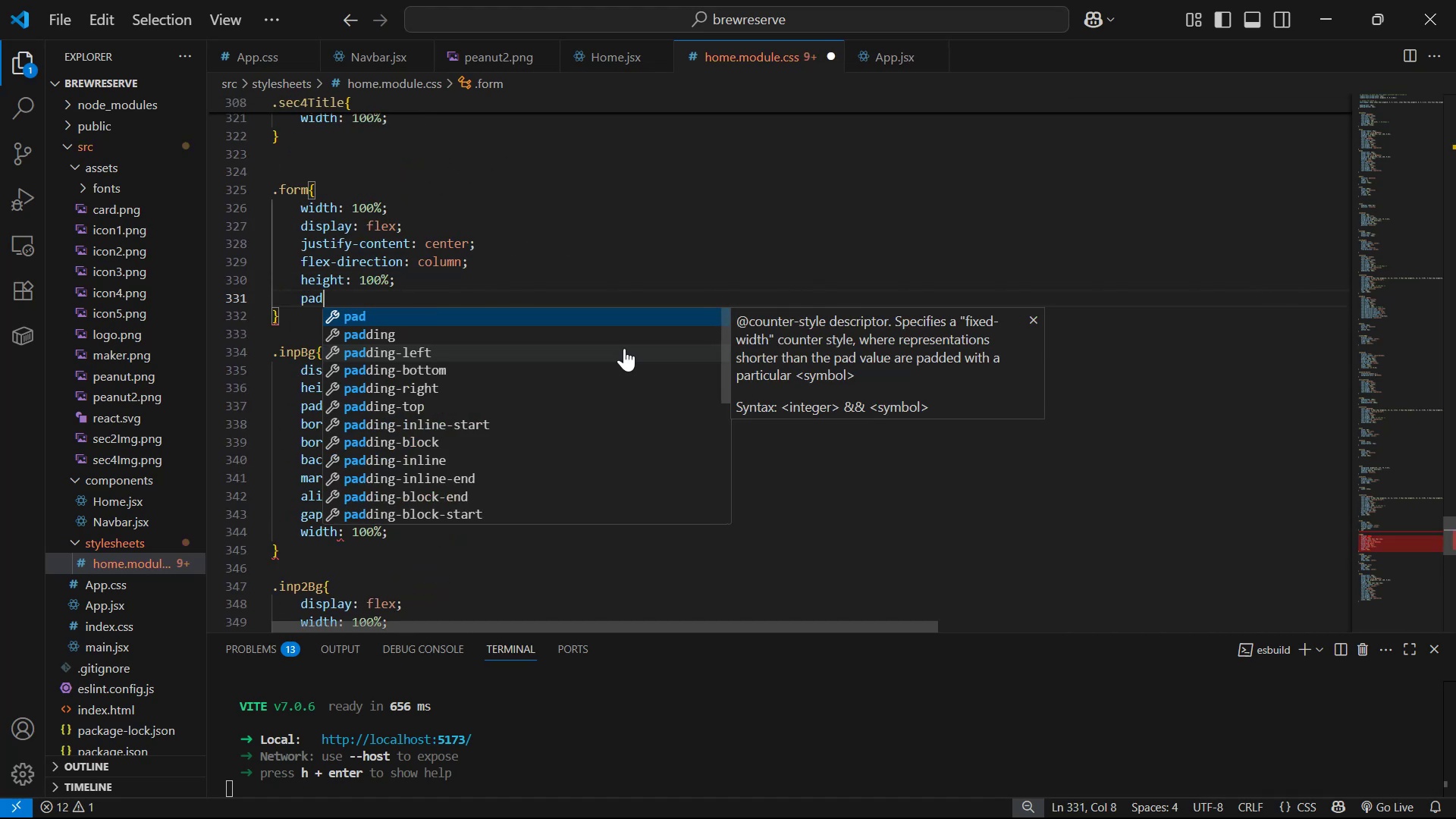 
key(ArrowDown)
 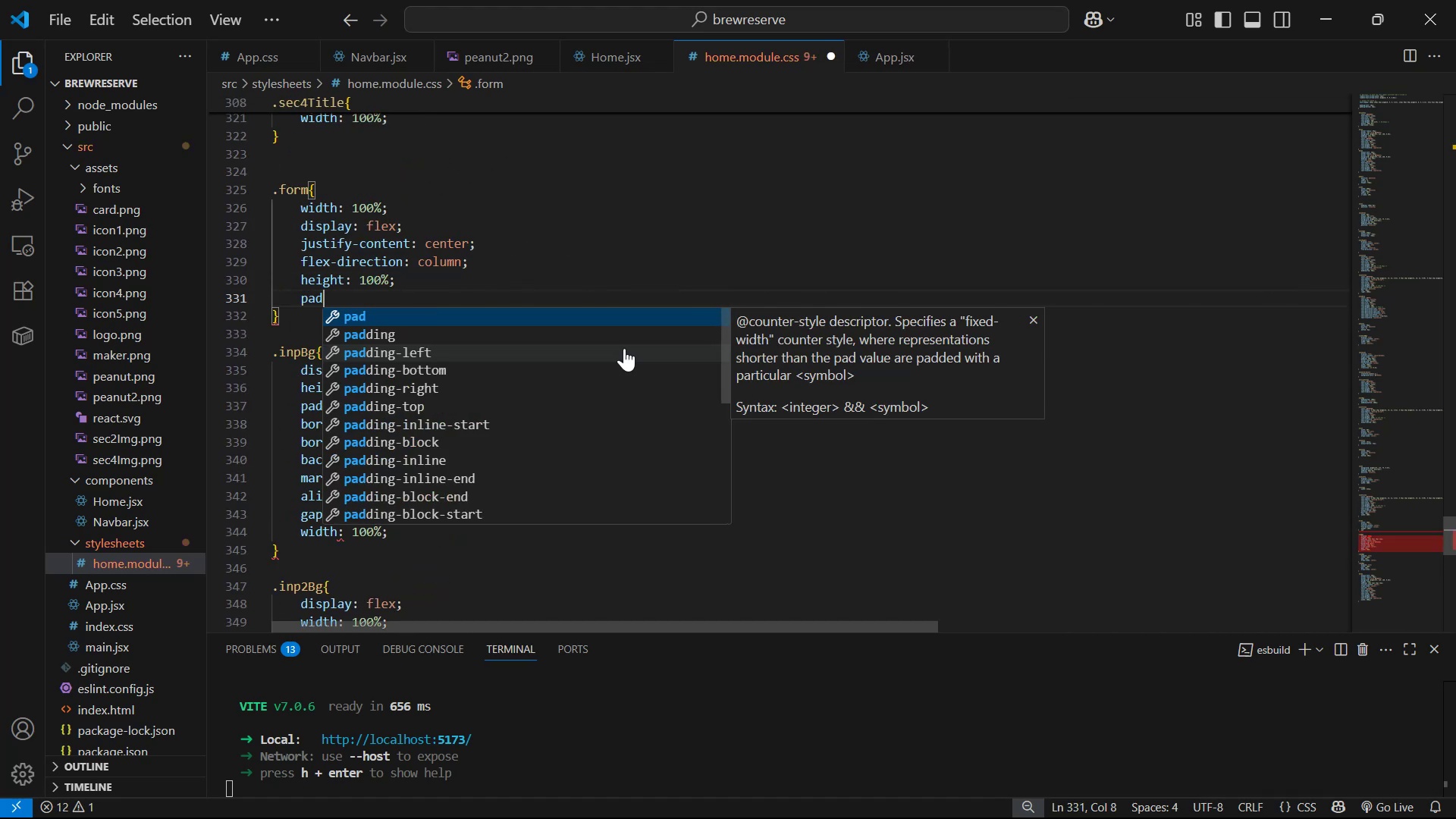 
key(ArrowDown)
 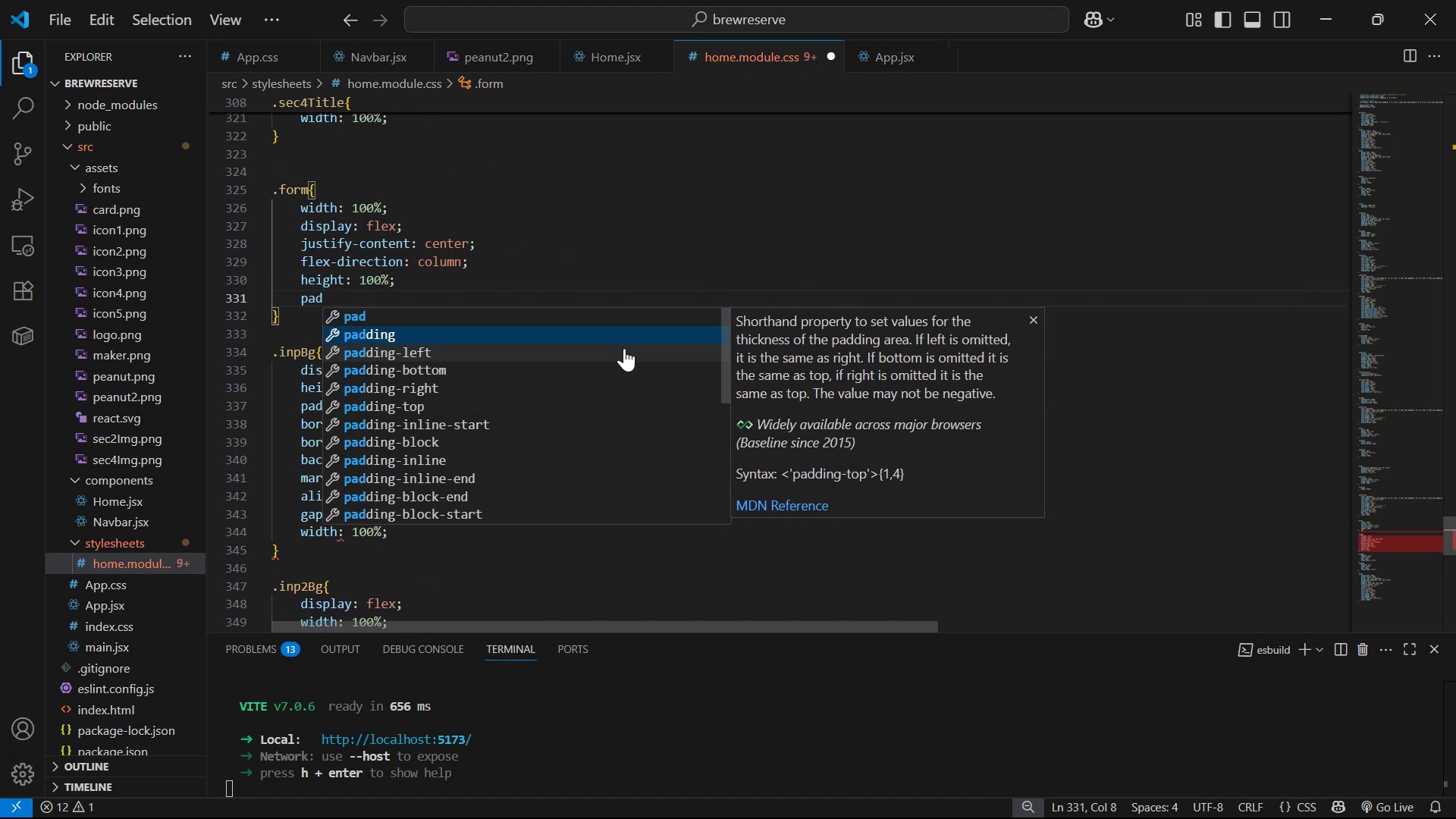 
key(ArrowDown)
 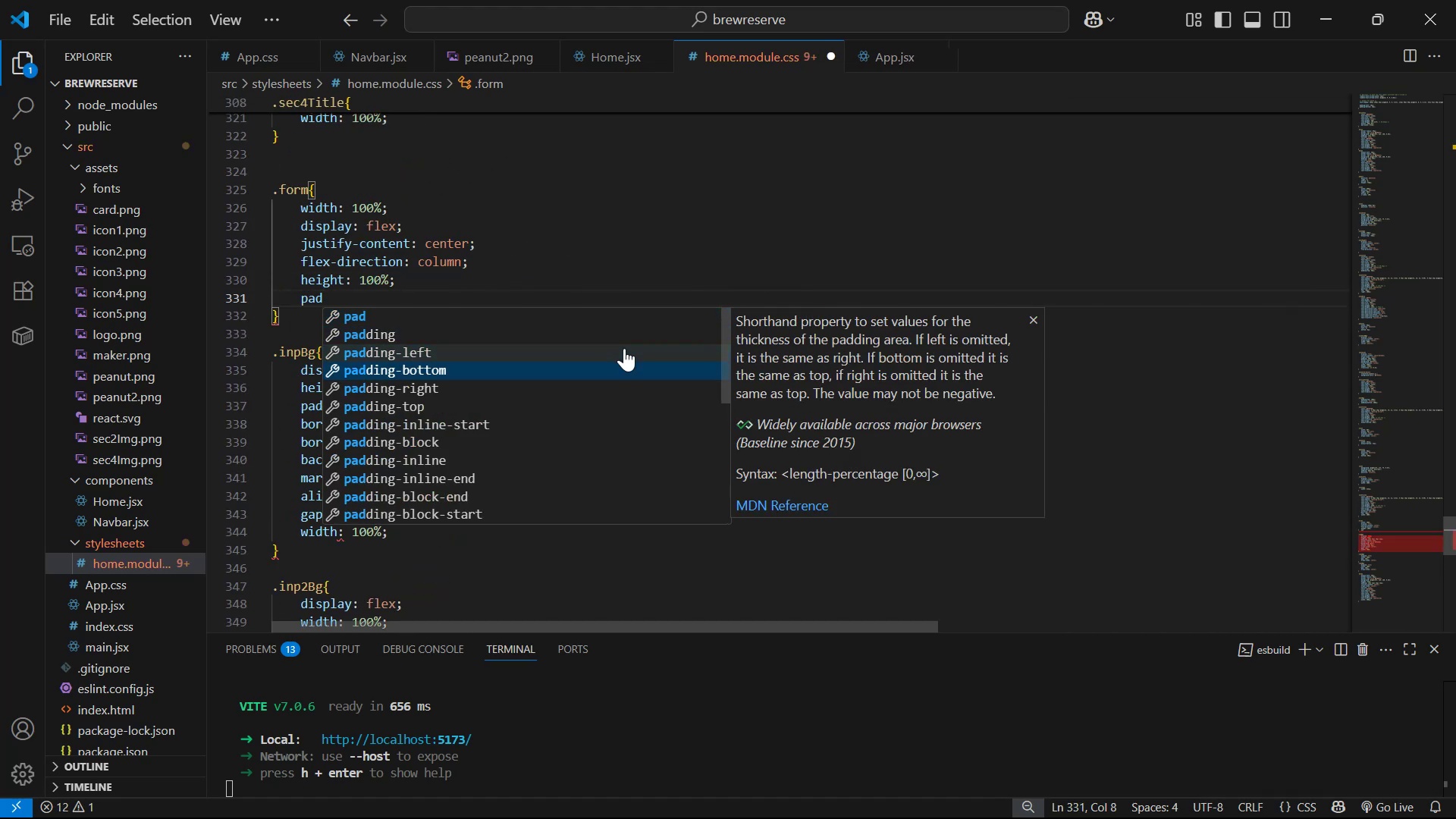 
key(ArrowDown)
 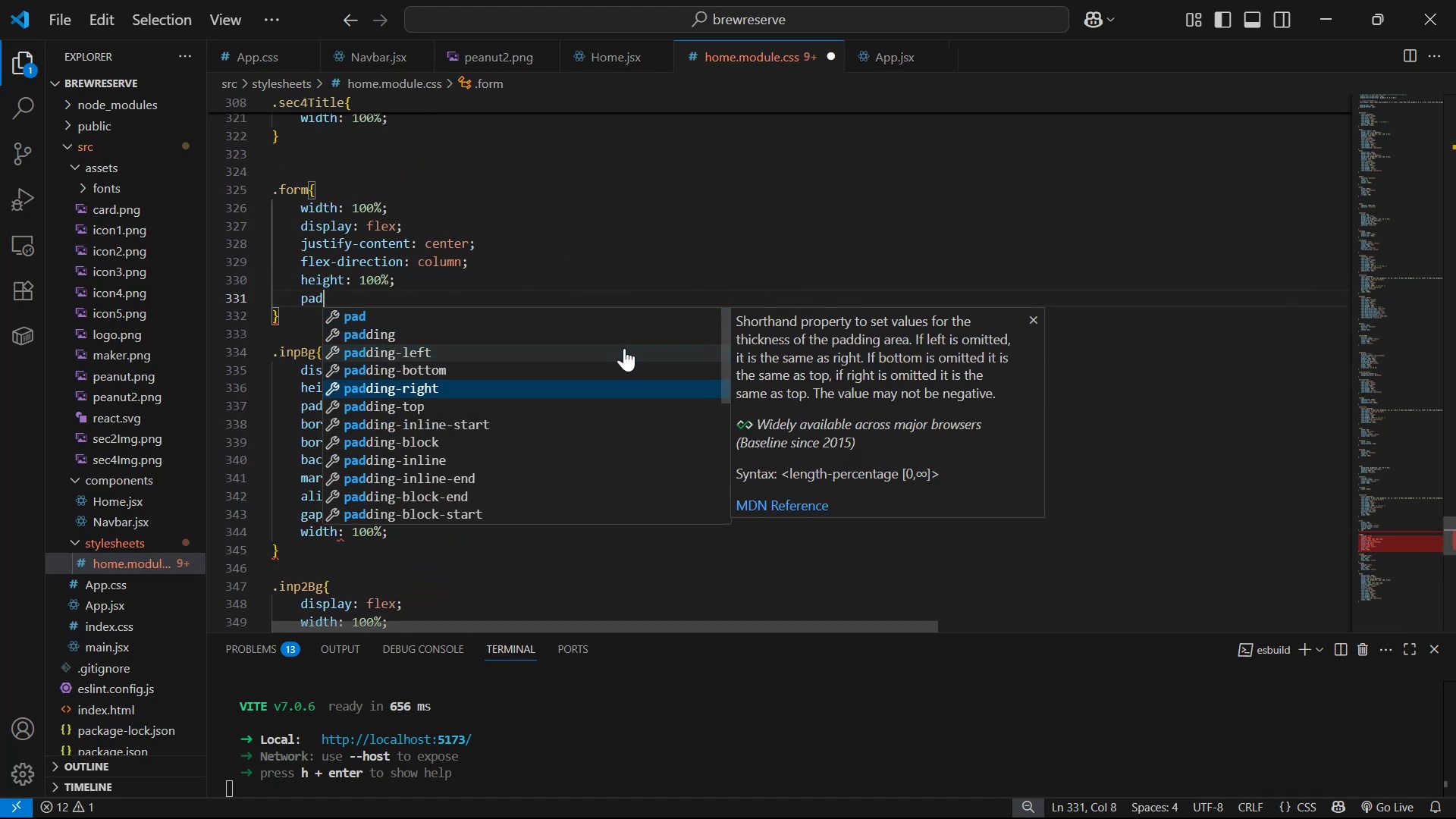 
key(Enter)
 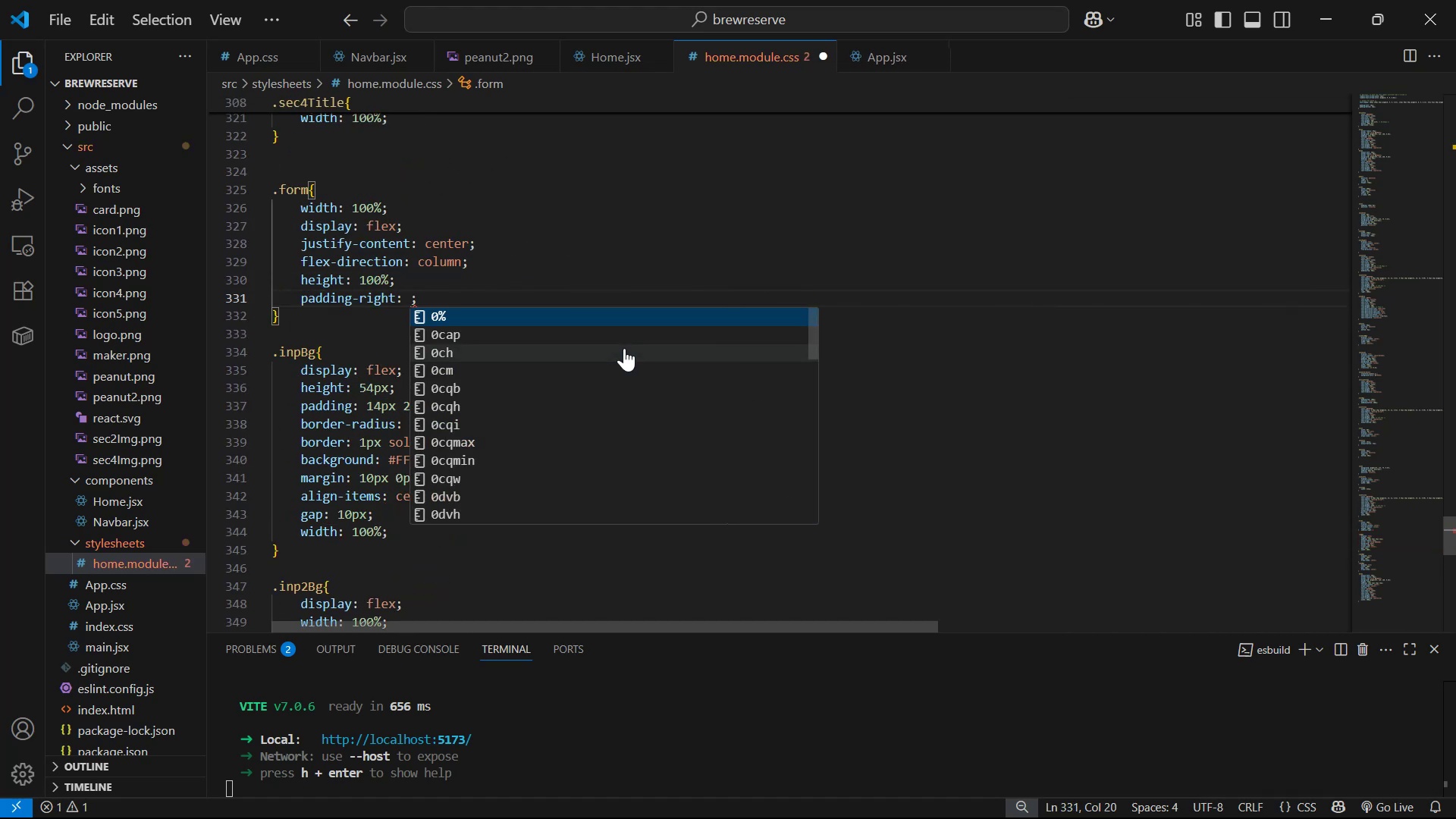 
type(50px)
 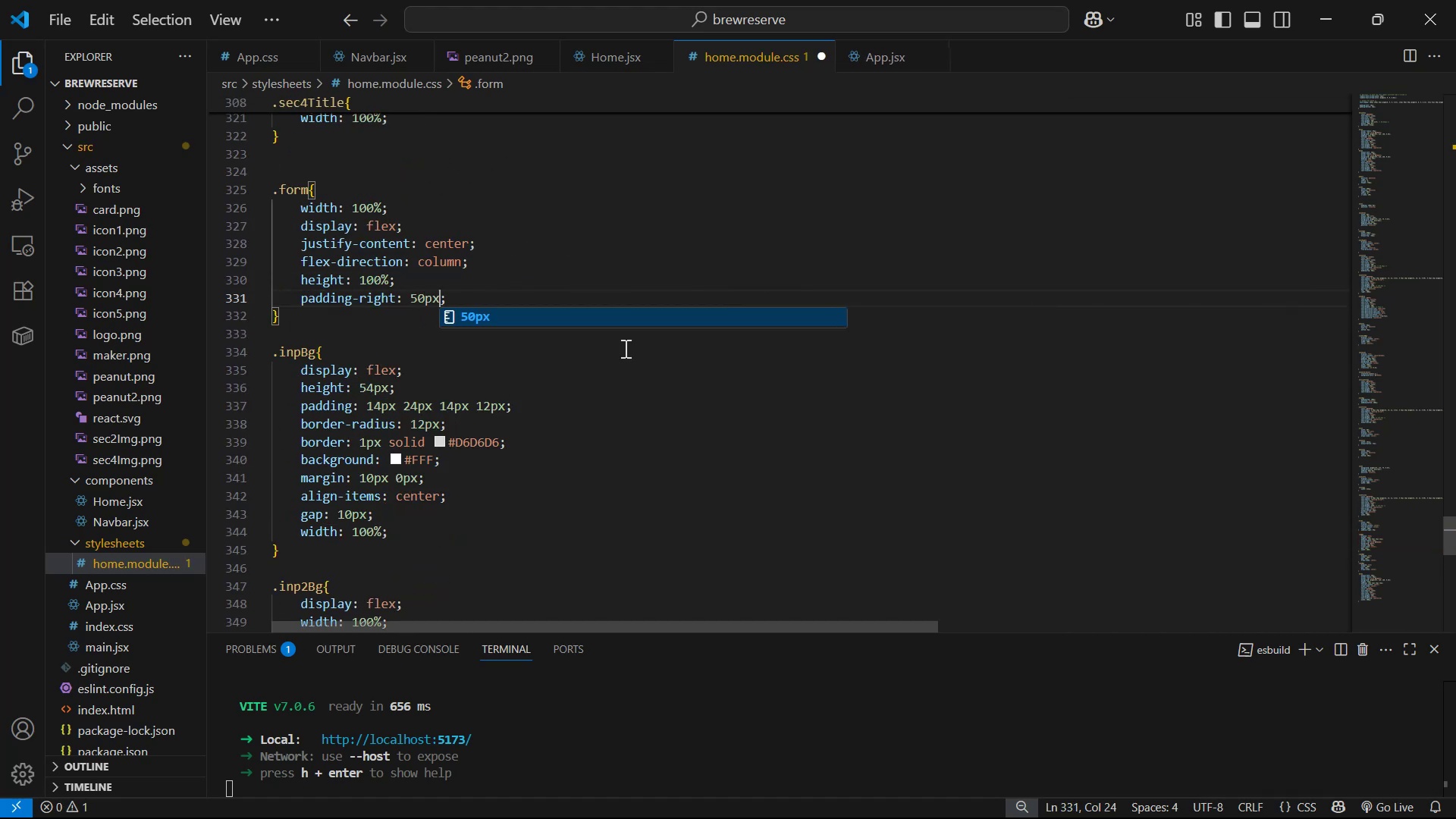 
key(Control+S)
 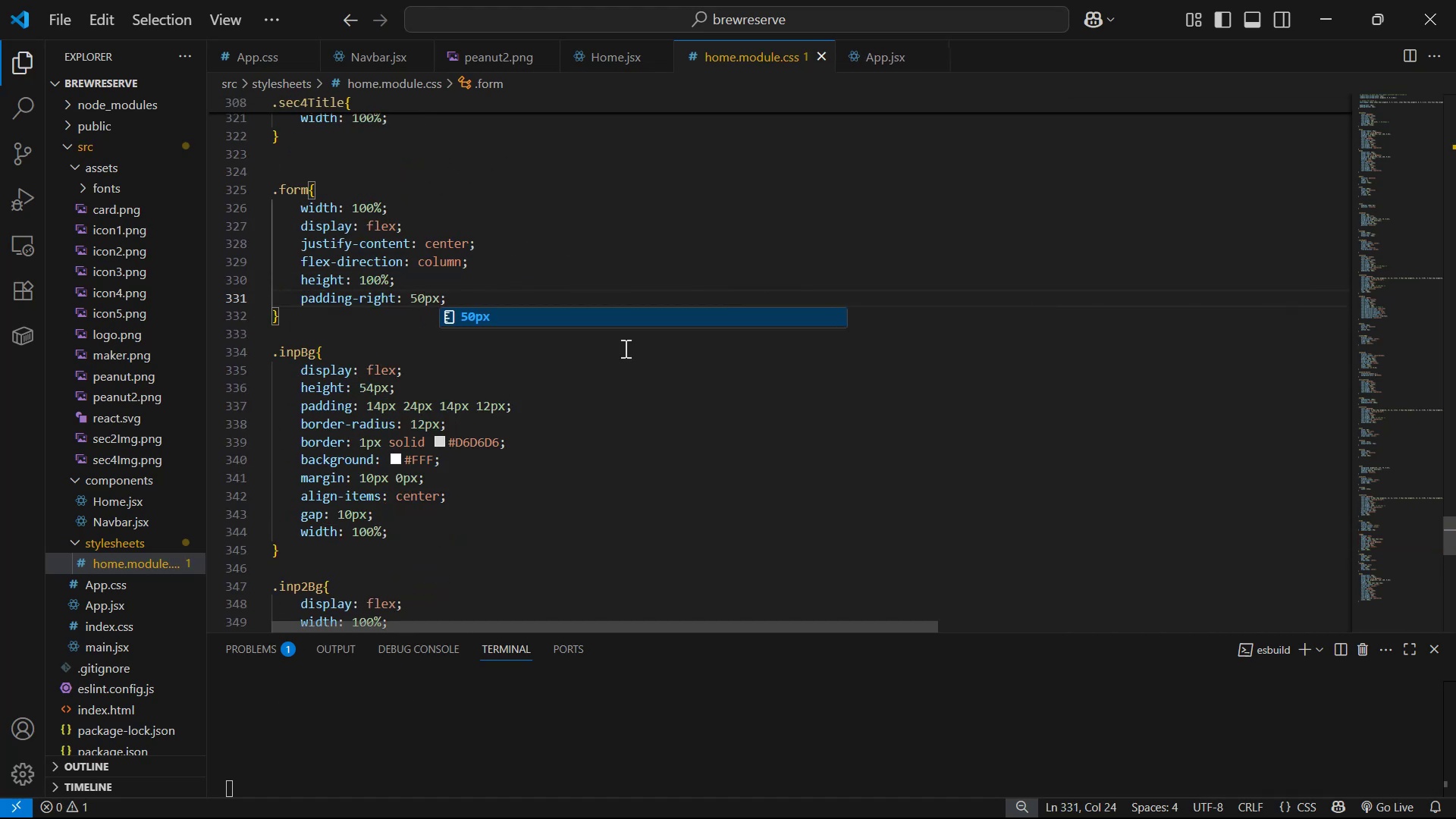 
key(Alt+AltLeft)
 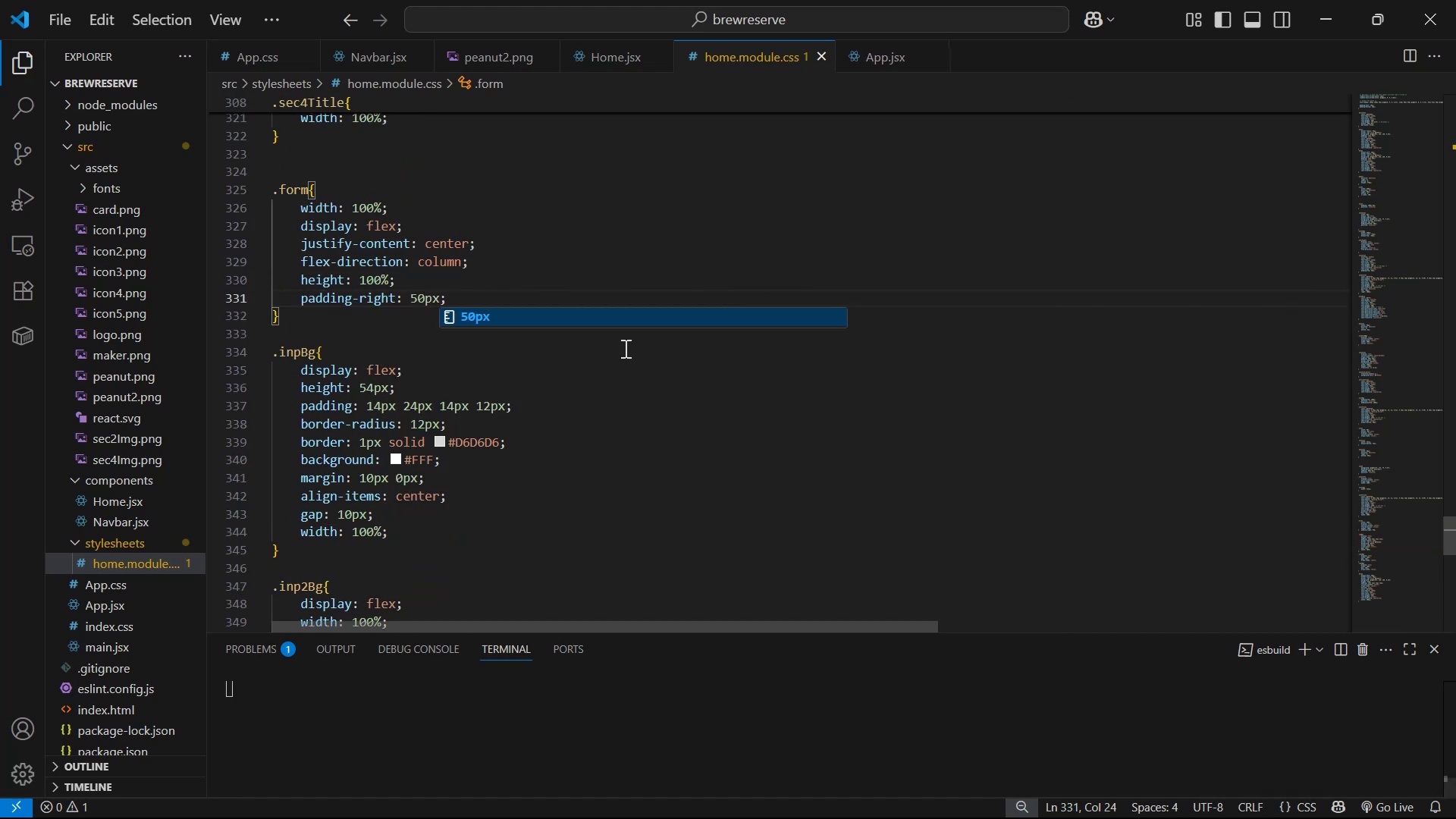 
key(Alt+Tab)
 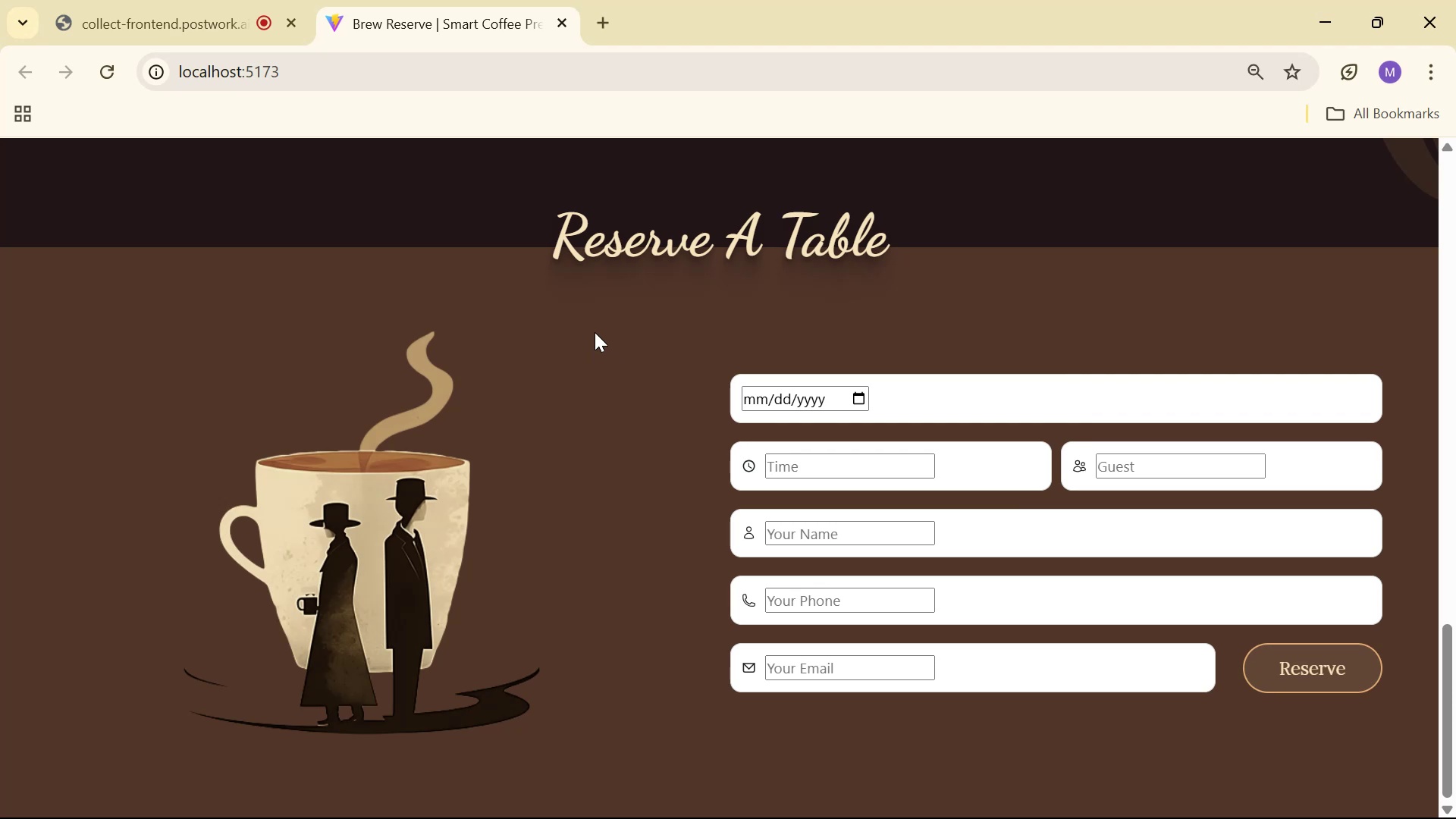 
scroll: coordinate [1256, 565], scroll_direction: down, amount: 16.0
 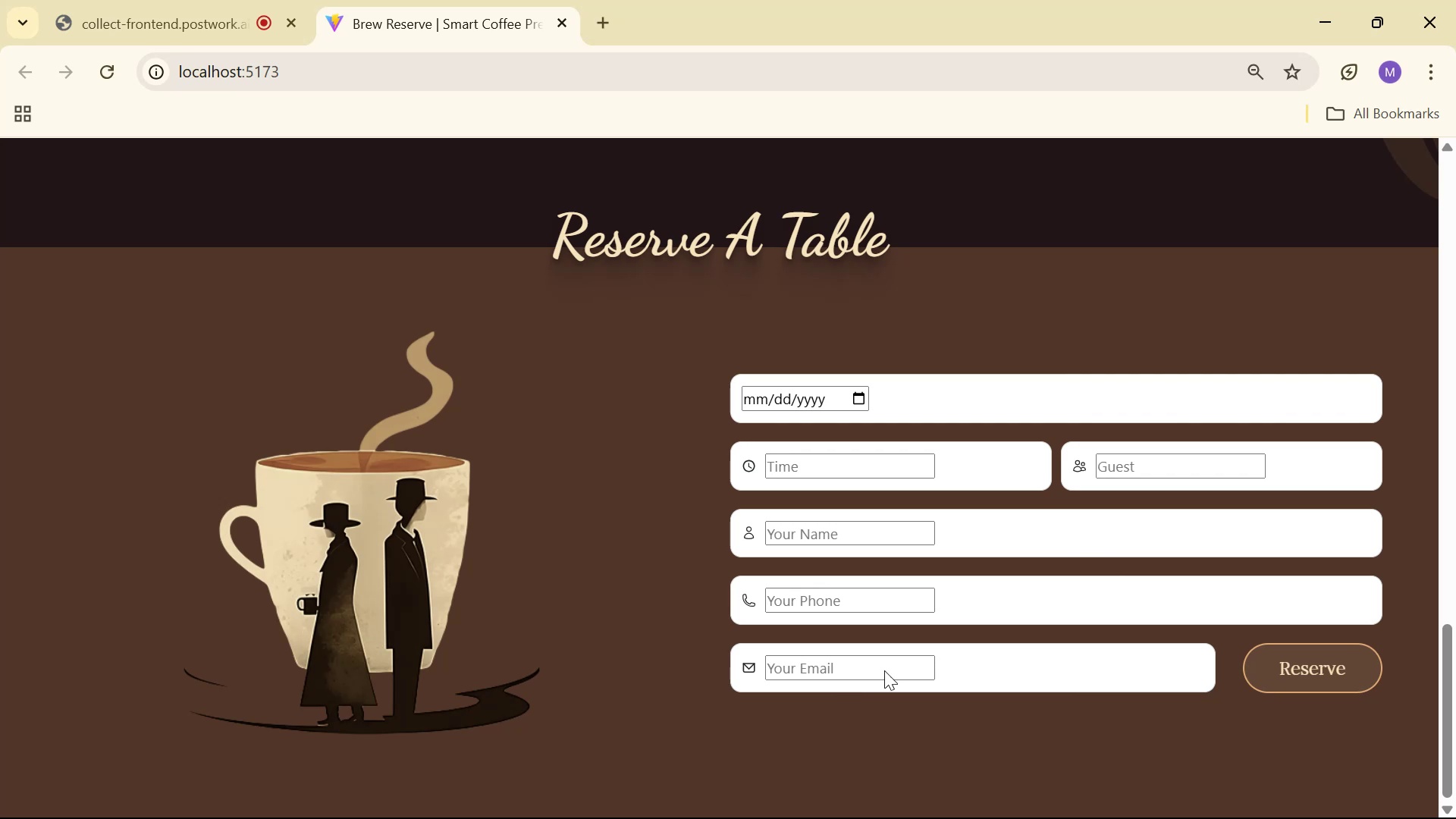 
key(Alt+AltLeft)
 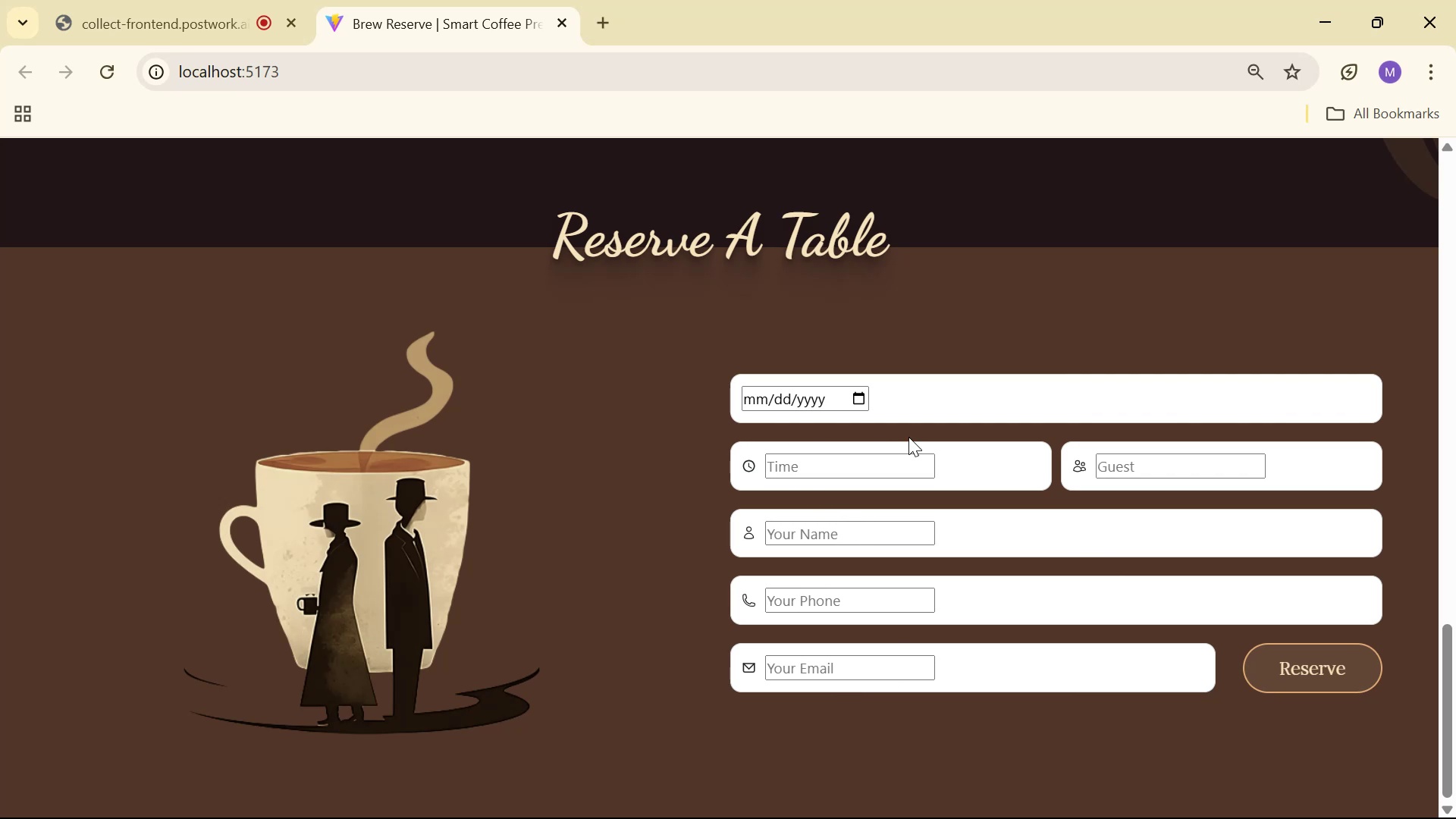 
key(Alt+Tab)
 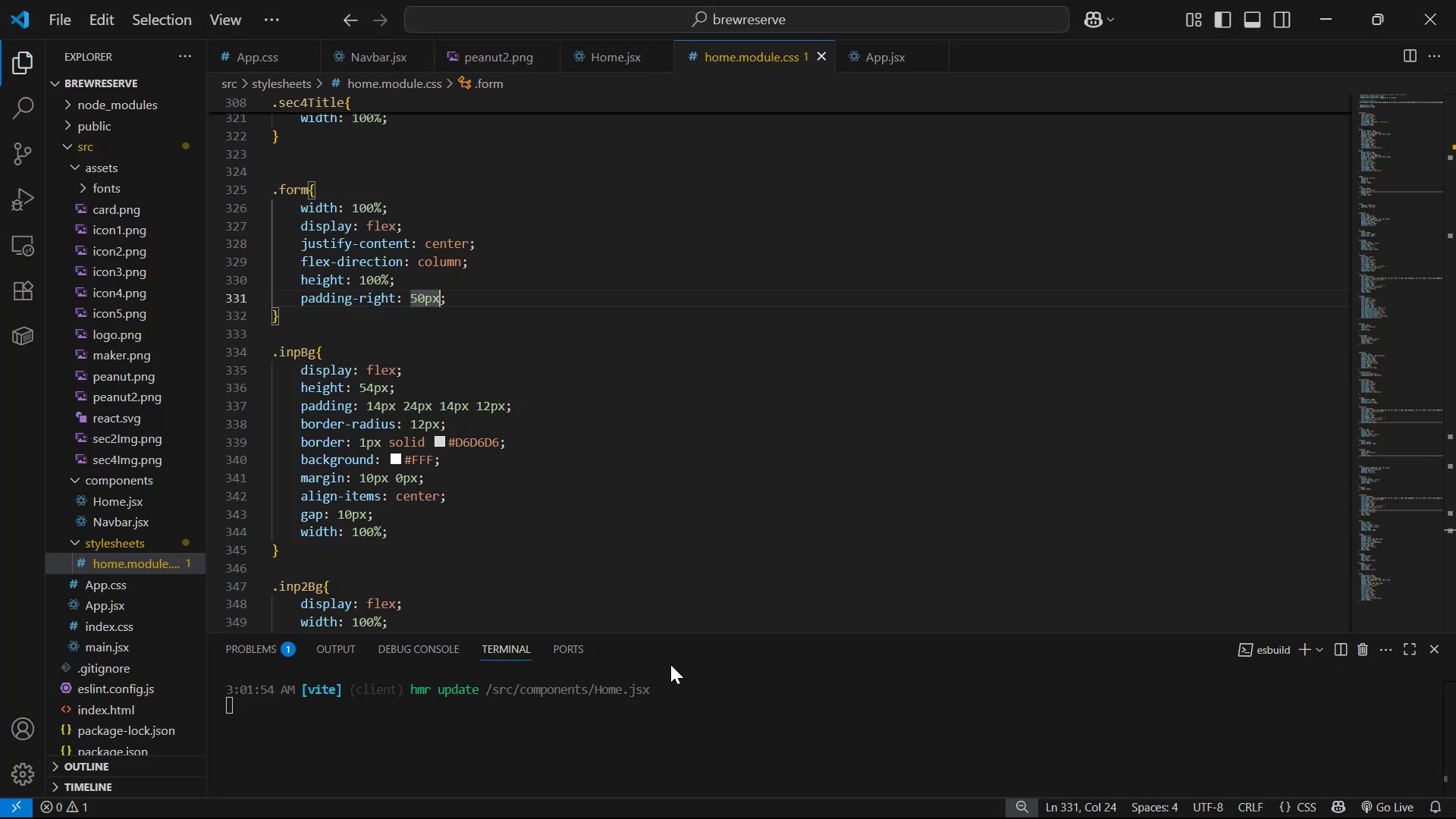 
scroll: coordinate [640, 555], scroll_direction: down, amount: 6.0
 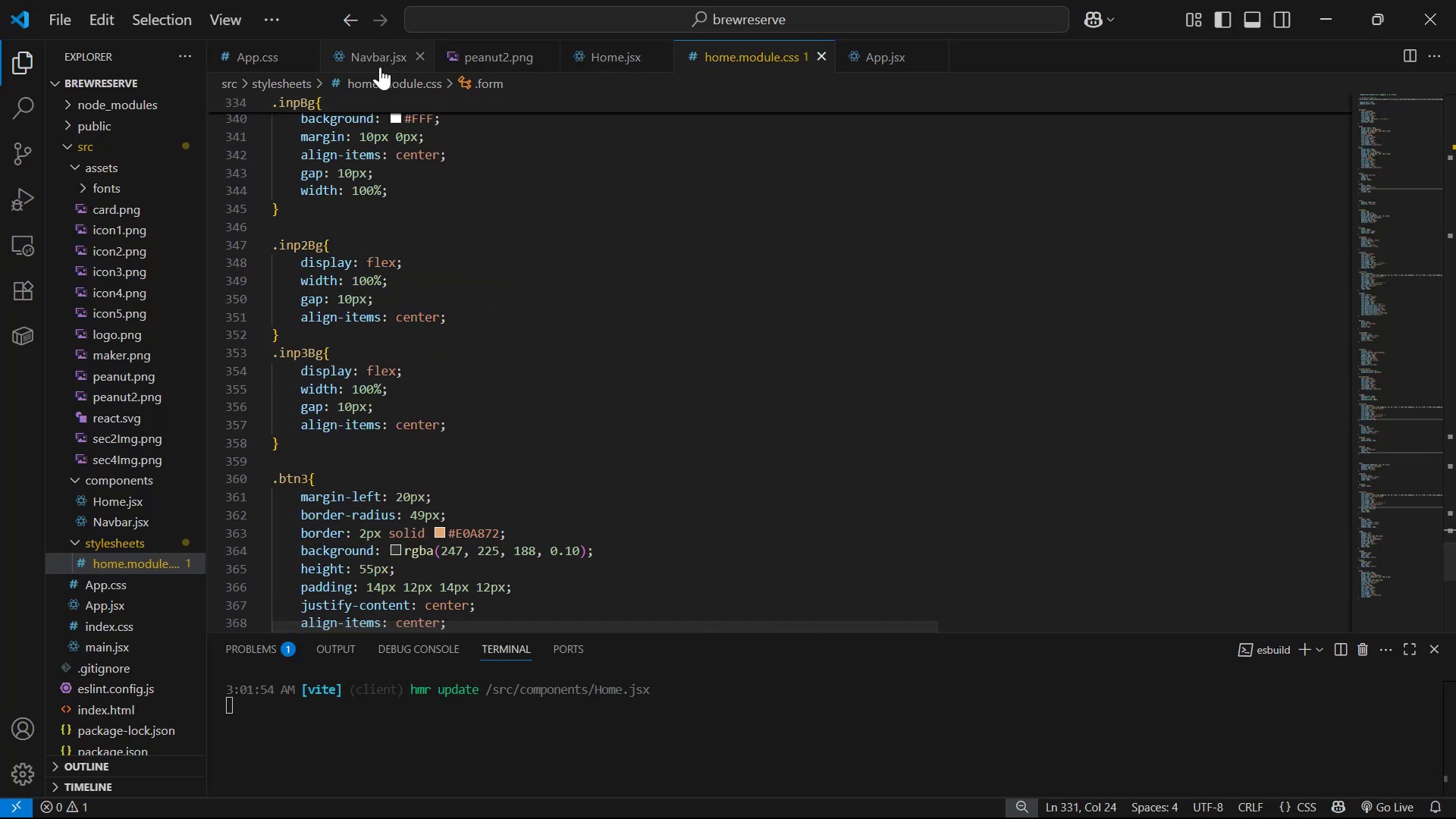 
left_click([426, 55])
 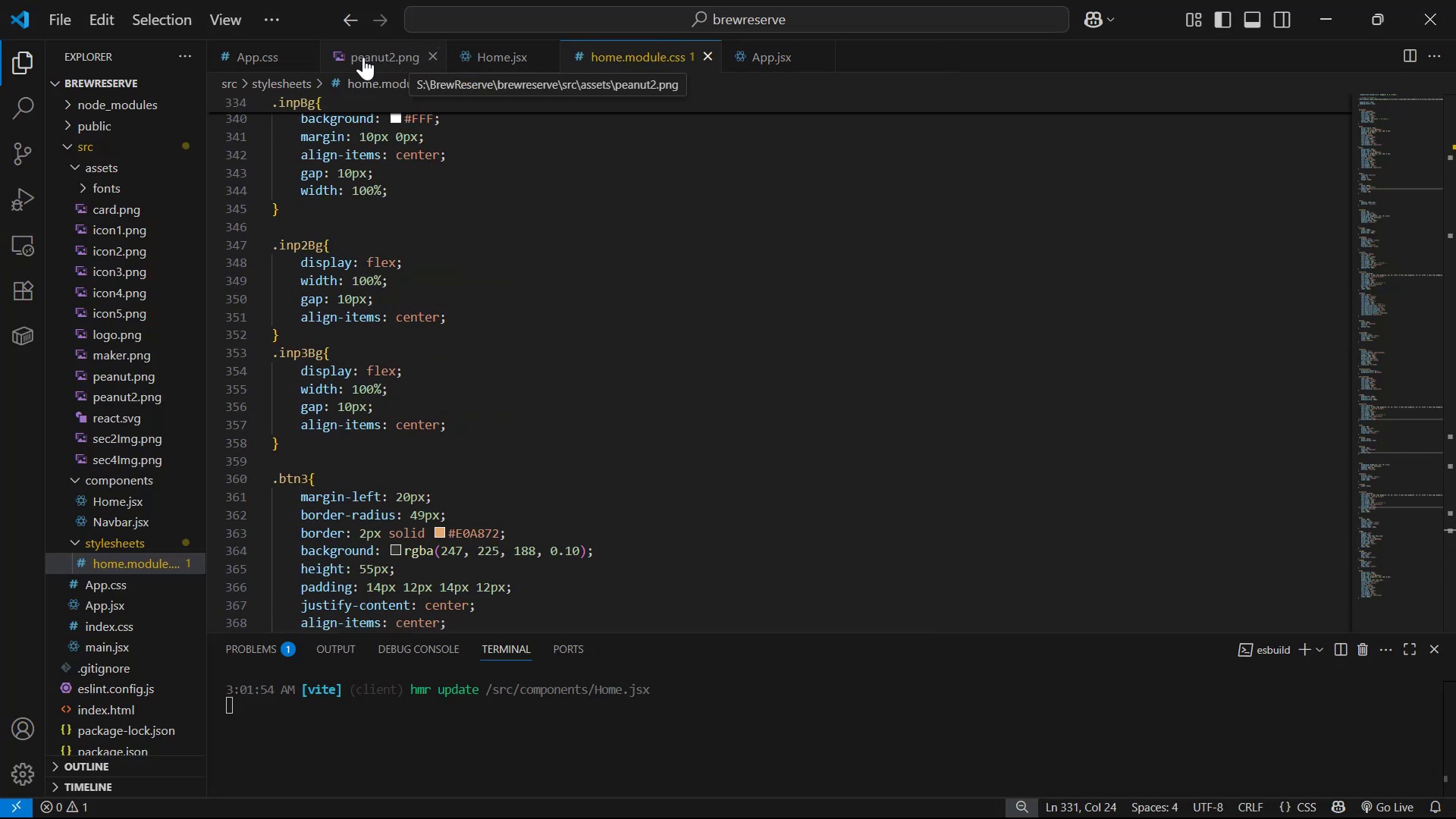 
left_click([300, 57])
 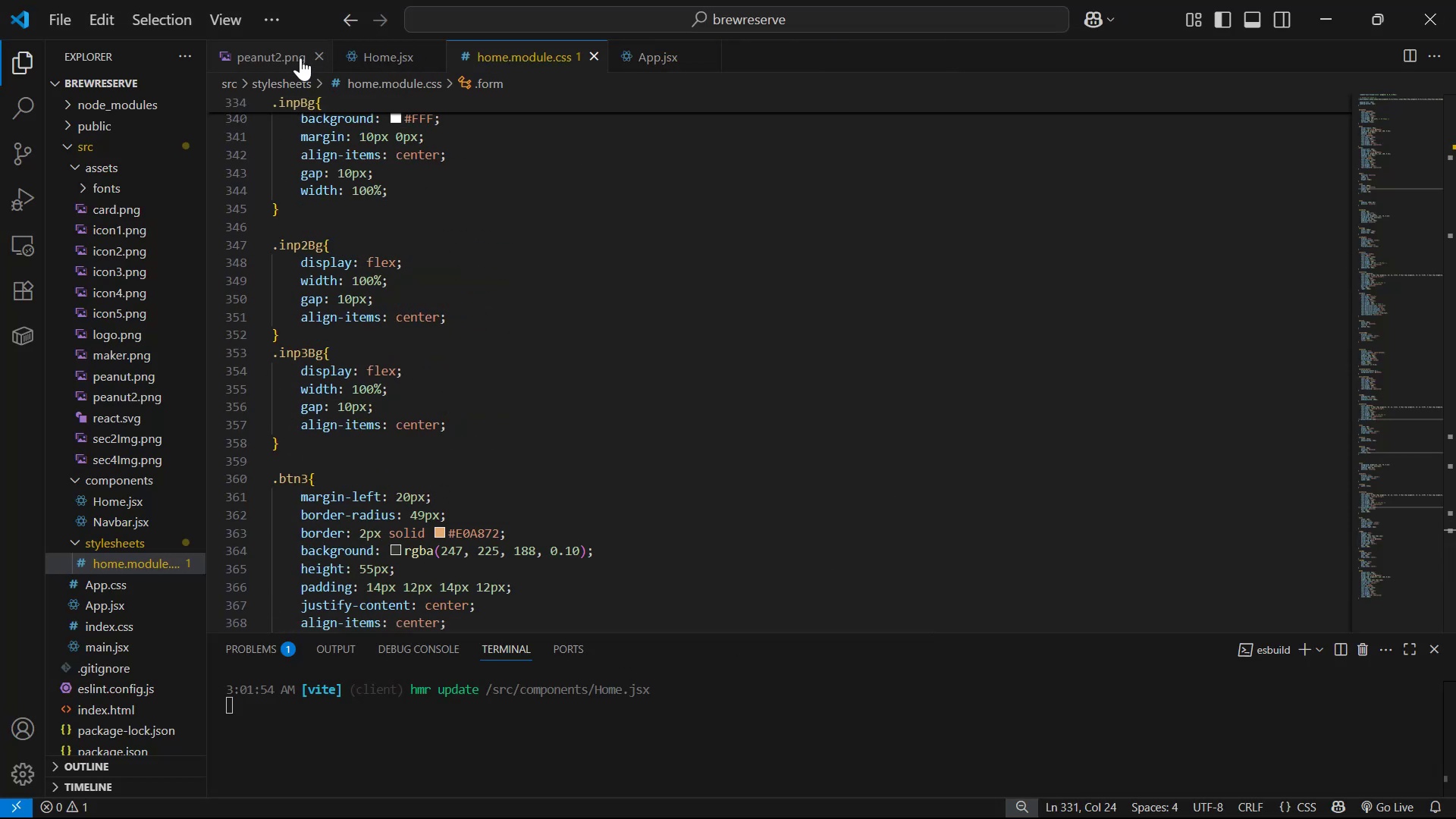 
left_click([325, 57])
 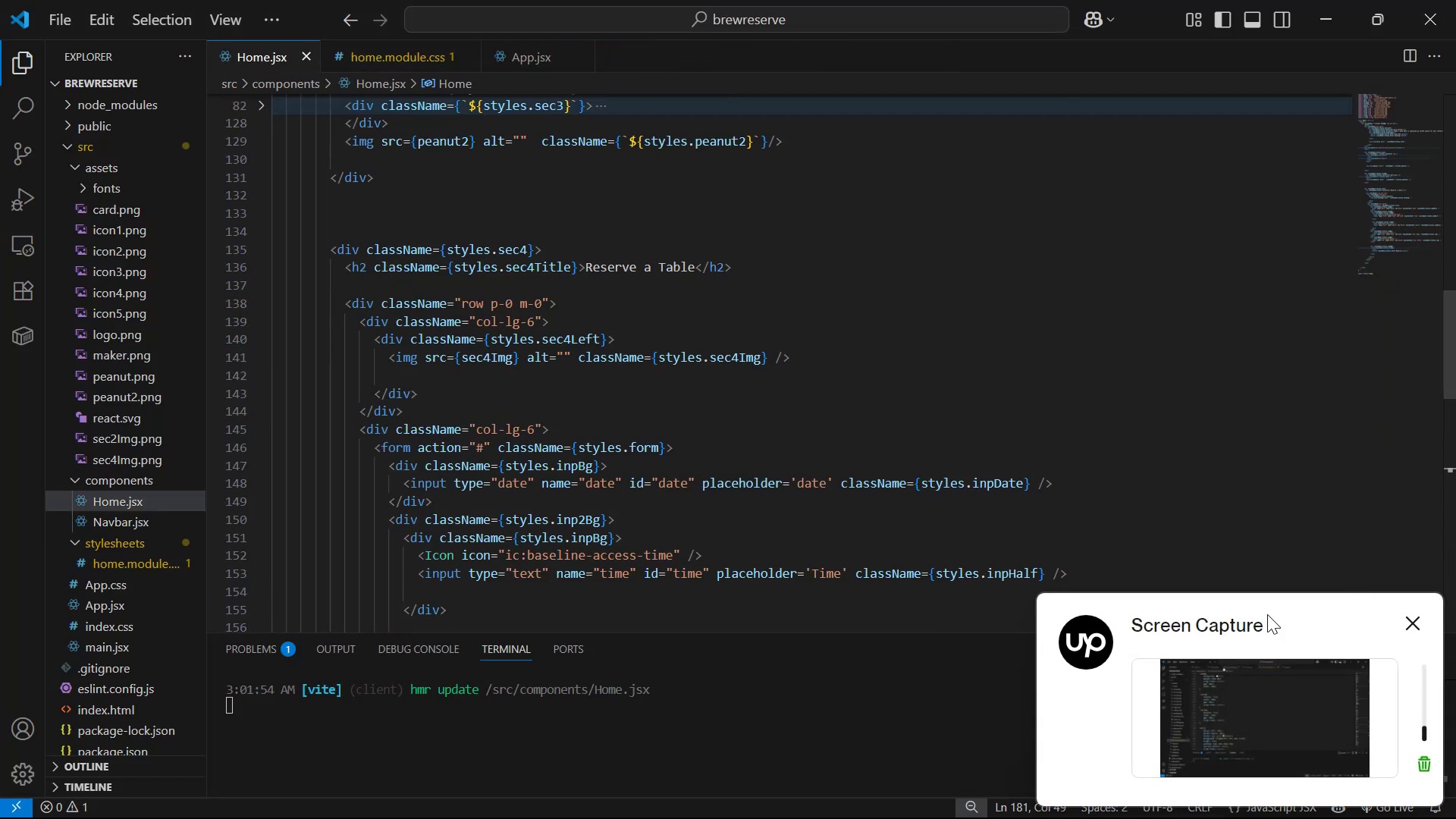 
left_click([1410, 617])
 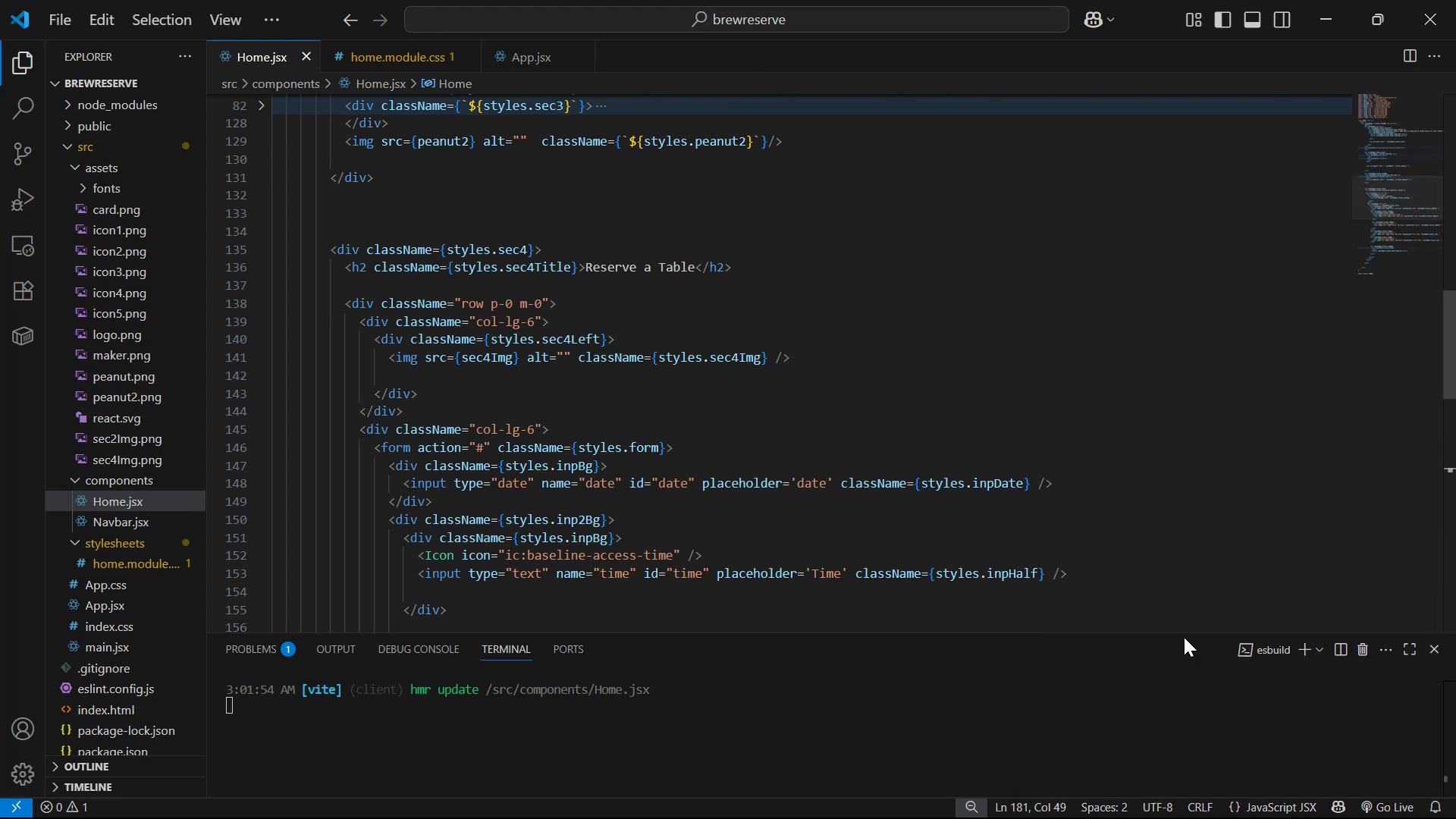 
scroll: coordinate [833, 460], scroll_direction: down, amount: 13.0
 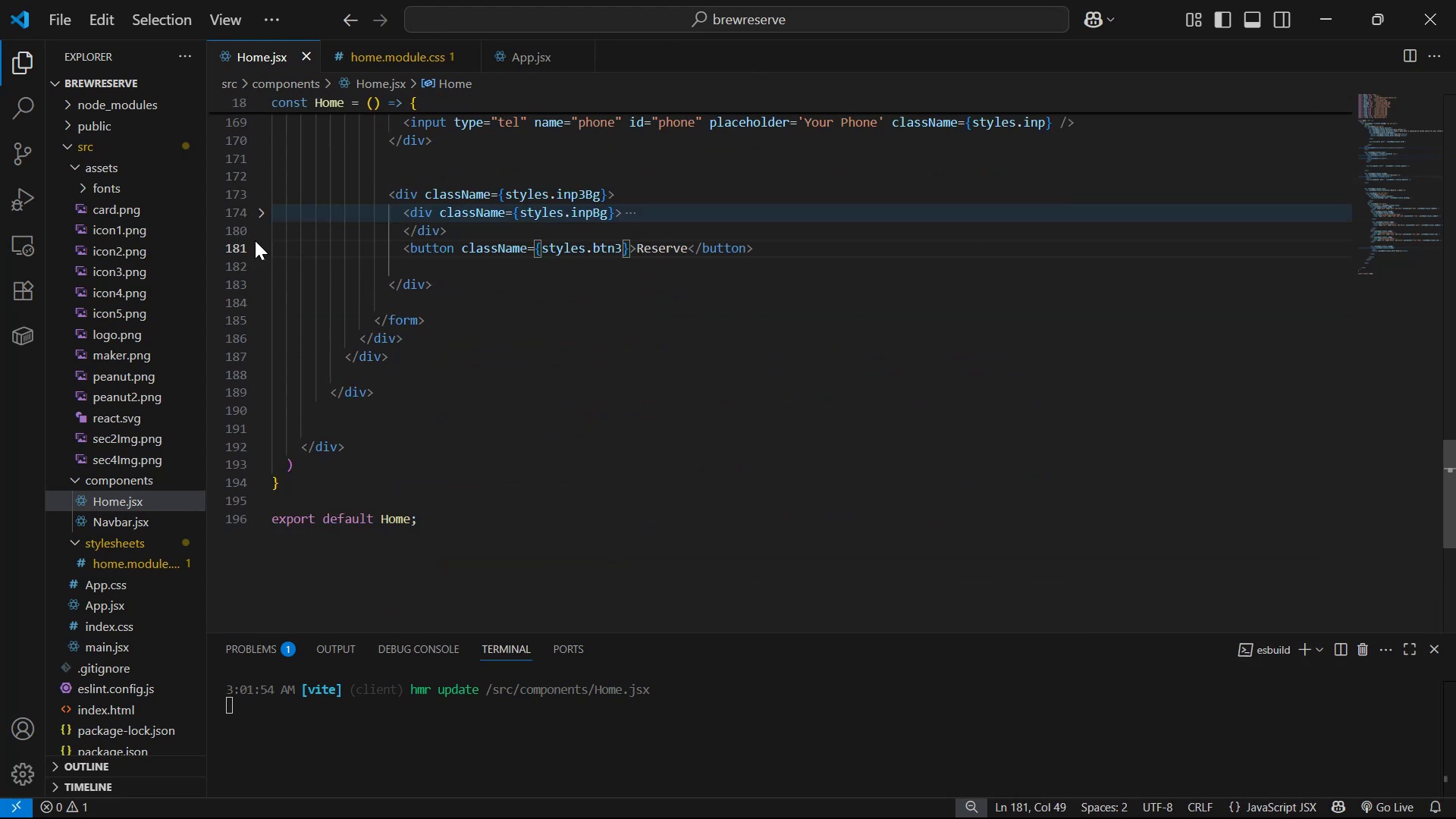 
left_click([259, 209])
 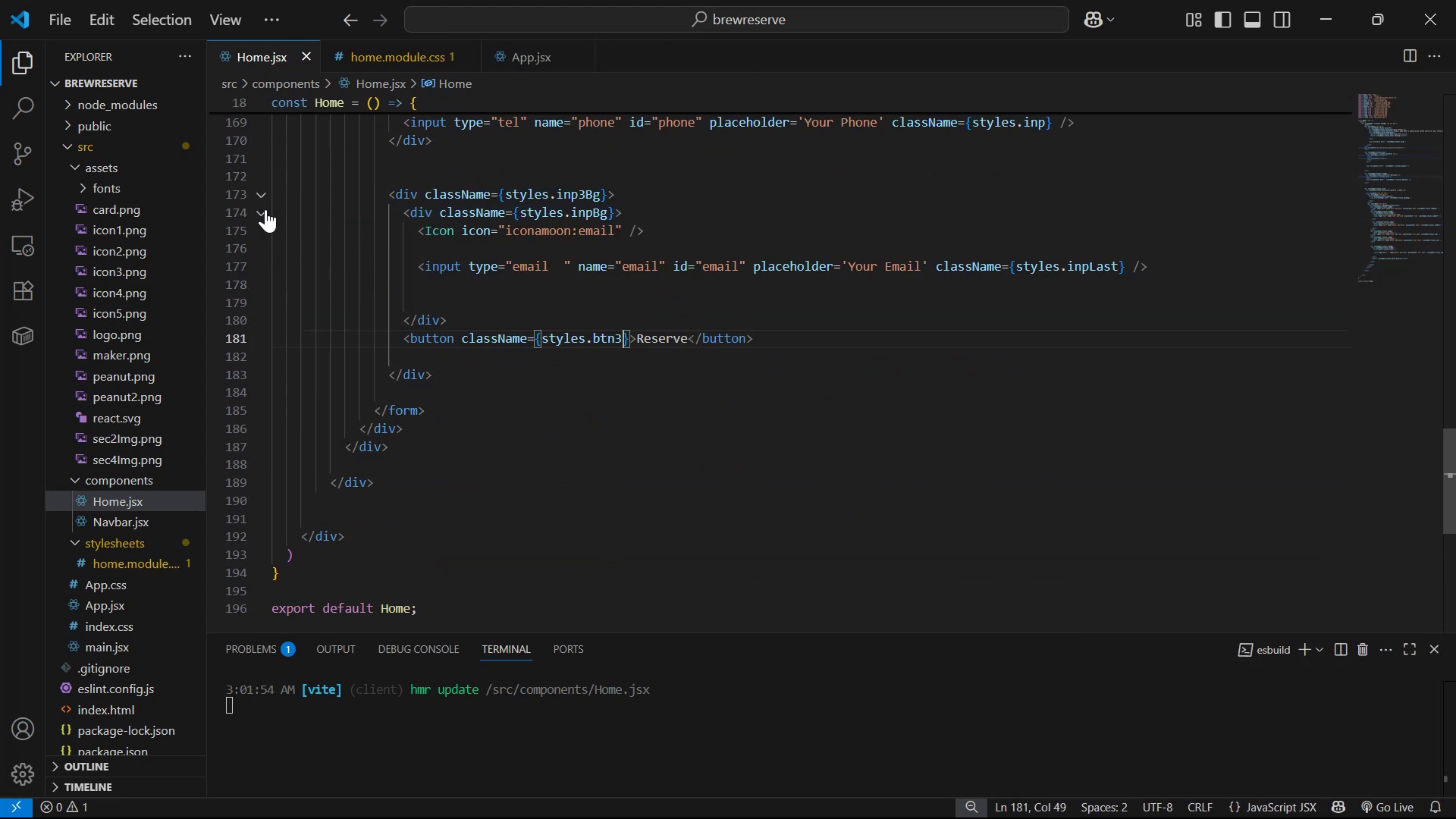 
scroll: coordinate [748, 422], scroll_direction: up, amount: 10.0
 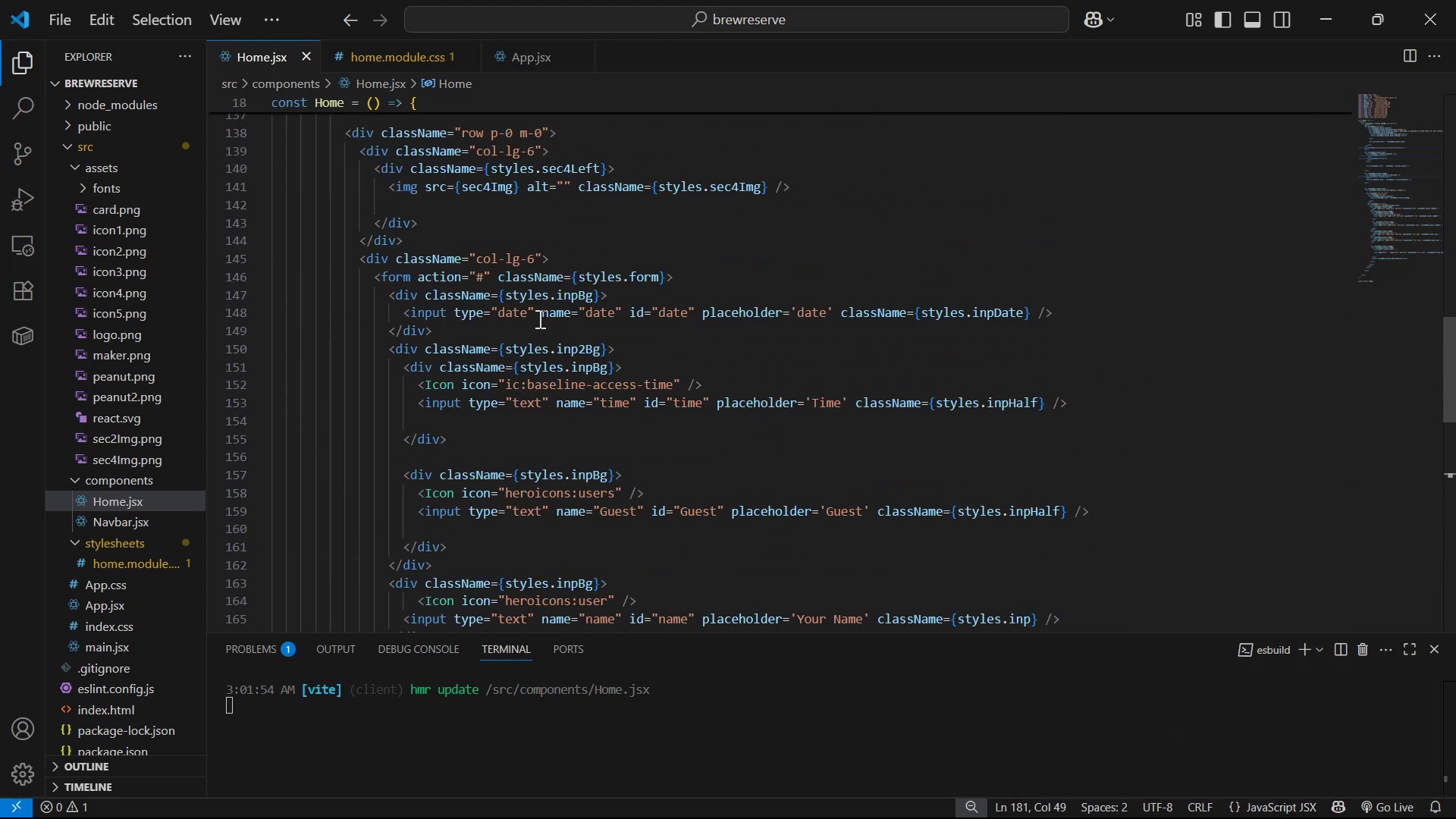 
left_click_drag(start_coordinate=[965, 318], to_coordinate=[1014, 312])
 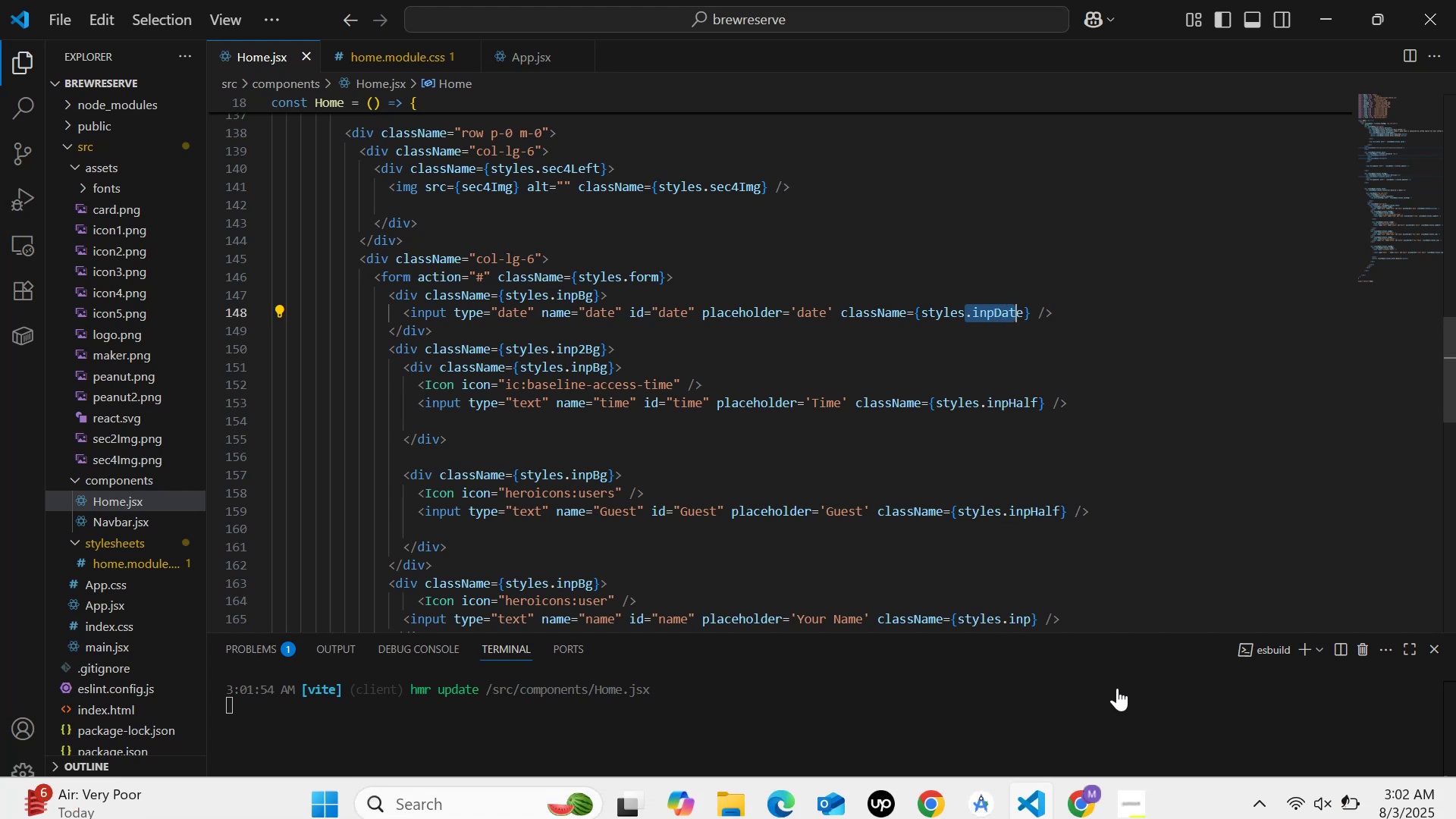 
left_click([1061, 281])
 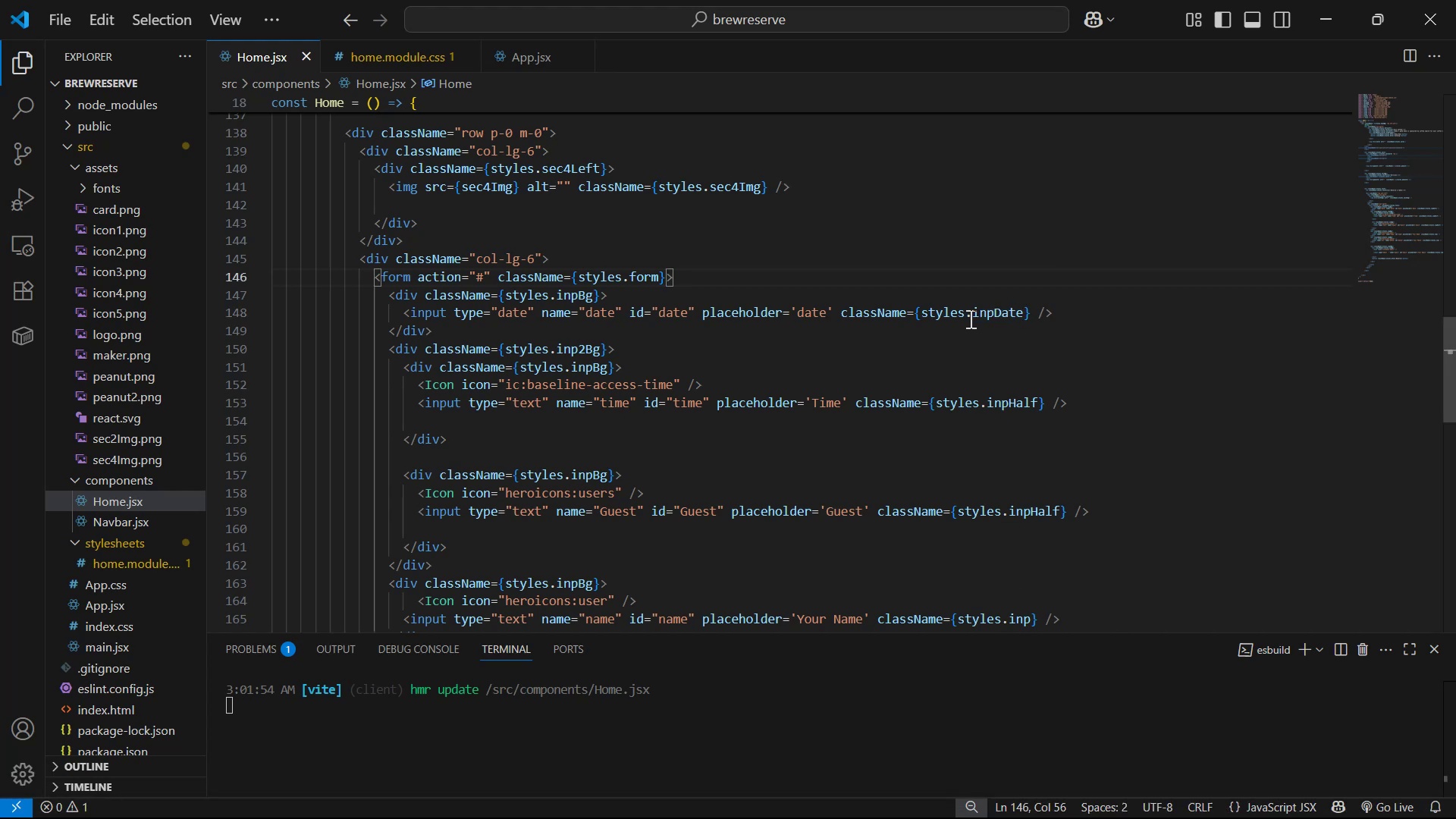 
left_click_drag(start_coordinate=[966, 312], to_coordinate=[1026, 310])
 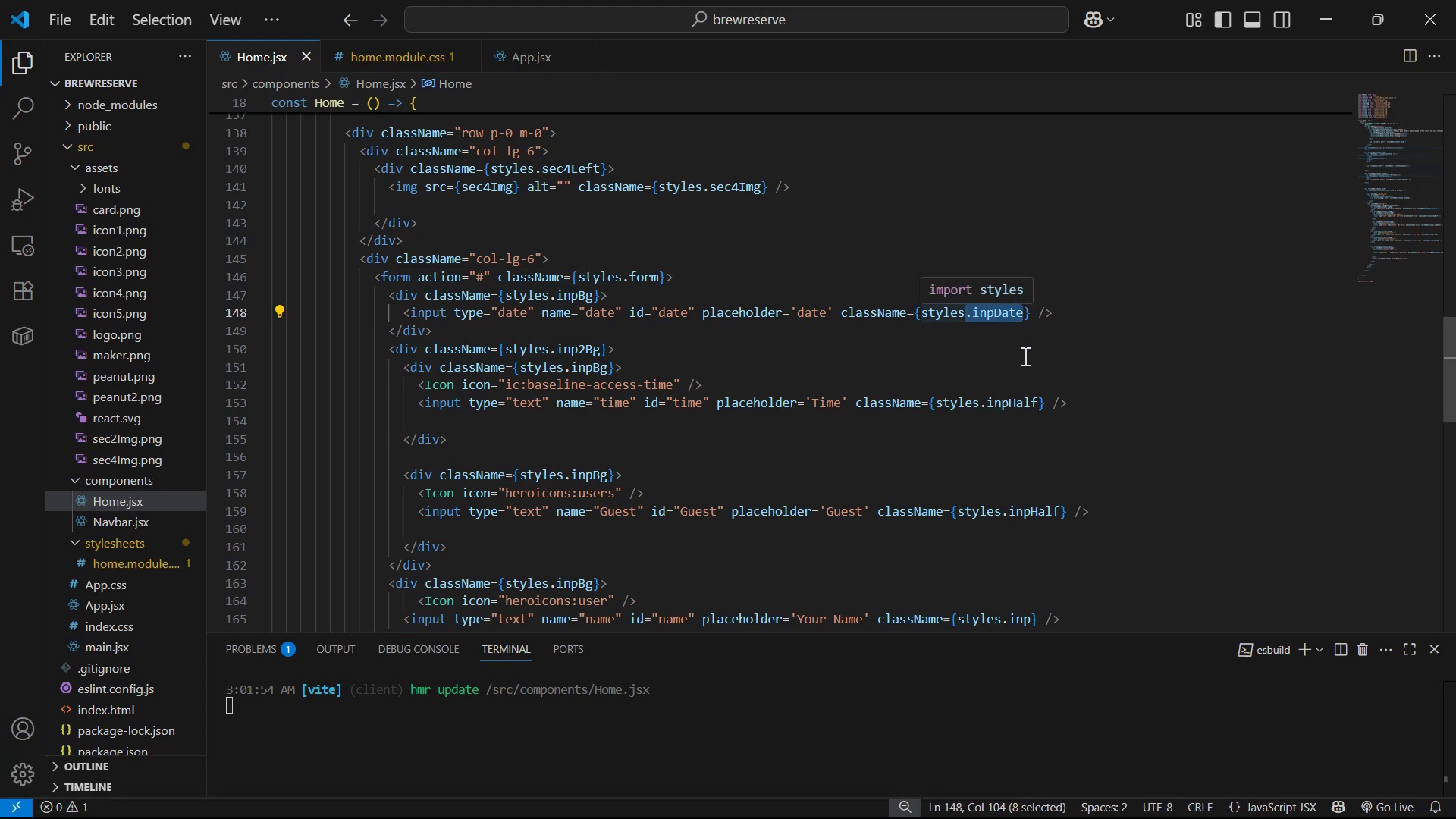 
key(Control+C)
 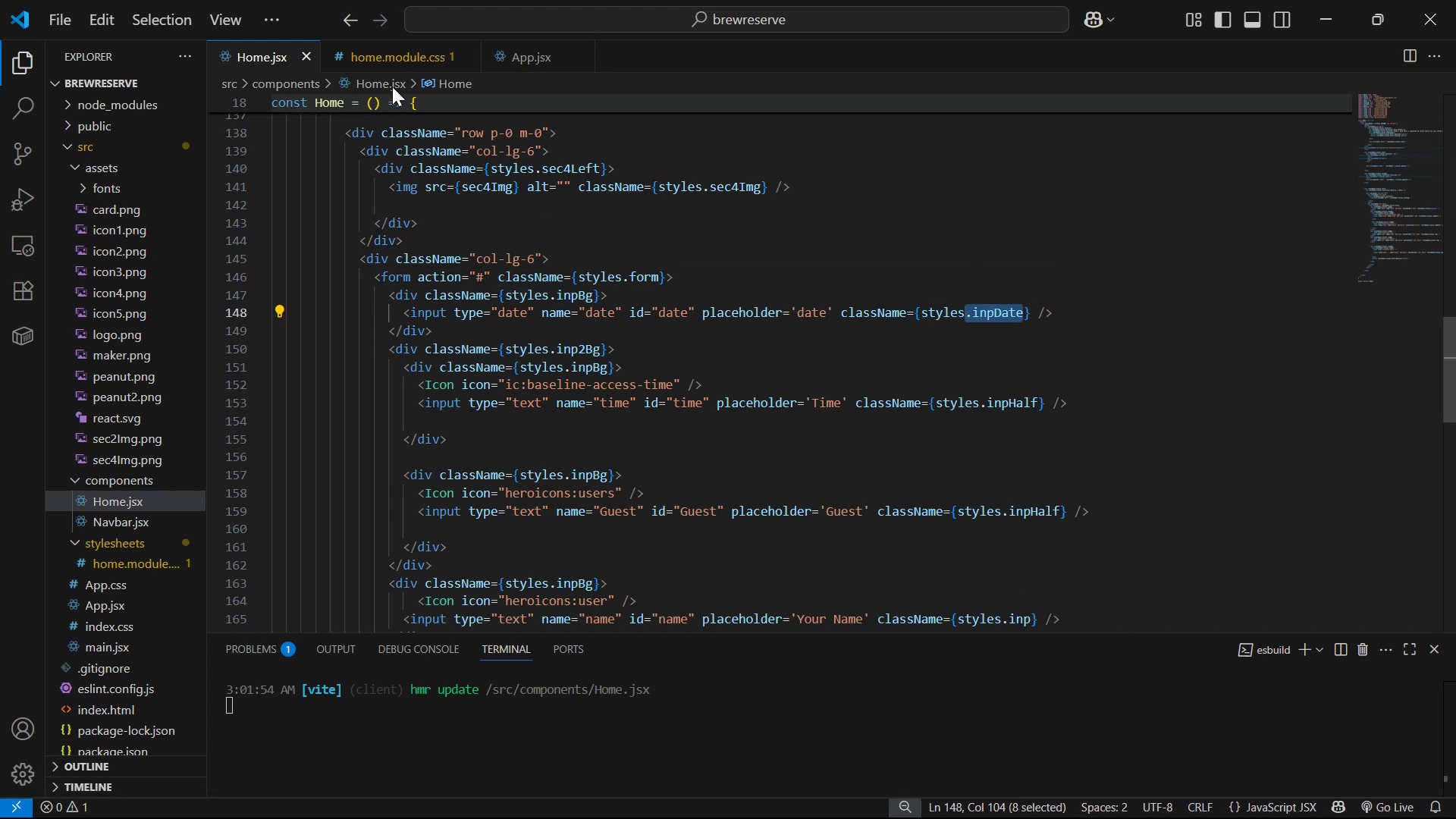 
left_click([384, 43])
 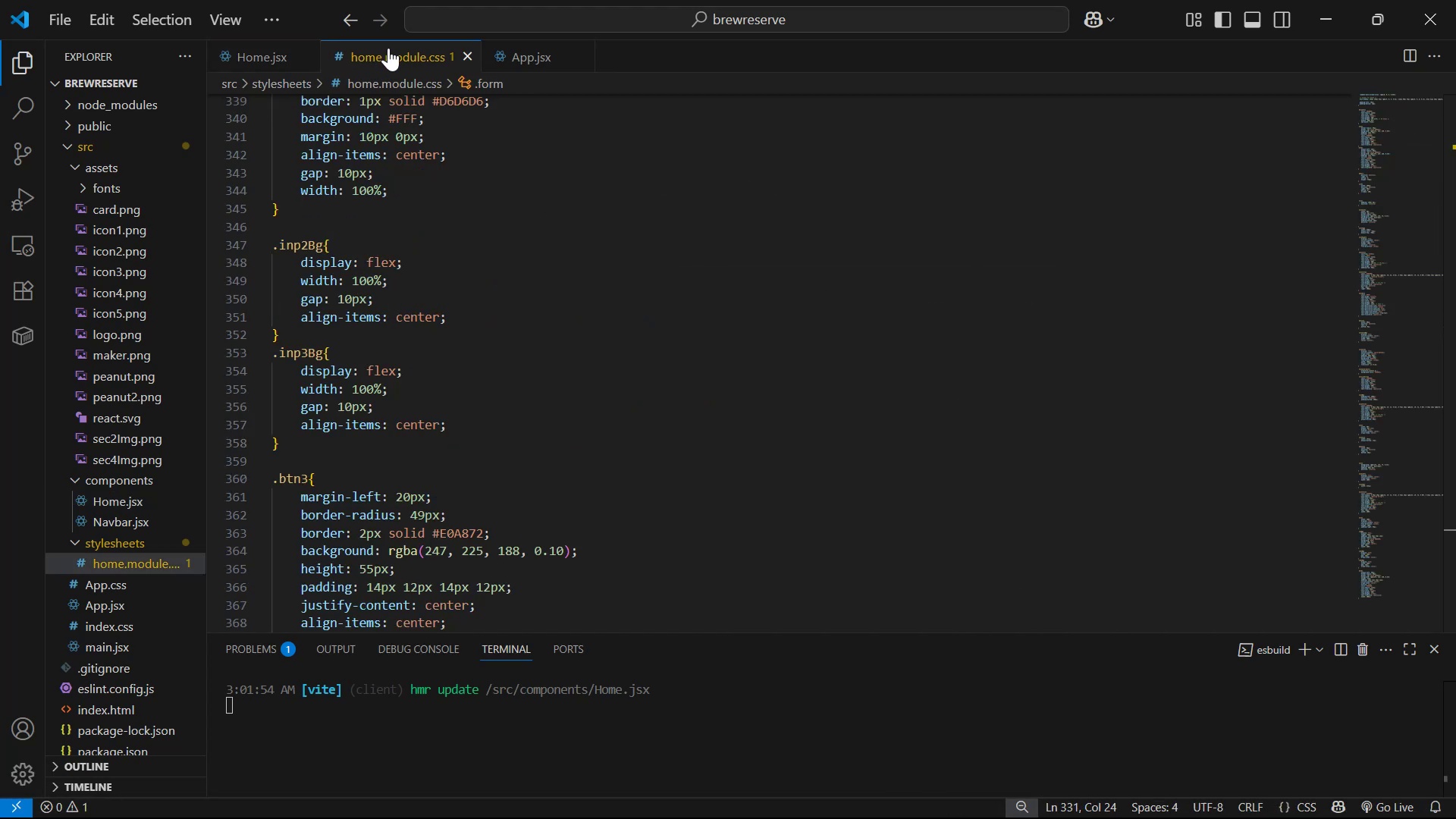 
key(Alt+Tab)
 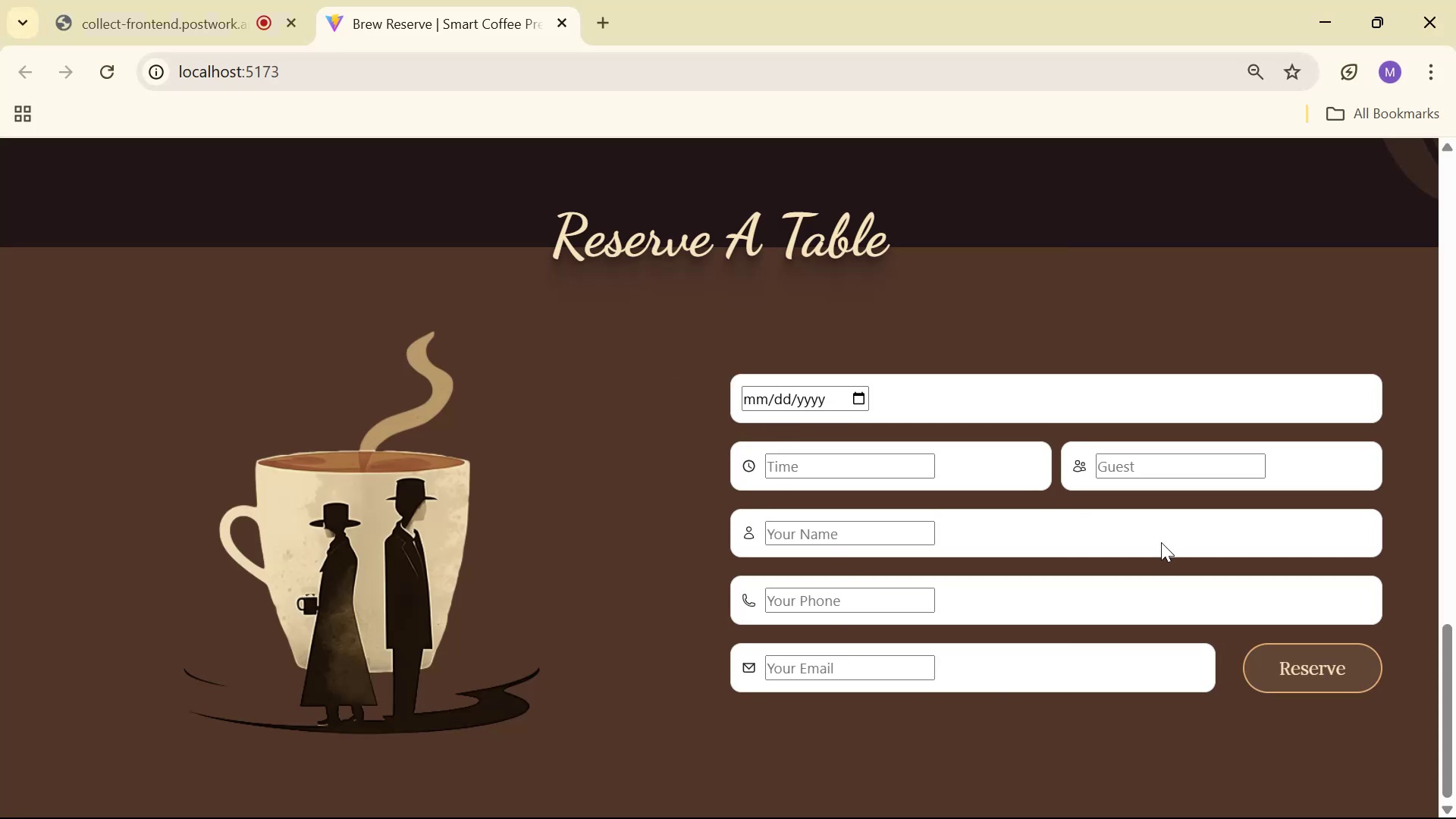 
key(Alt+AltLeft)
 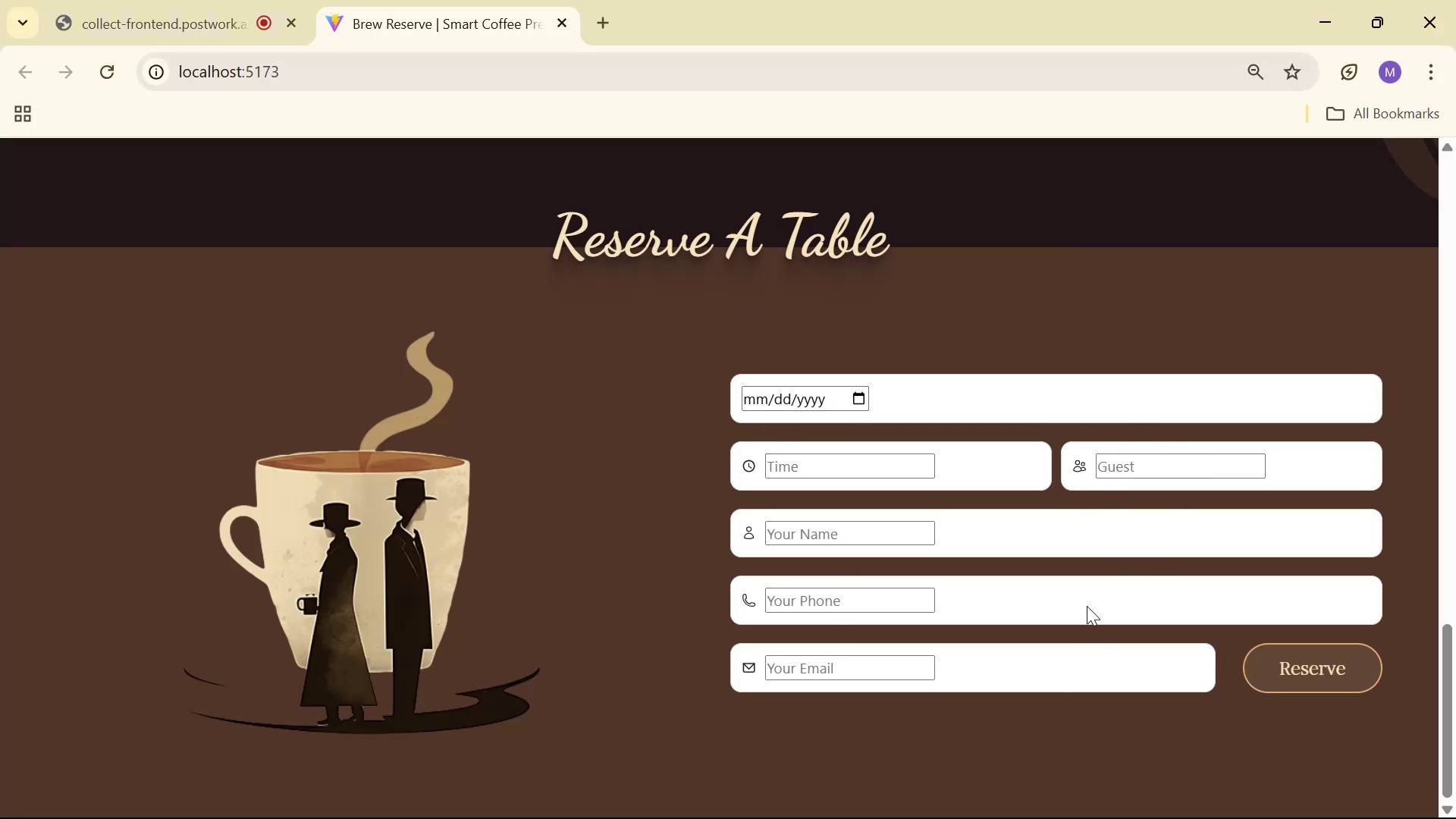 
key(Alt+Tab)
 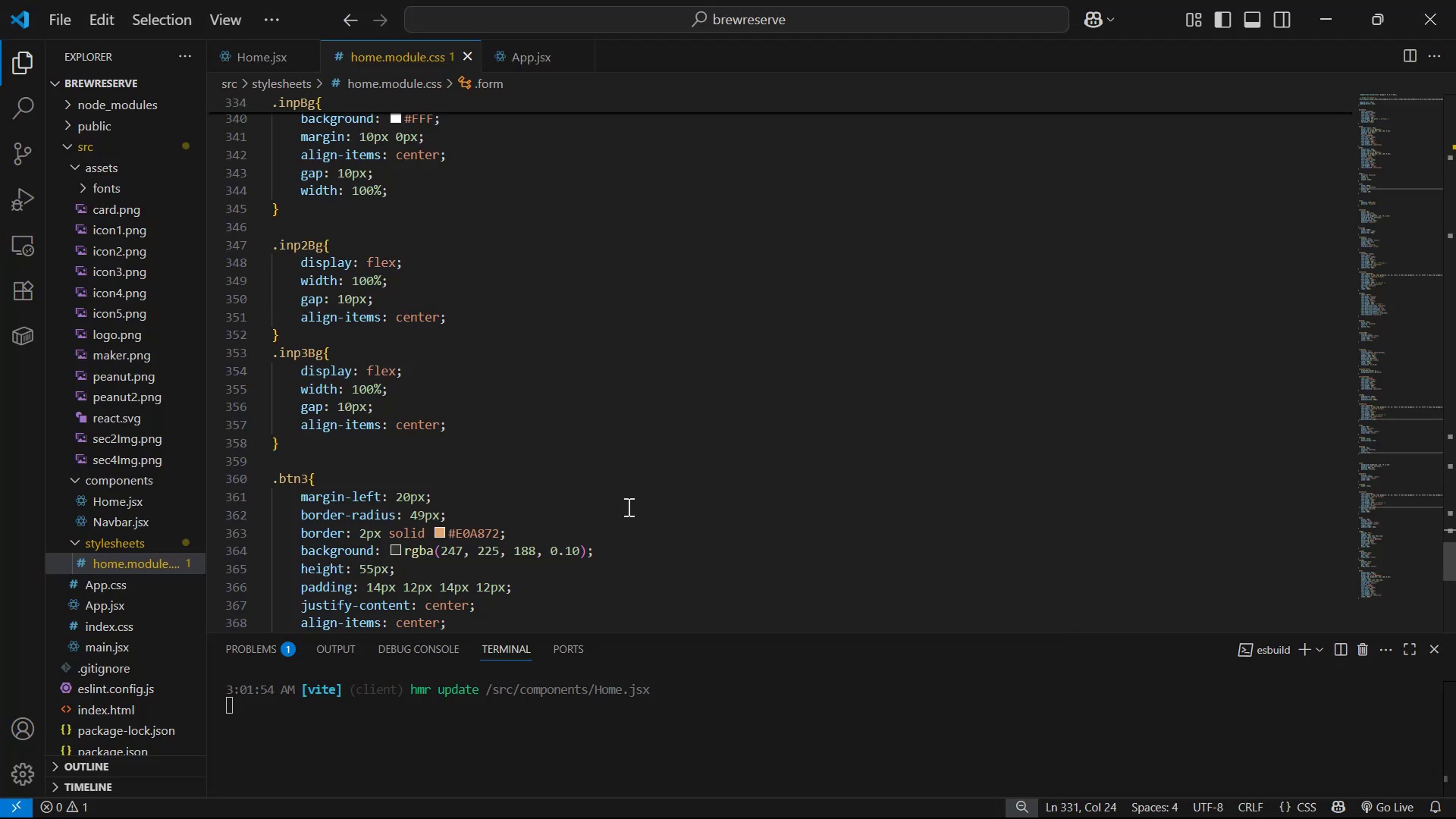 
scroll: coordinate [396, 400], scroll_direction: down, amount: 7.0
 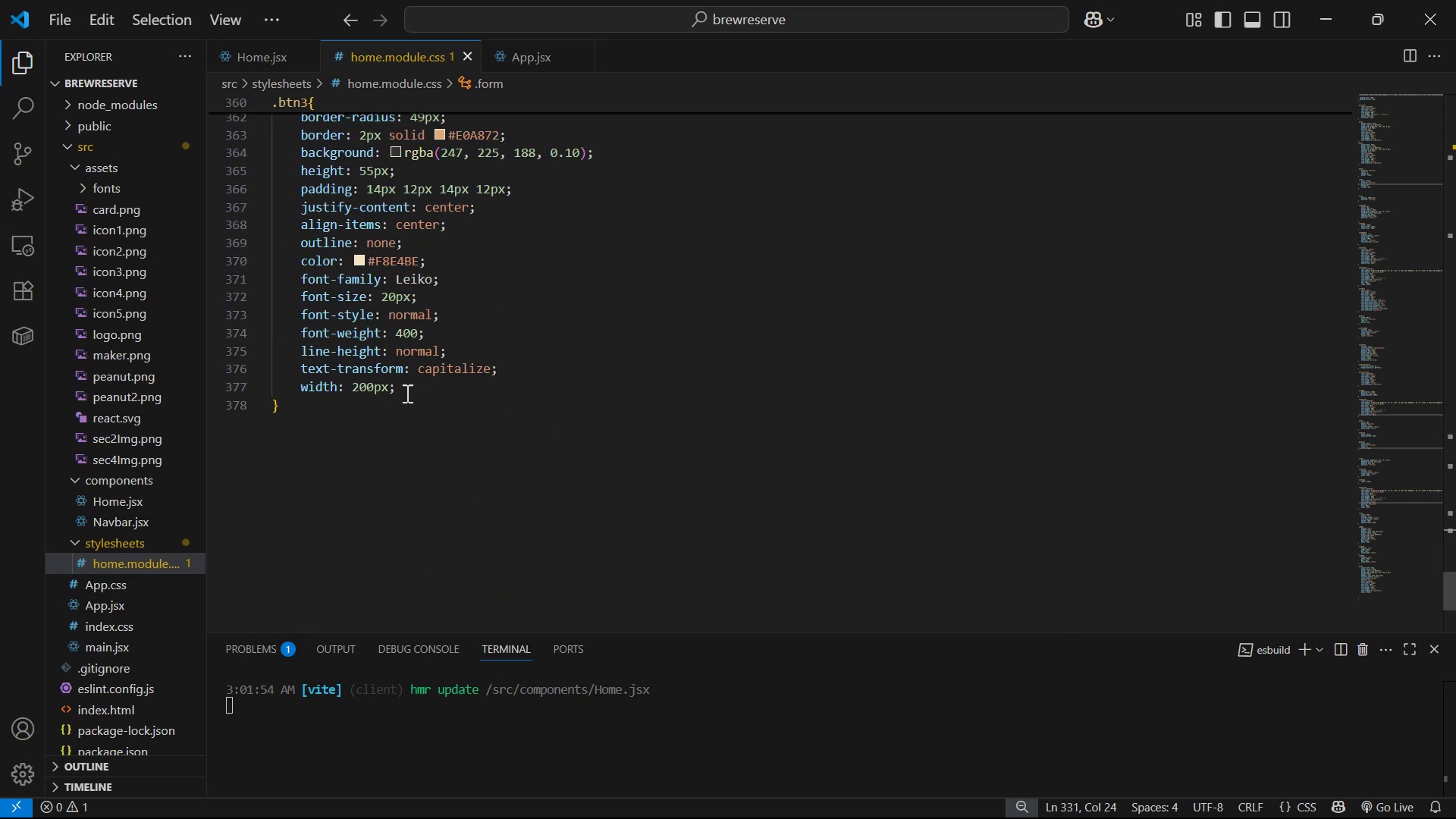 
left_click([413, 413])
 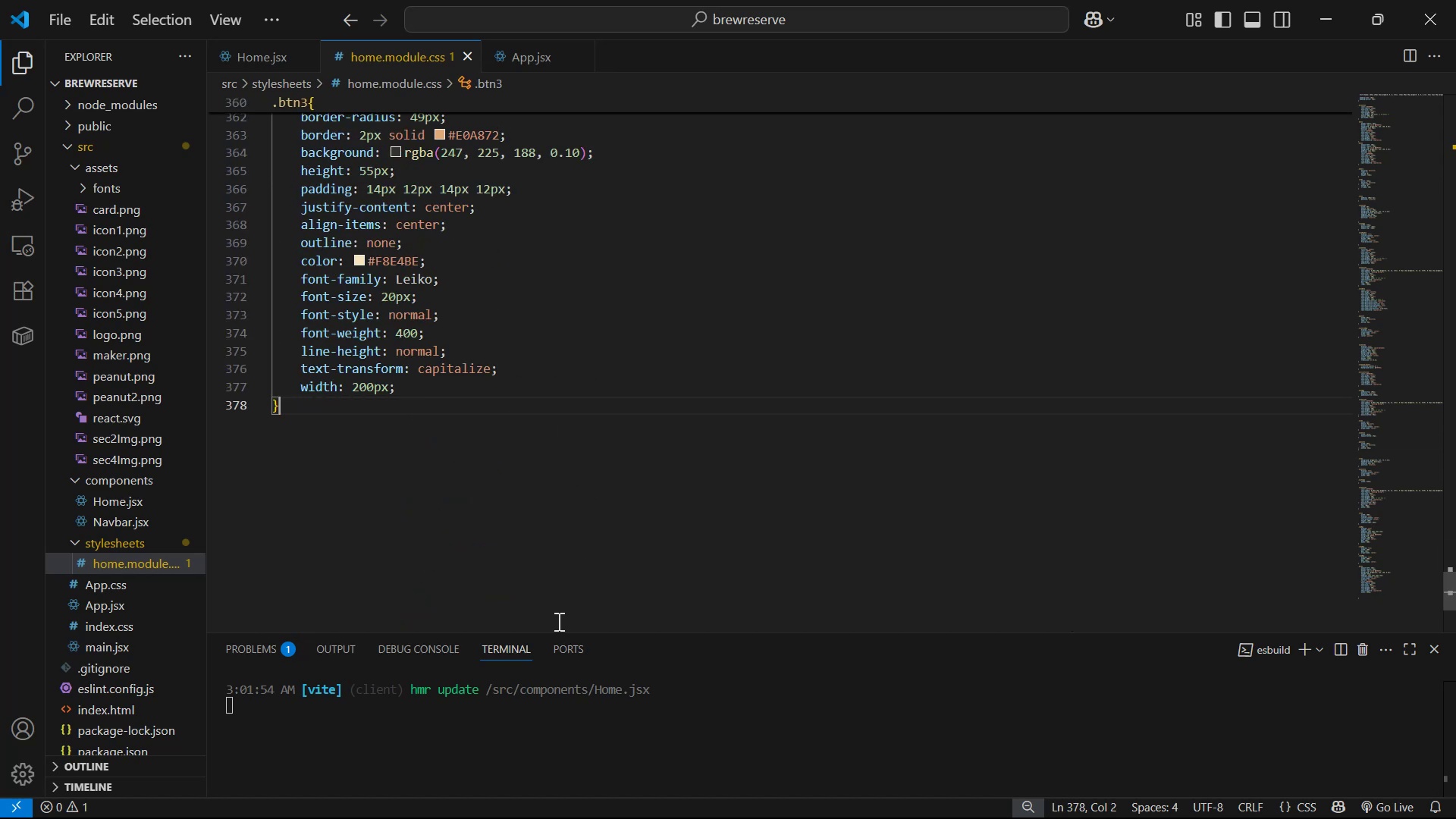 
key(Enter)
 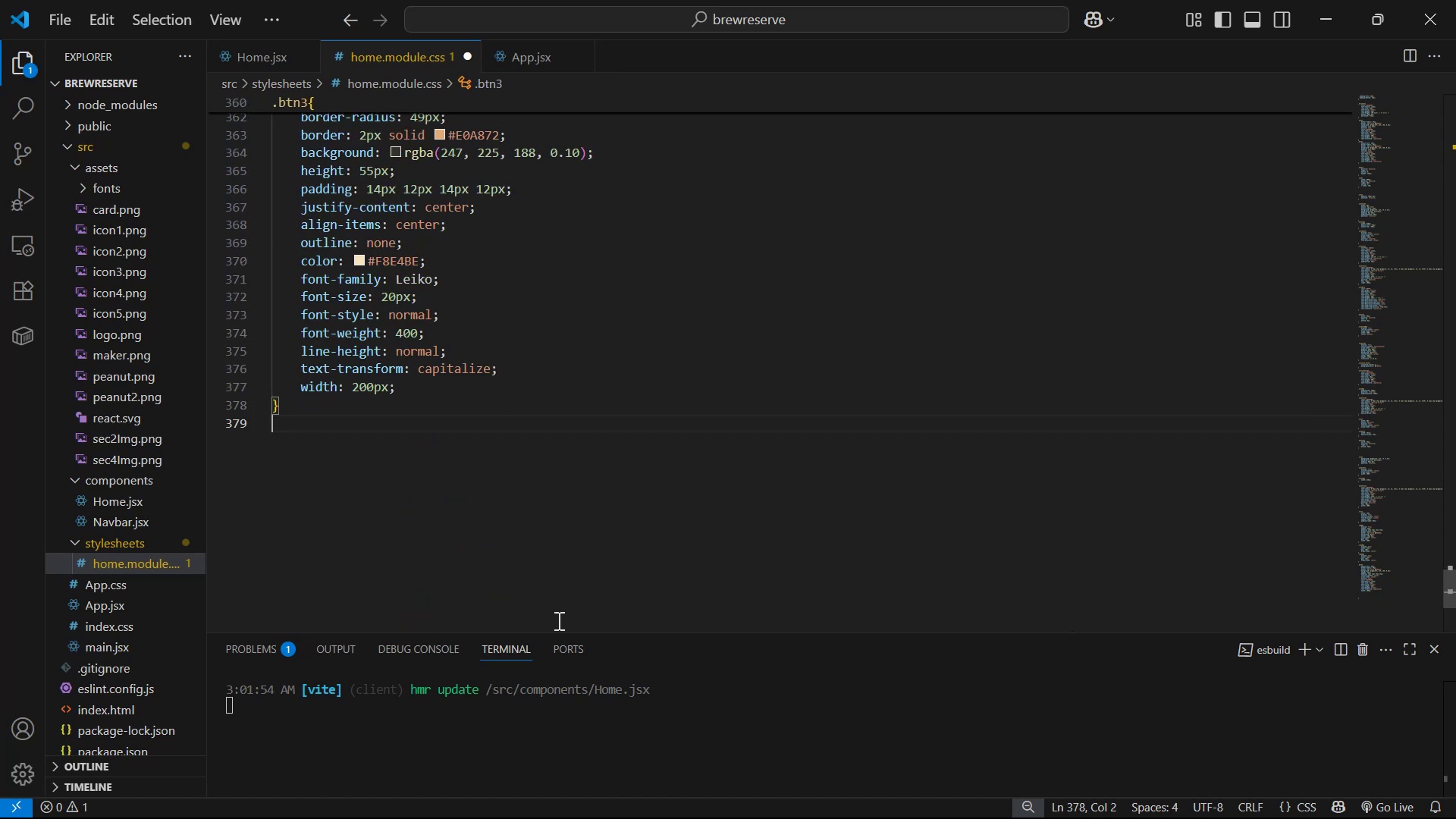 
key(Enter)
 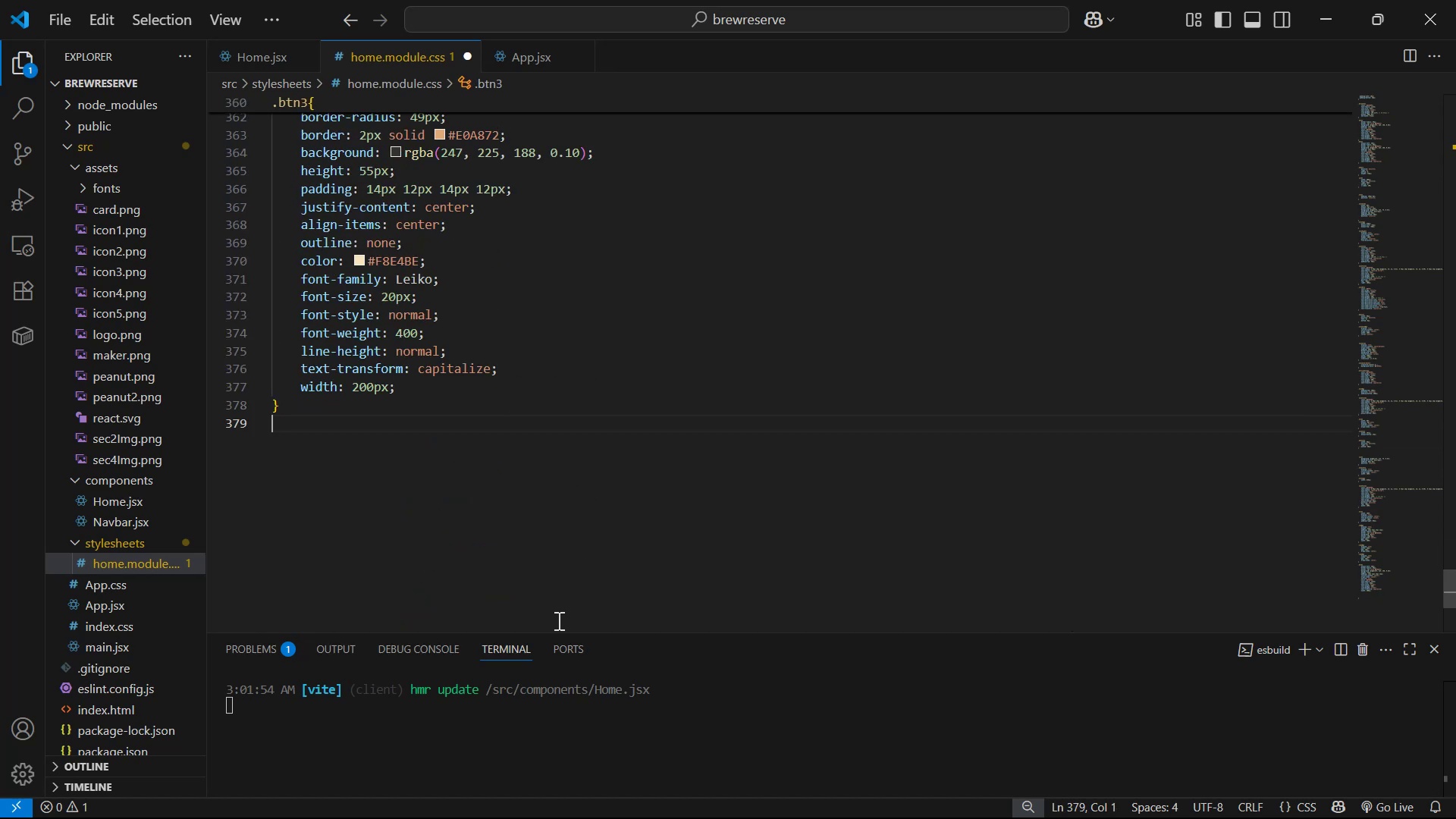 
key(Period)
 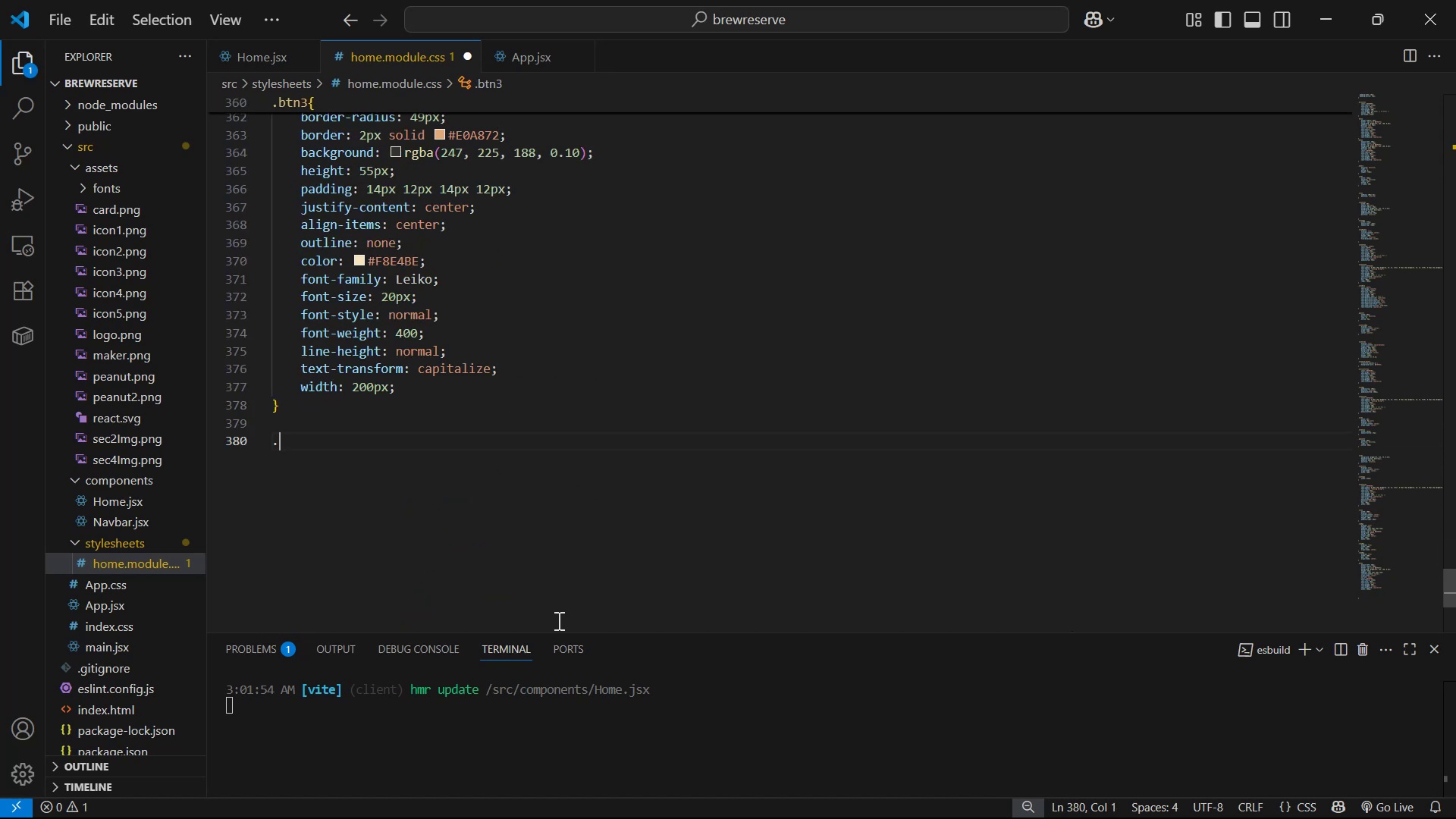 
key(Control+V)
 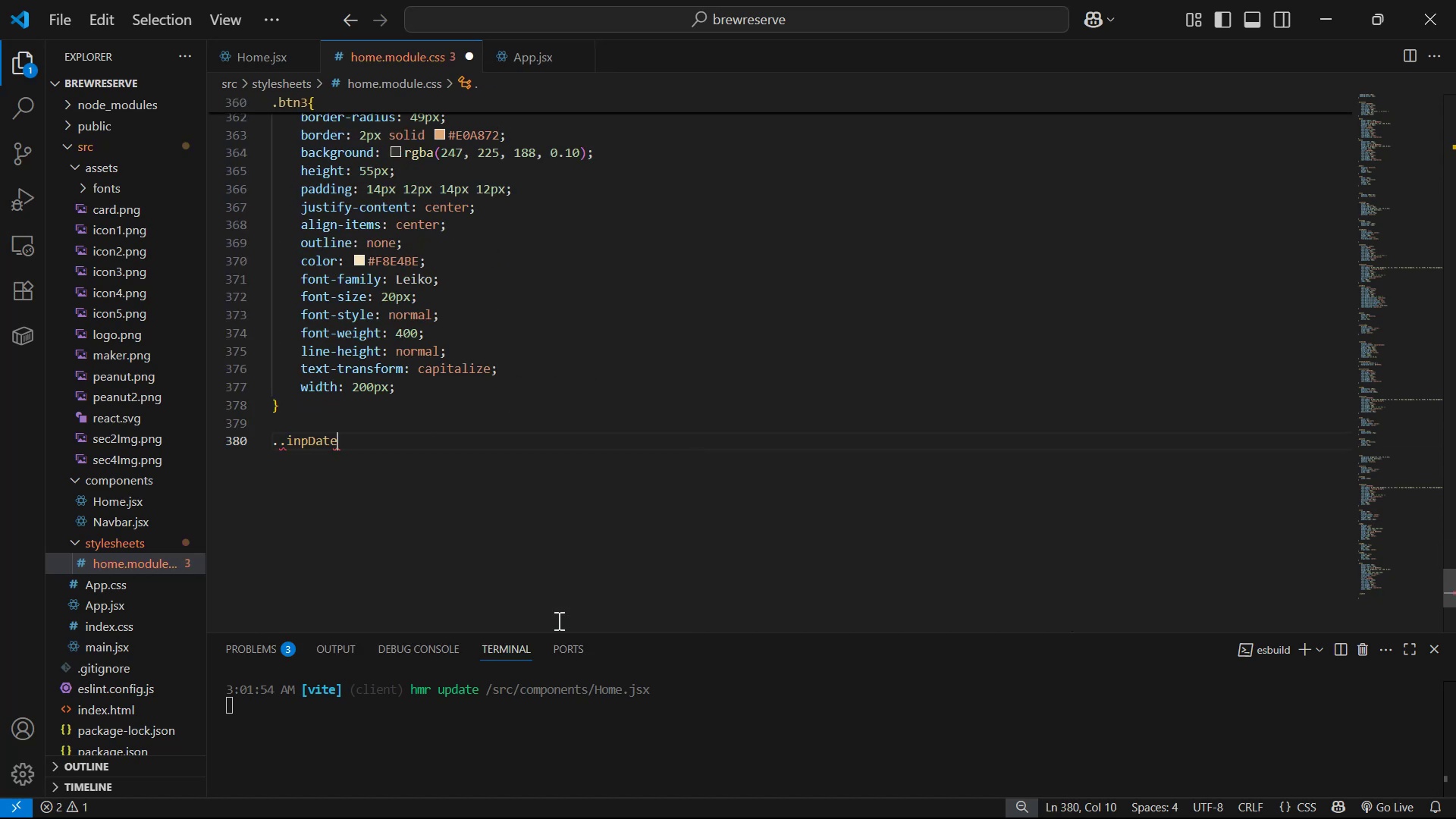 
key(Control+Z)
 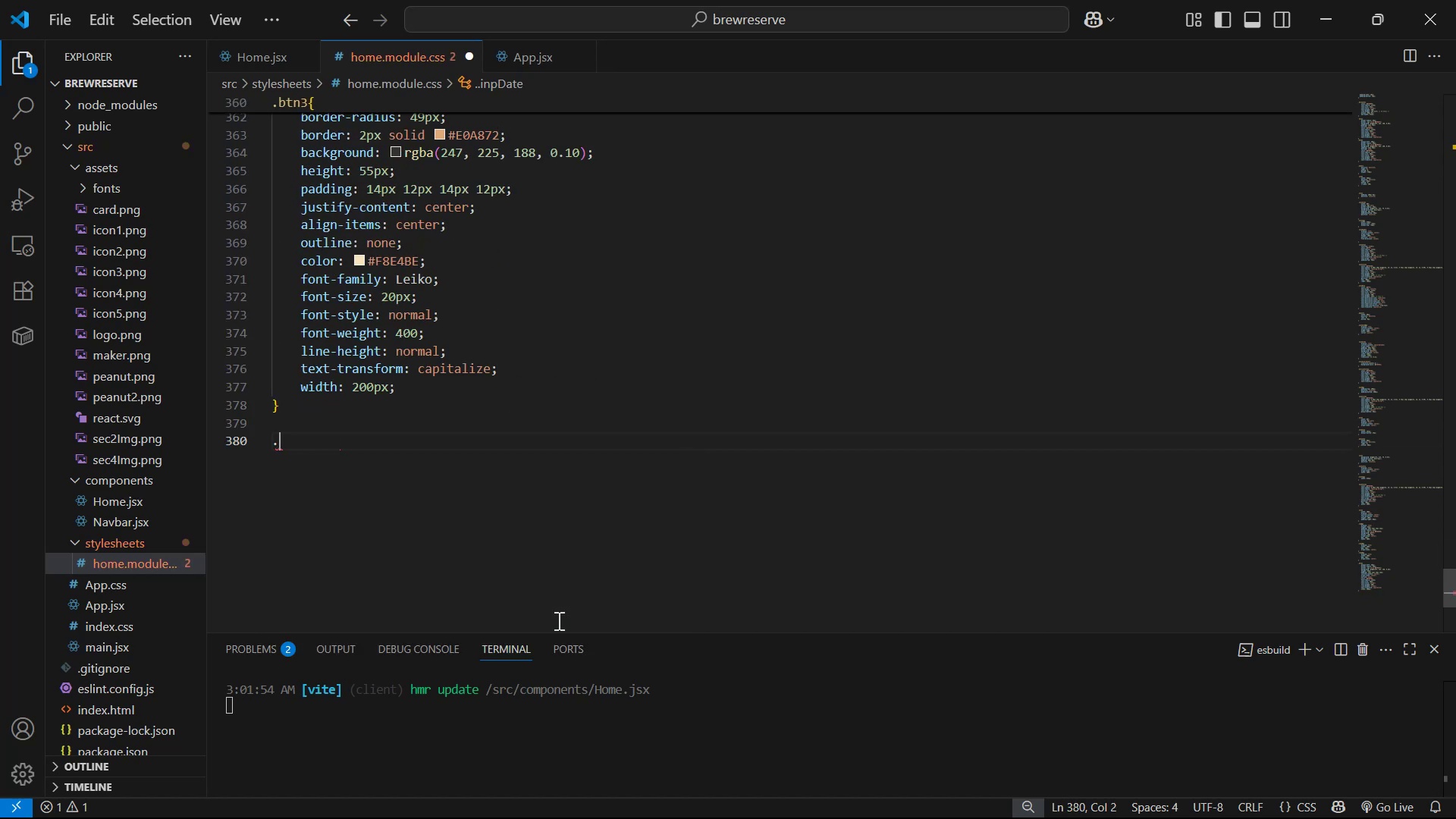 
key(Backspace)
 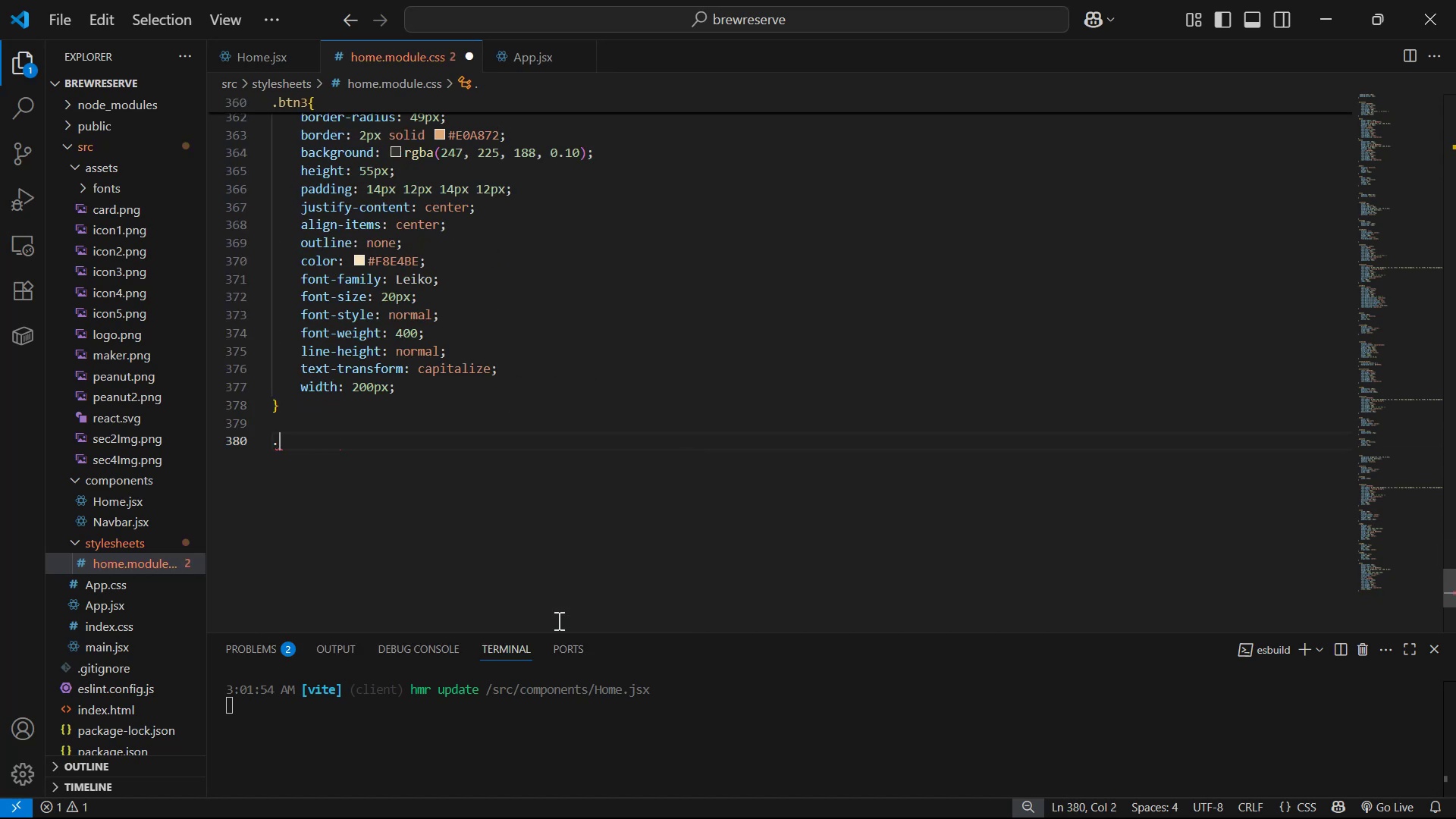 
key(Control+V)
 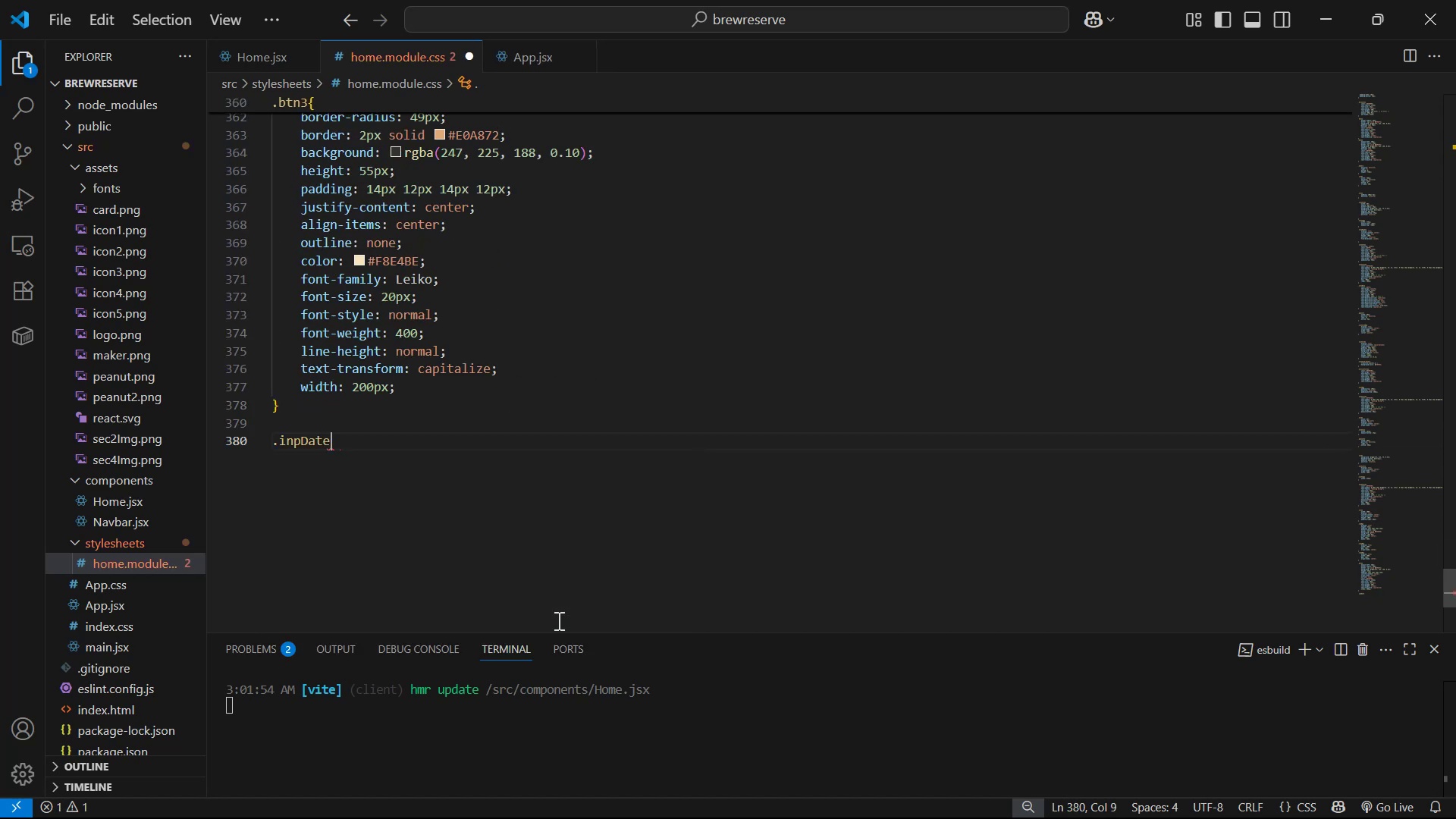 
key(Shift+BracketLeft)
 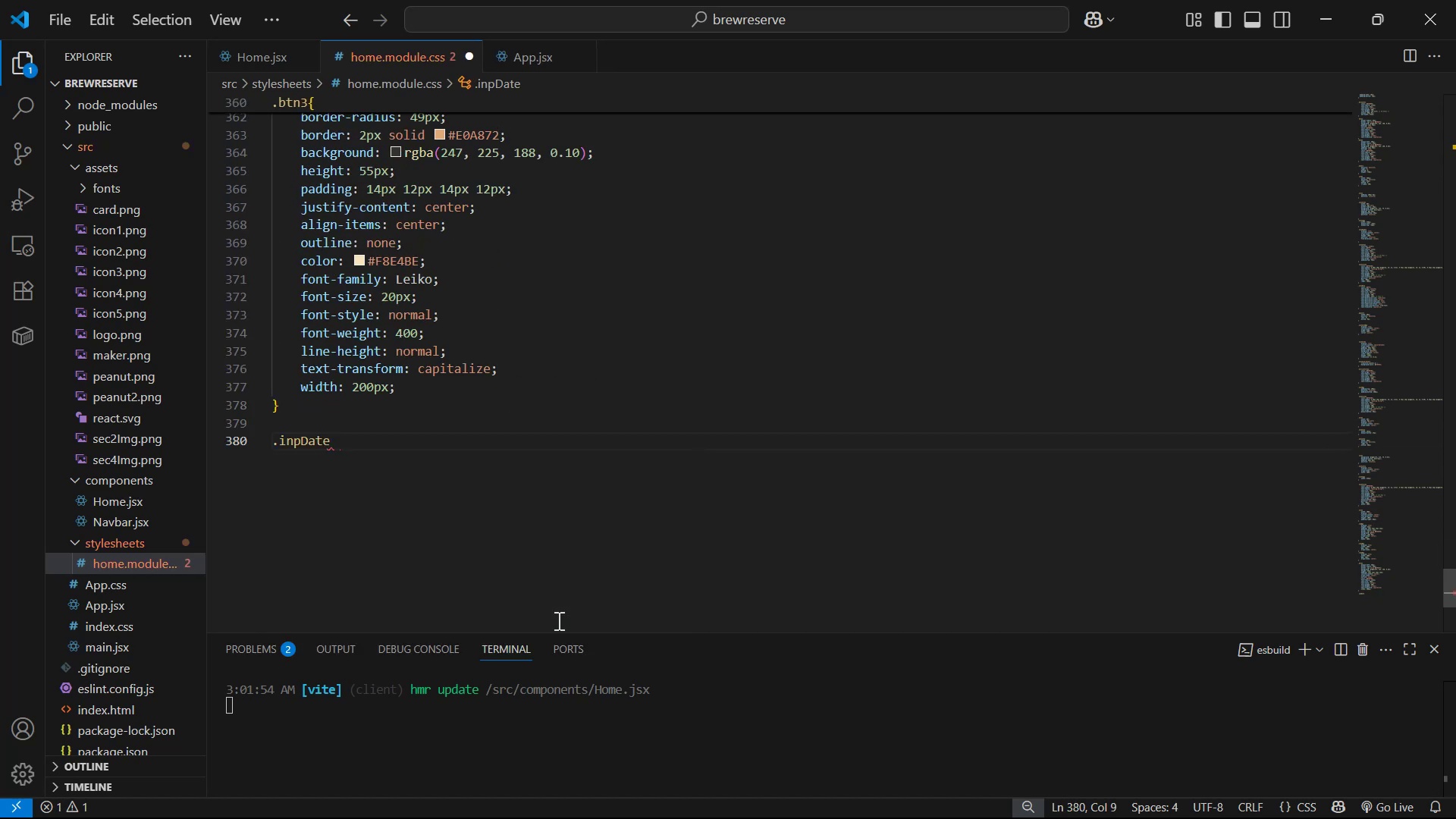 
key(Enter)
 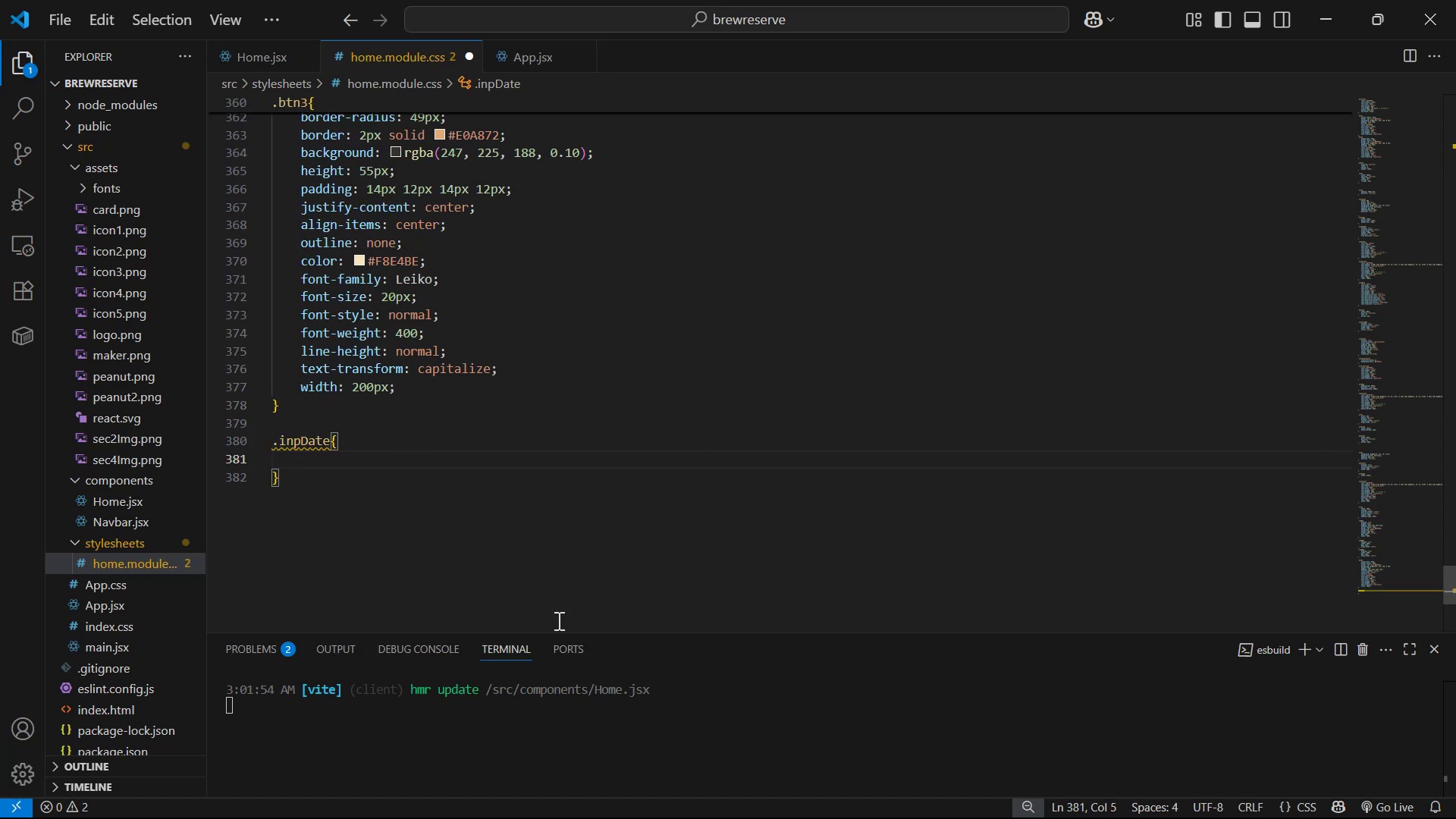 
type(wi)
 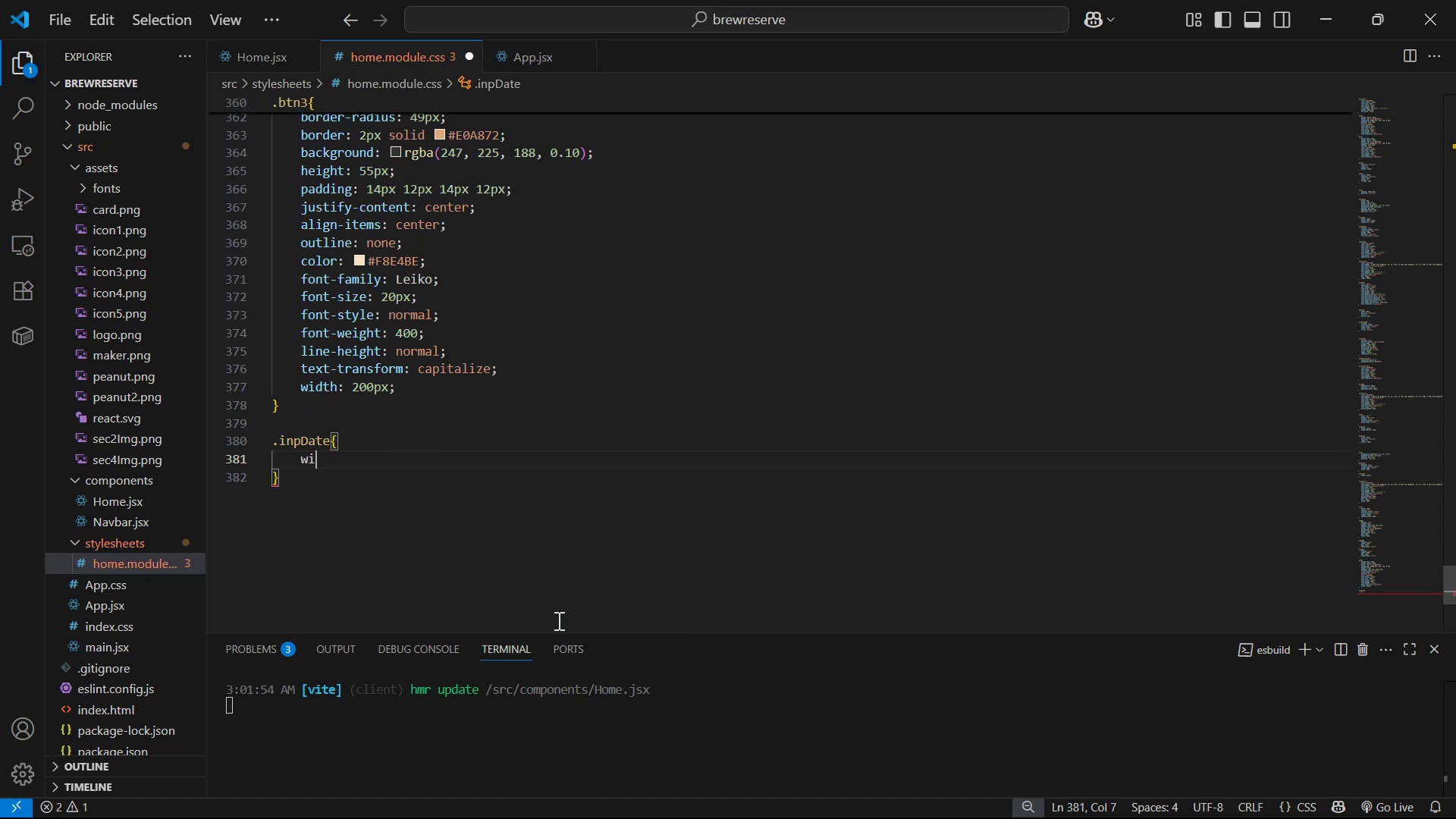 
key(Enter)
 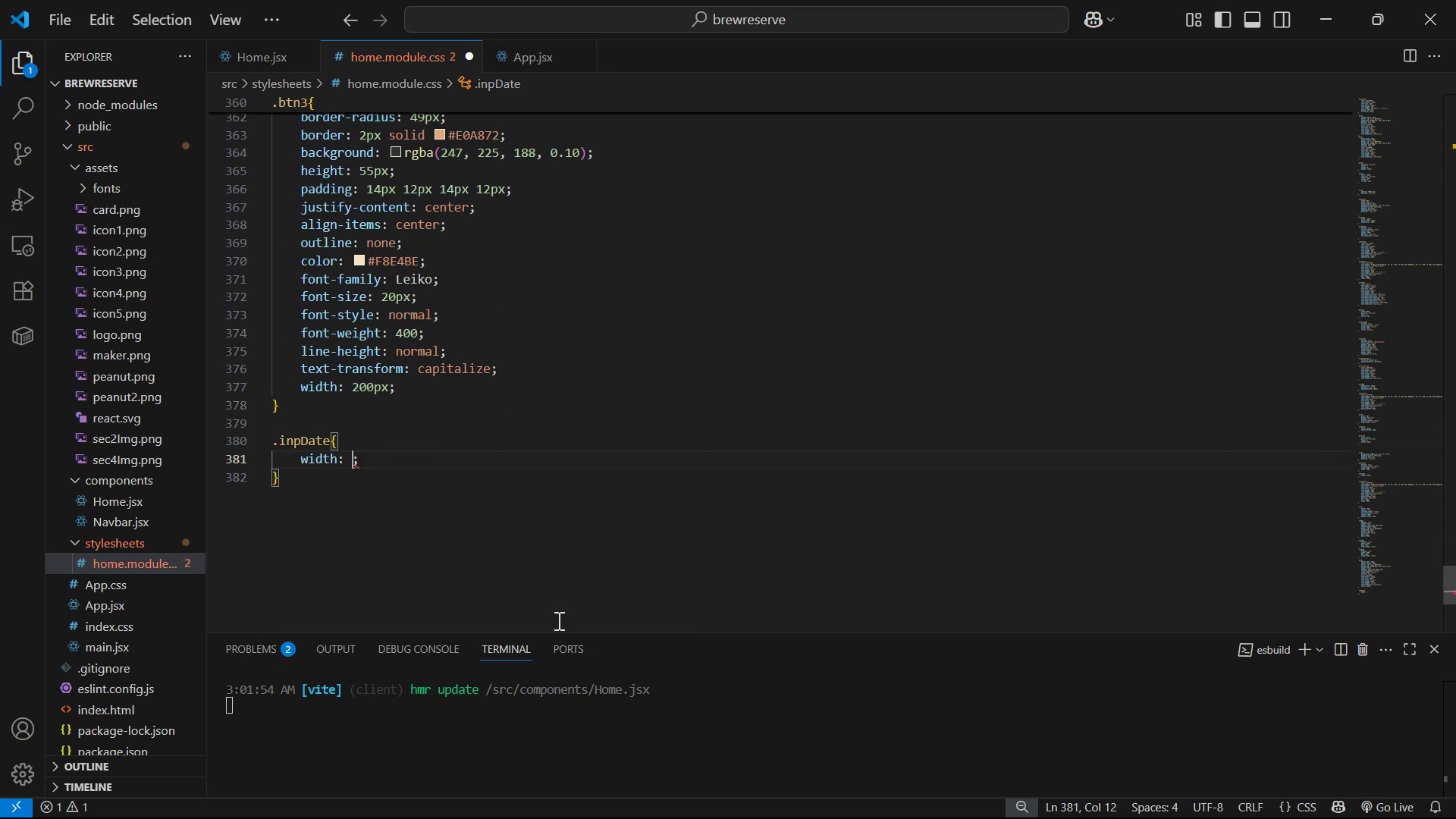 
type(100%)
 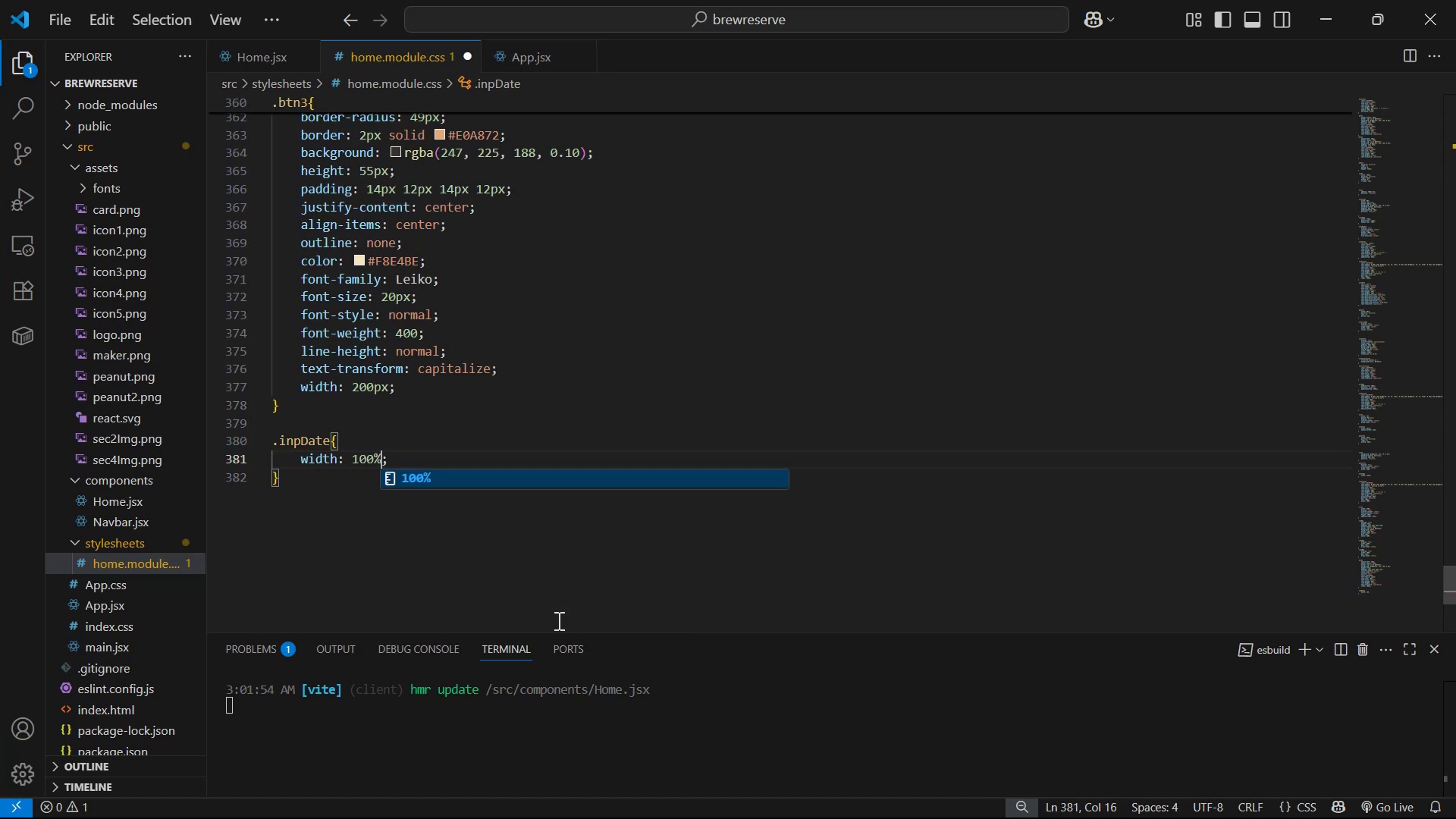 
 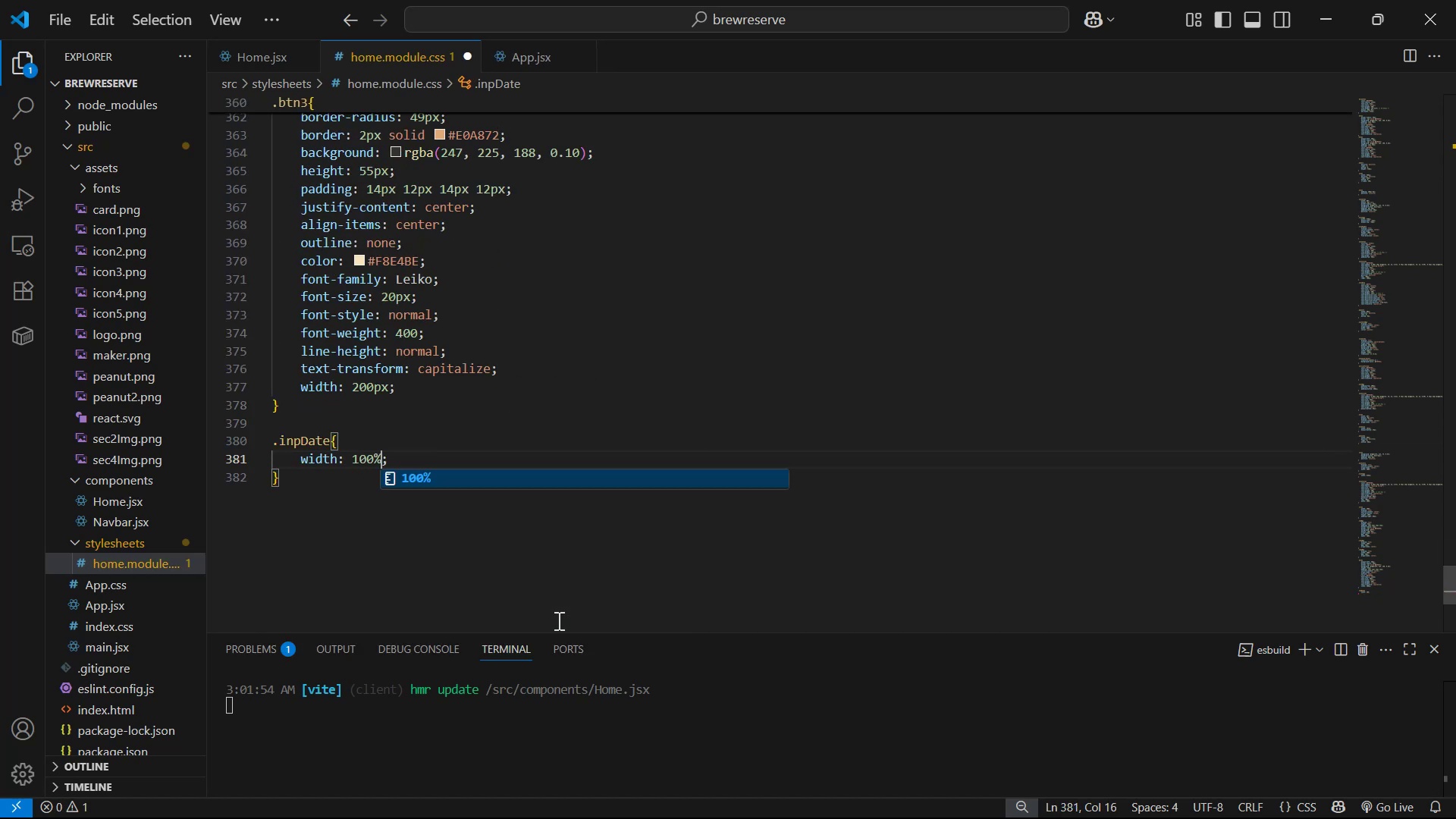 
key(Control+ControlLeft)
 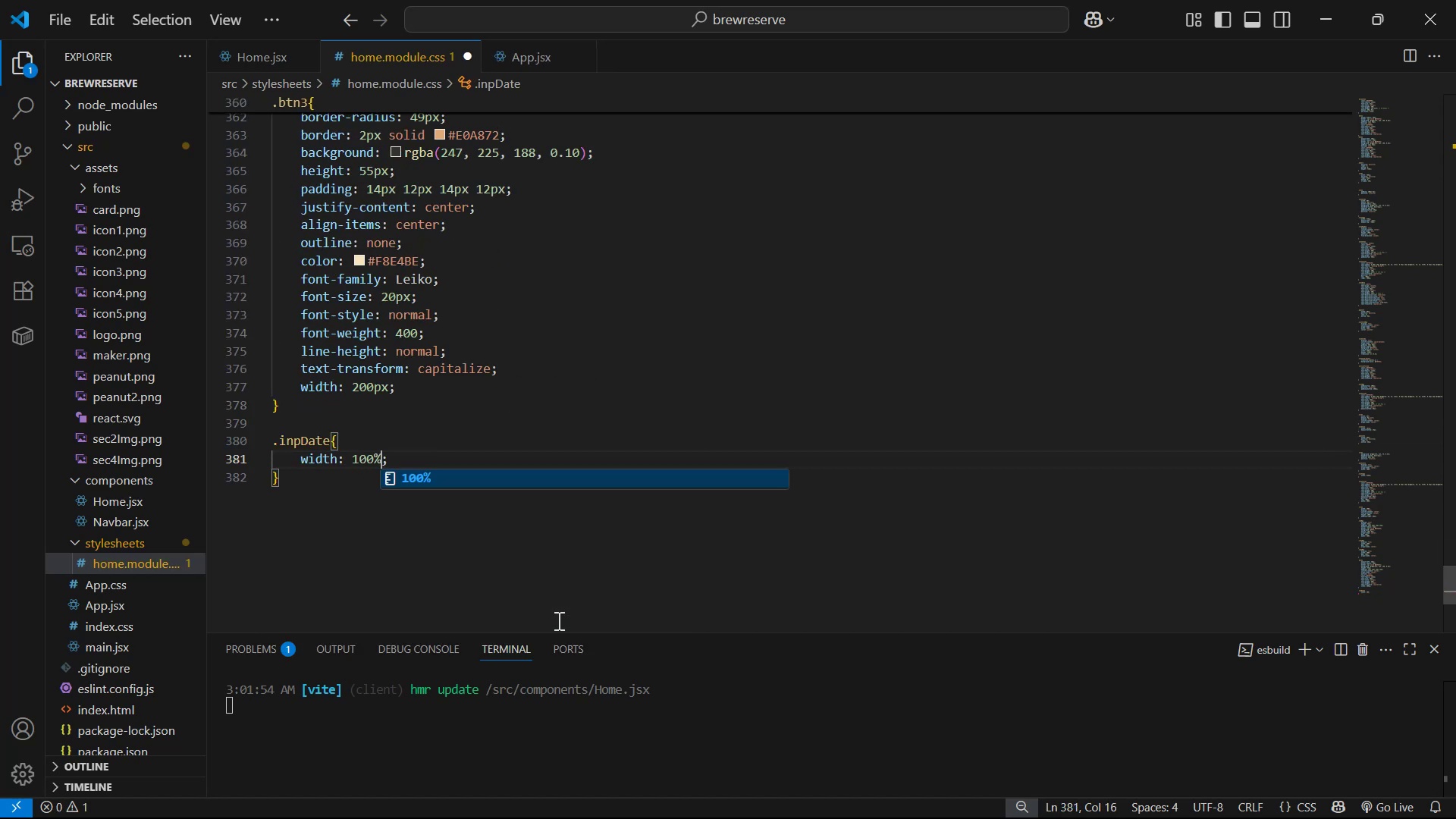 
key(Control+S)
 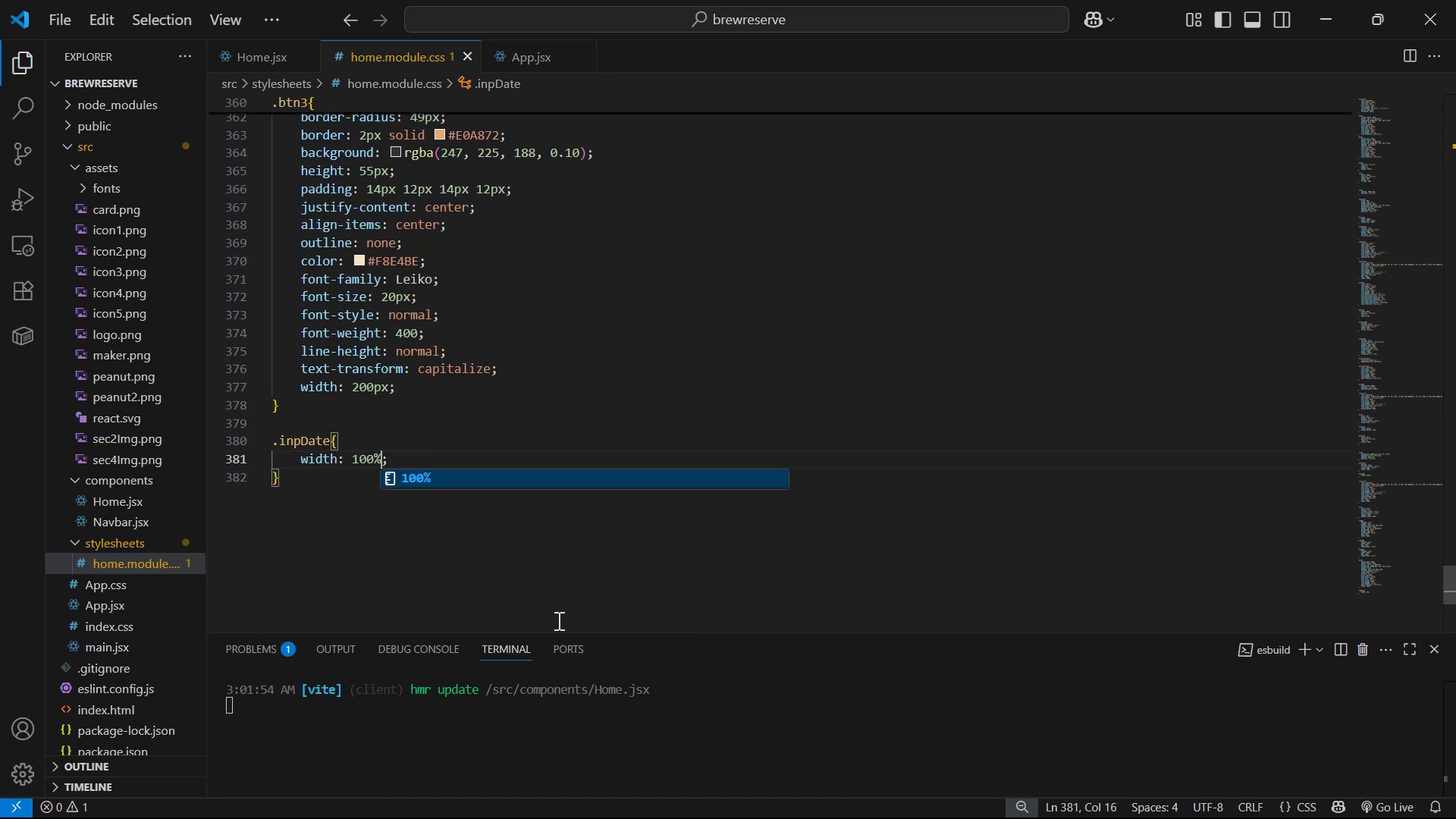 
key(Alt+AltLeft)
 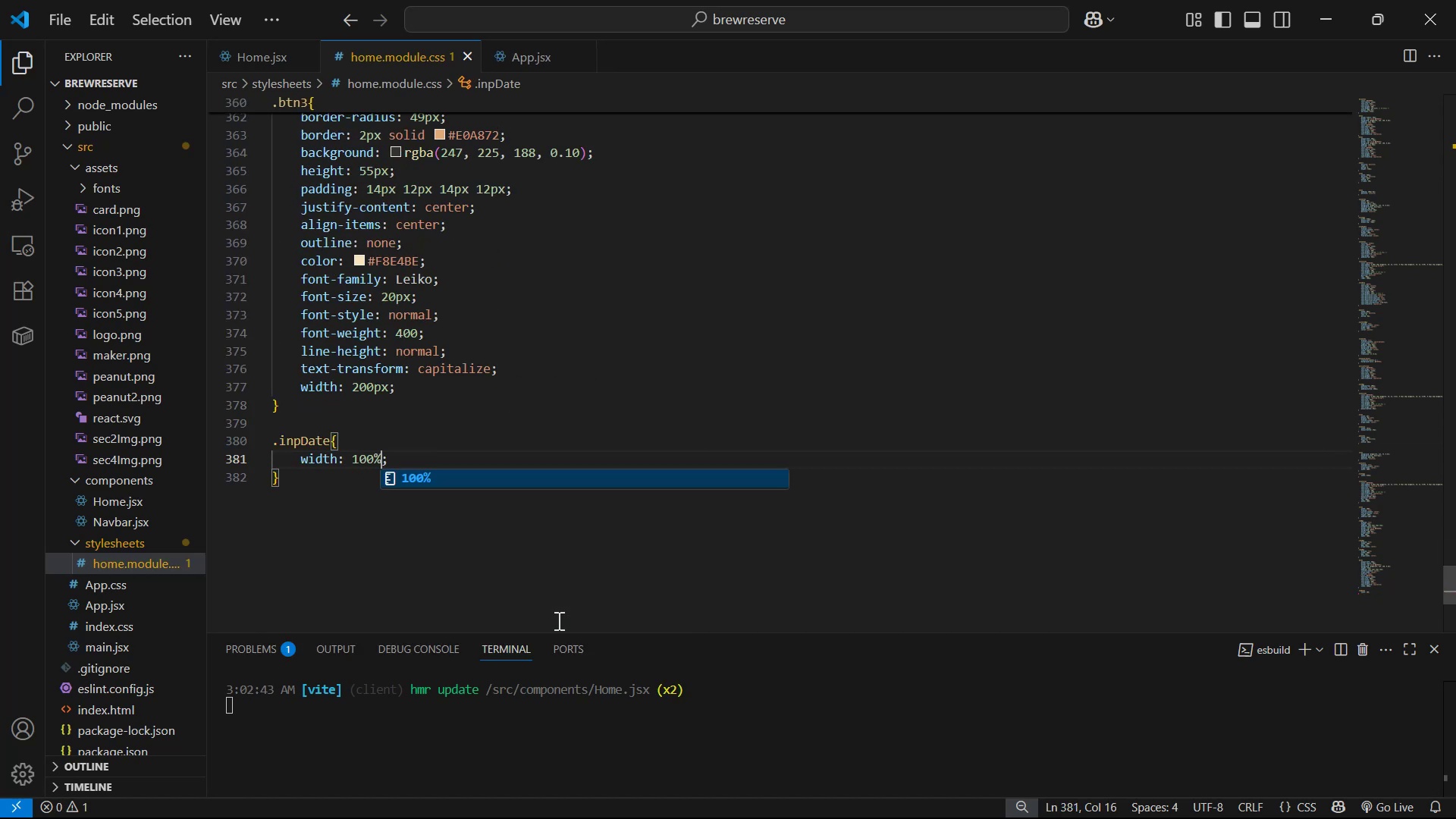 
key(Alt+Tab)
 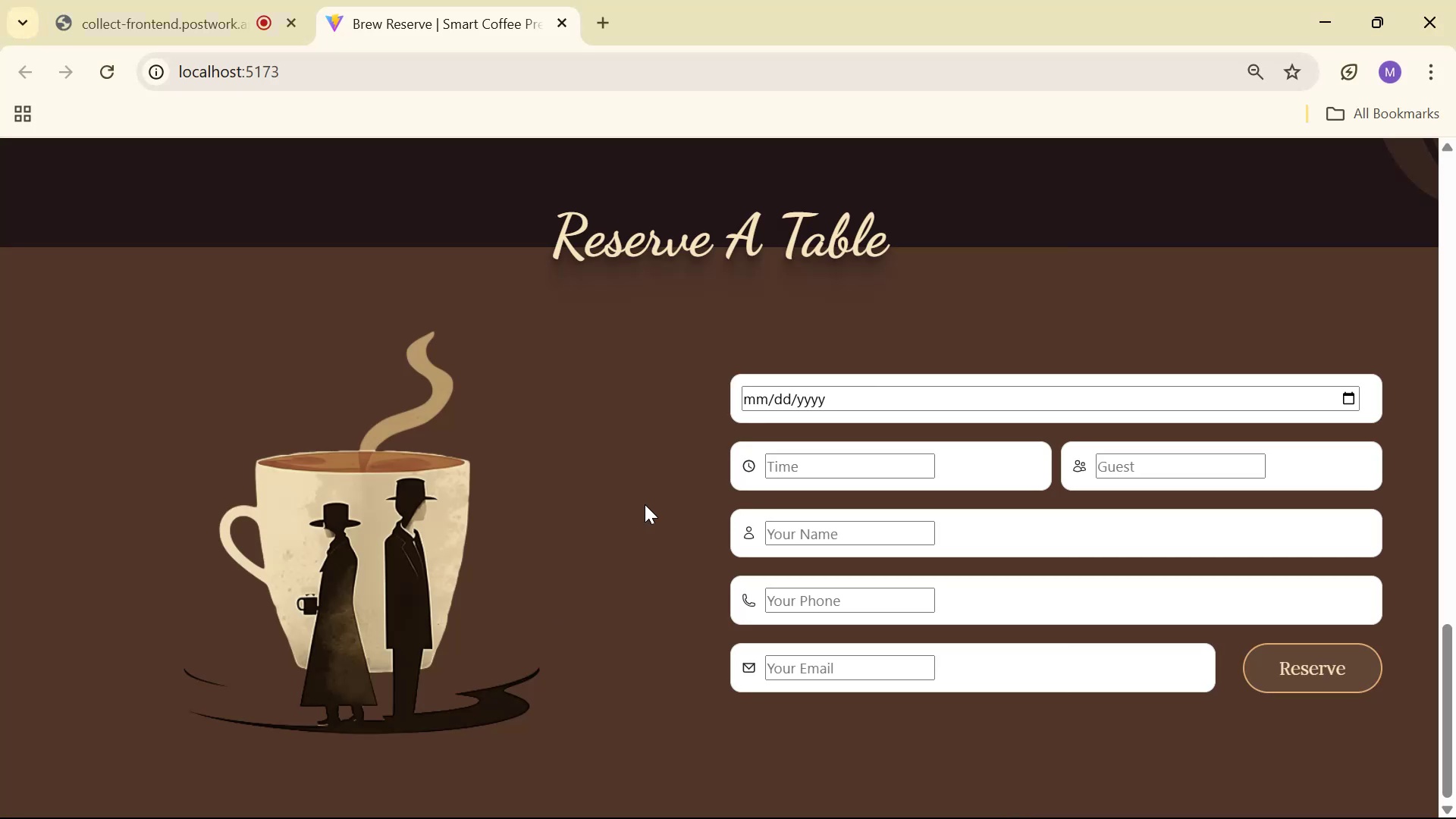 
key(Alt+AltLeft)
 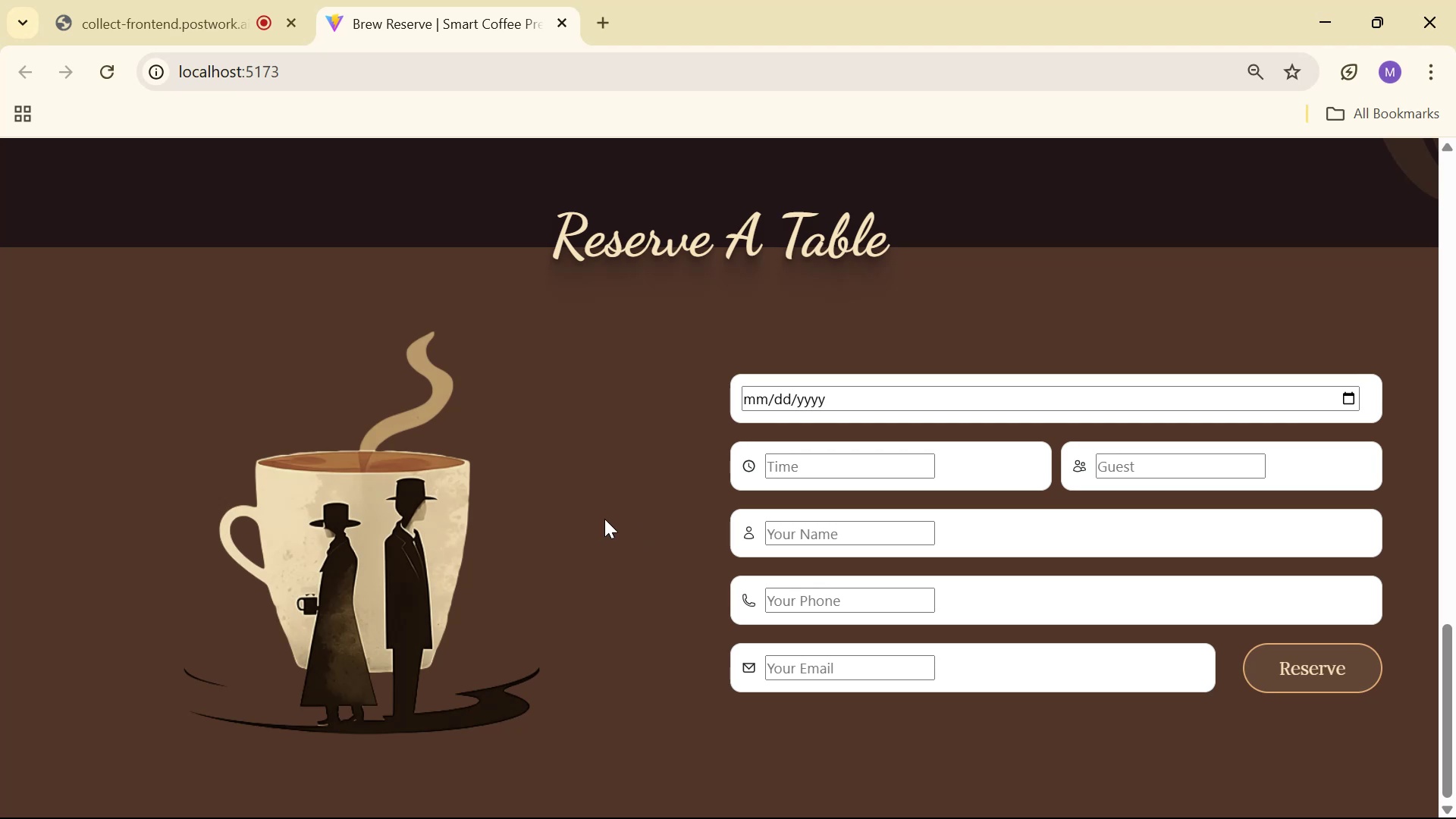 
key(Alt+Tab)
 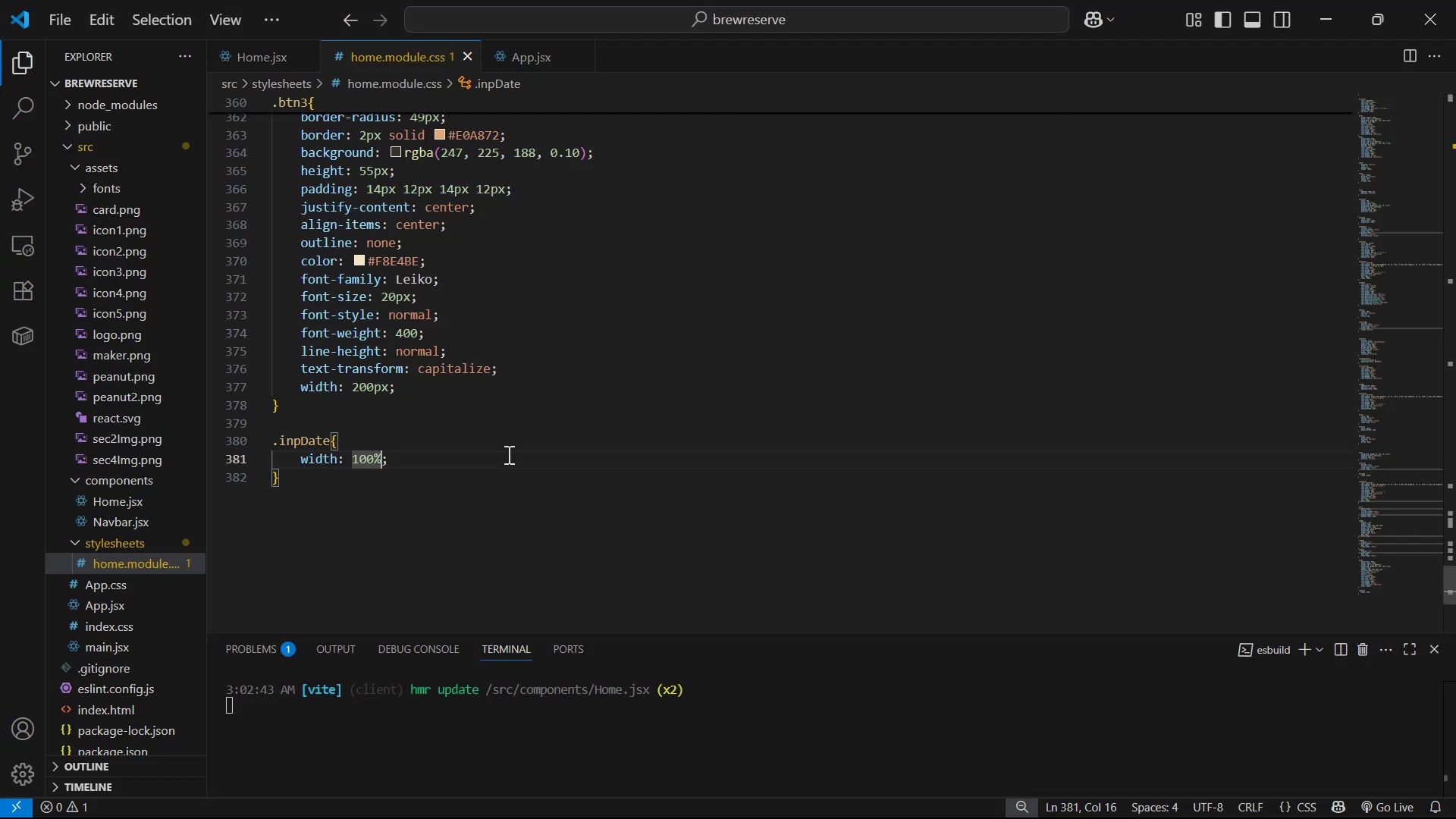 
left_click([492, 461])
 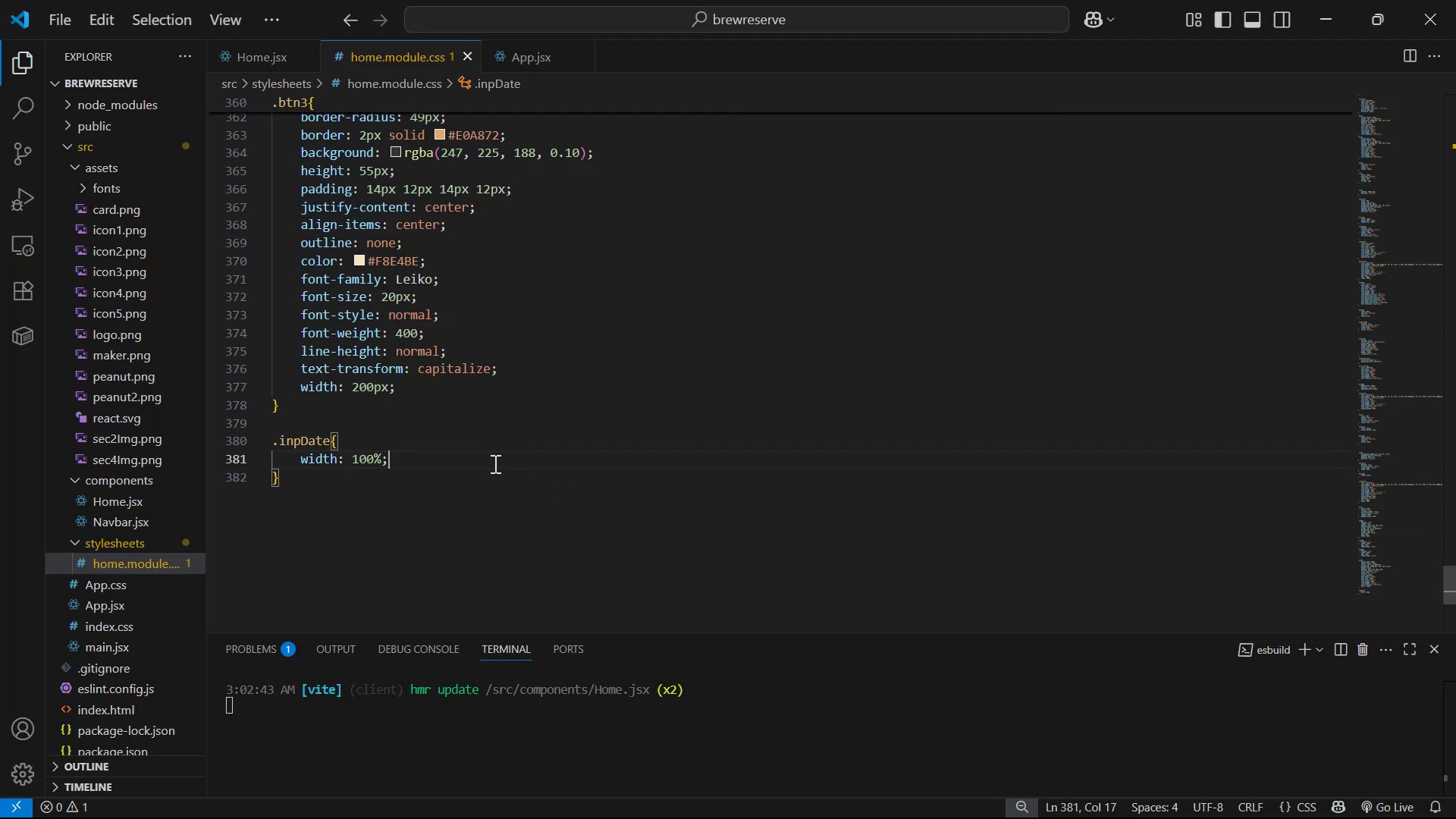 
key(Enter)
 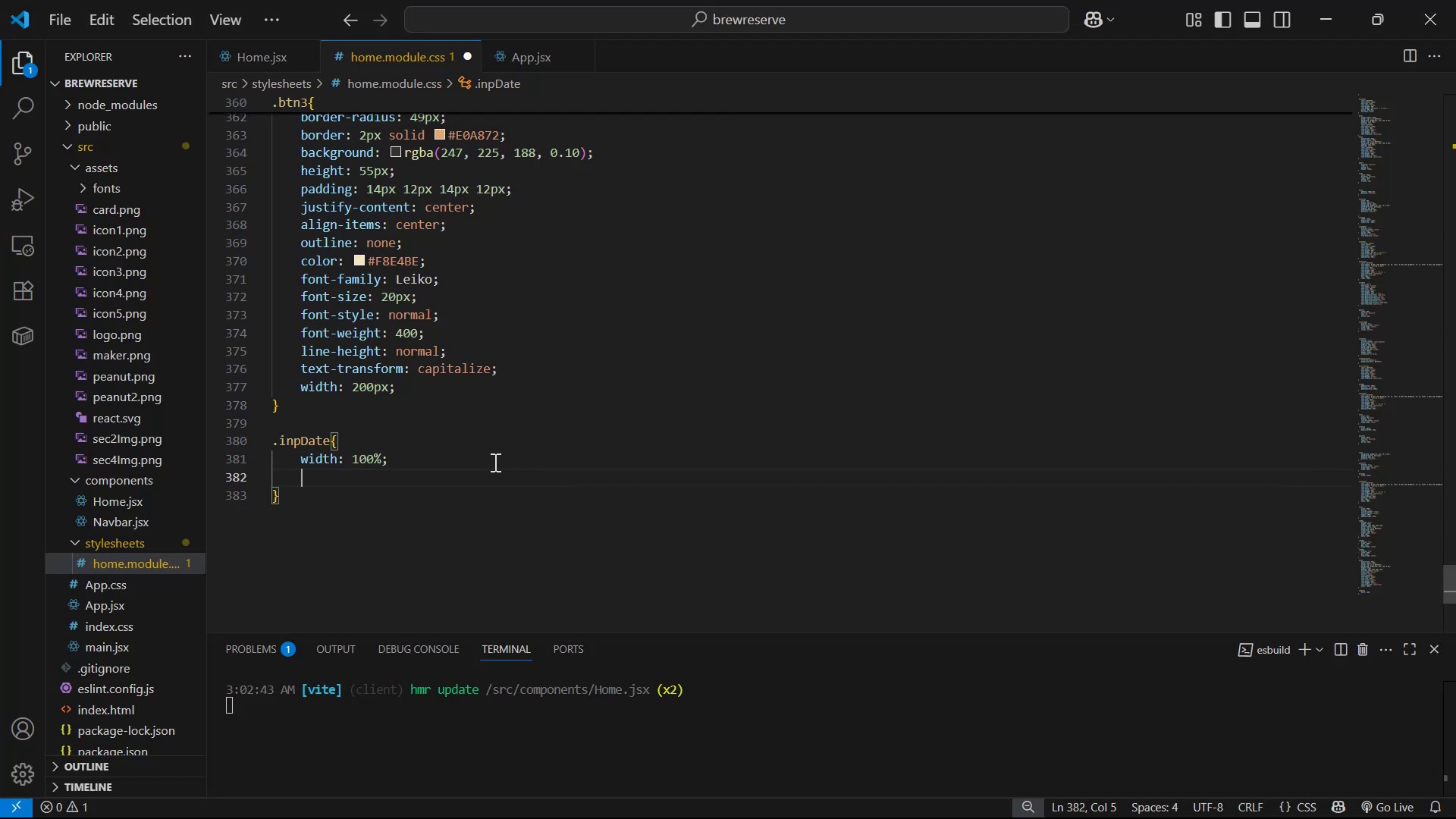 
type(bo)
 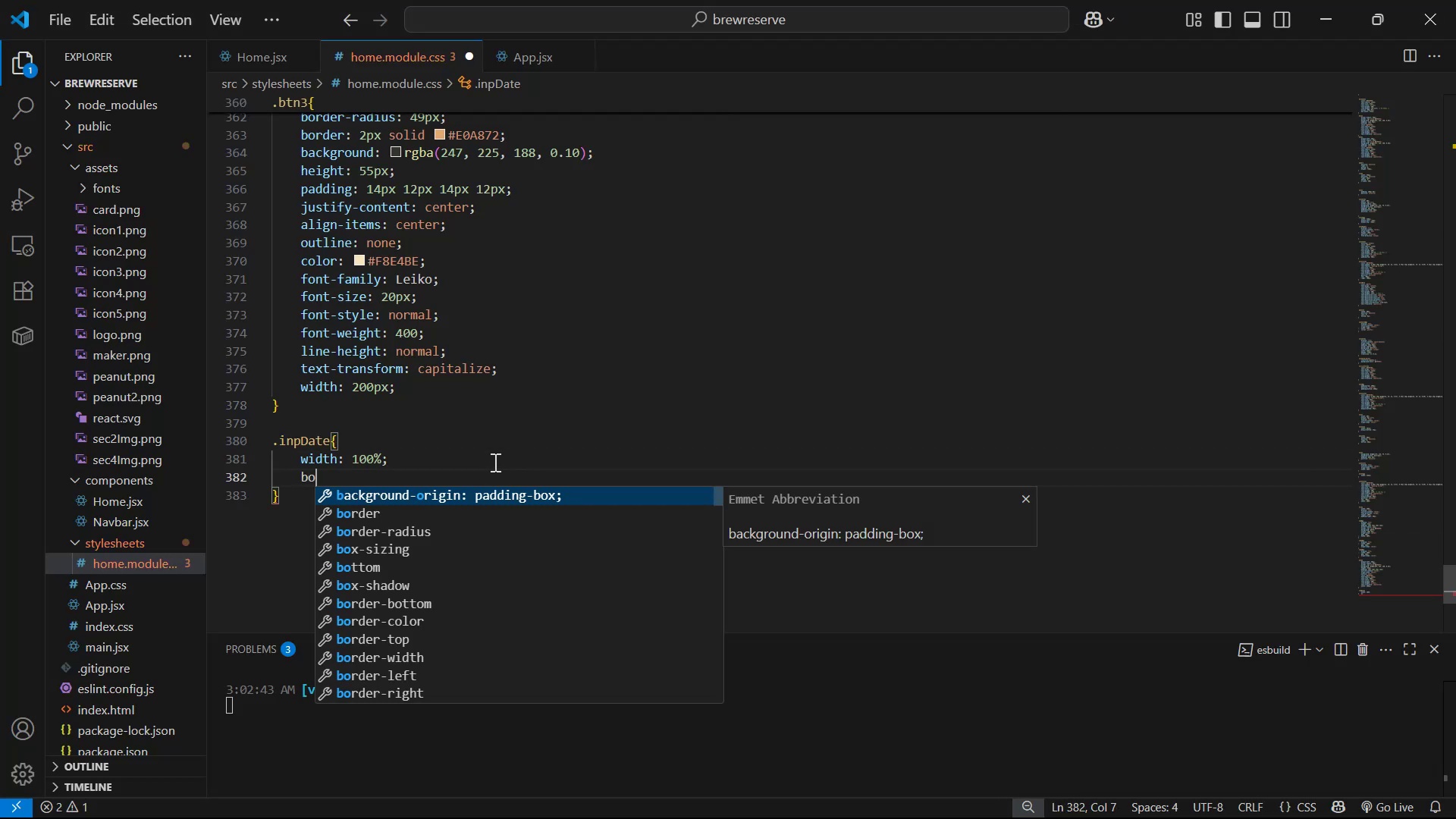 
key(ArrowDown)
 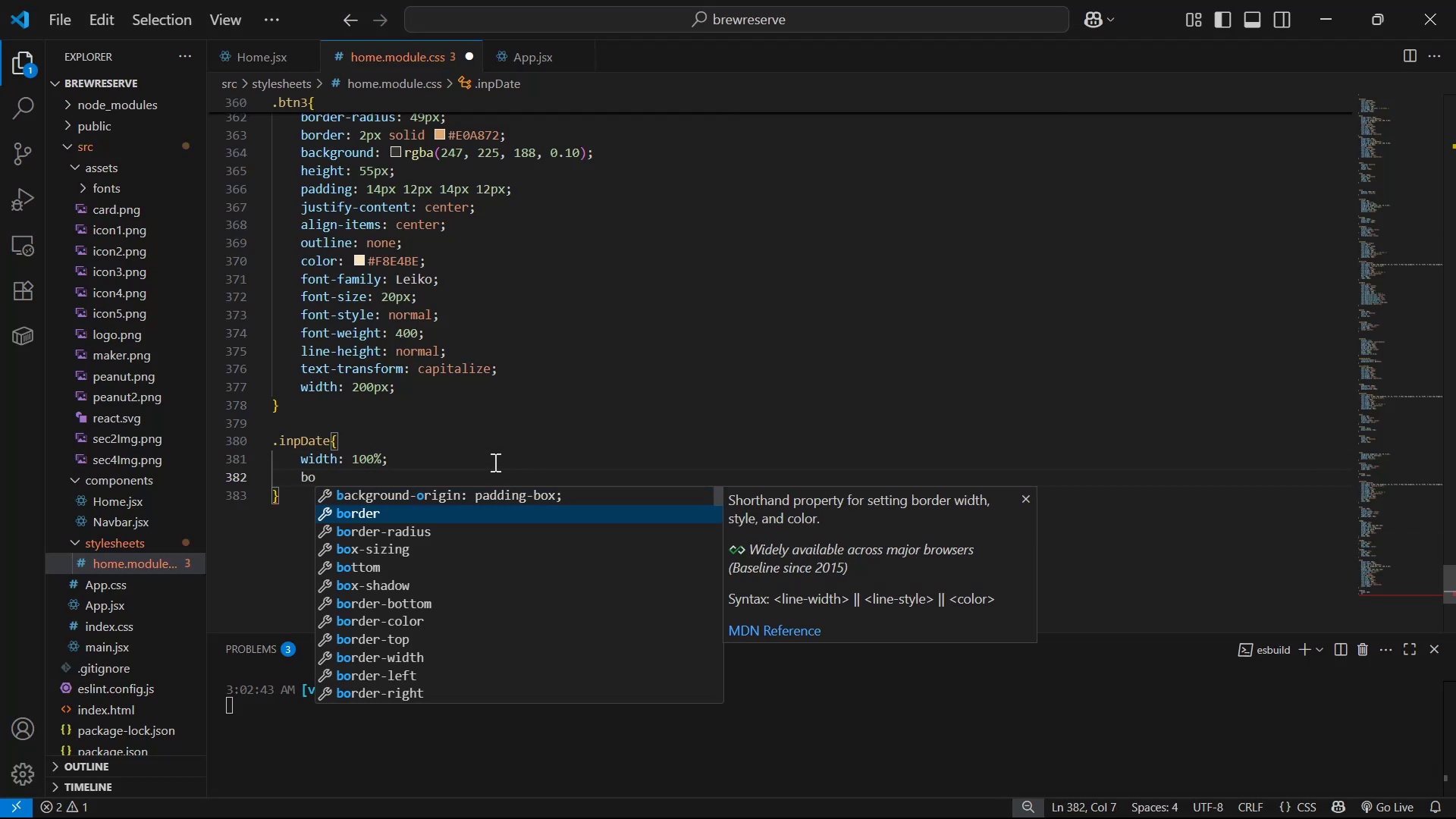 
key(Enter)
 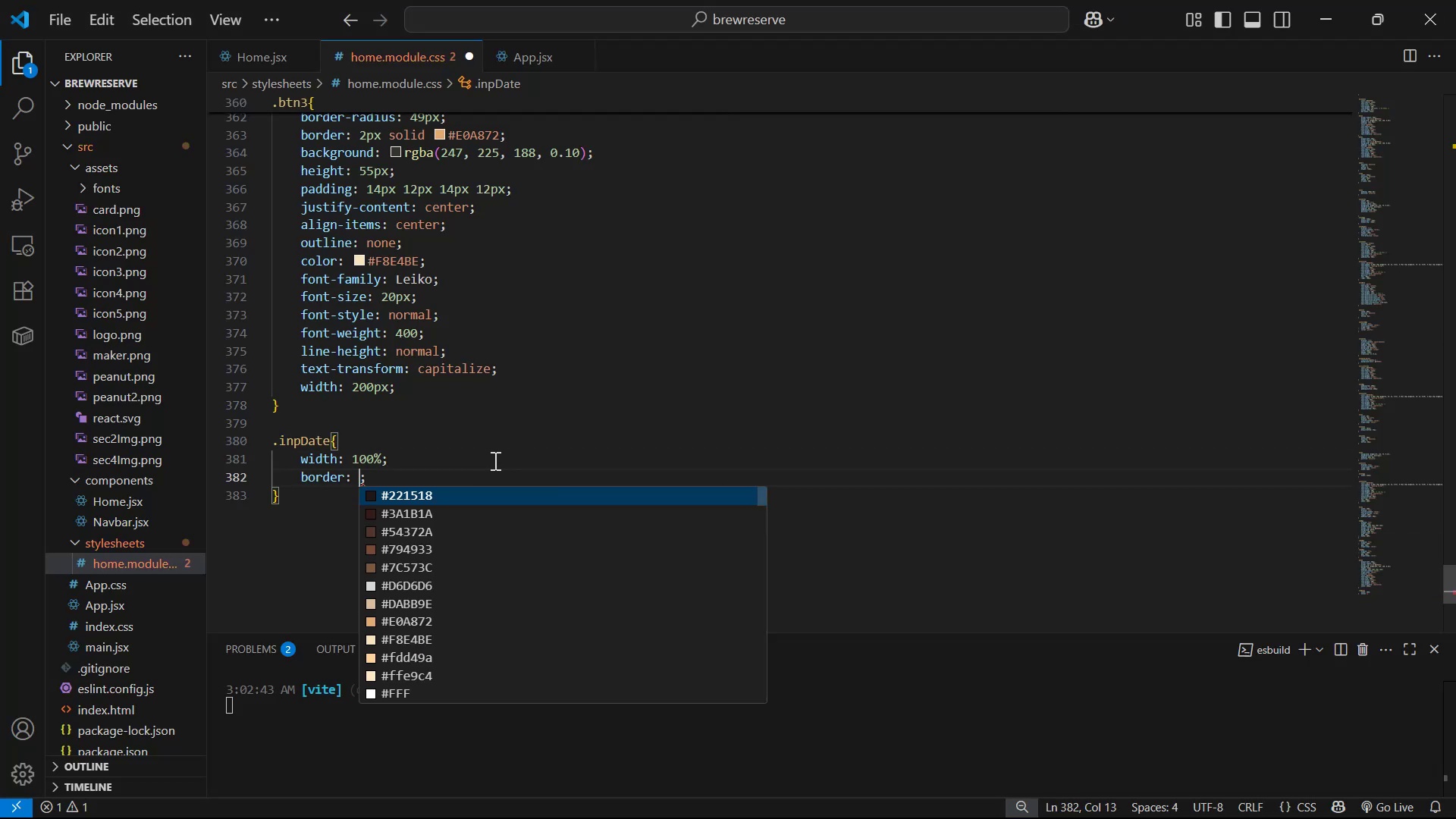 
type(no)
 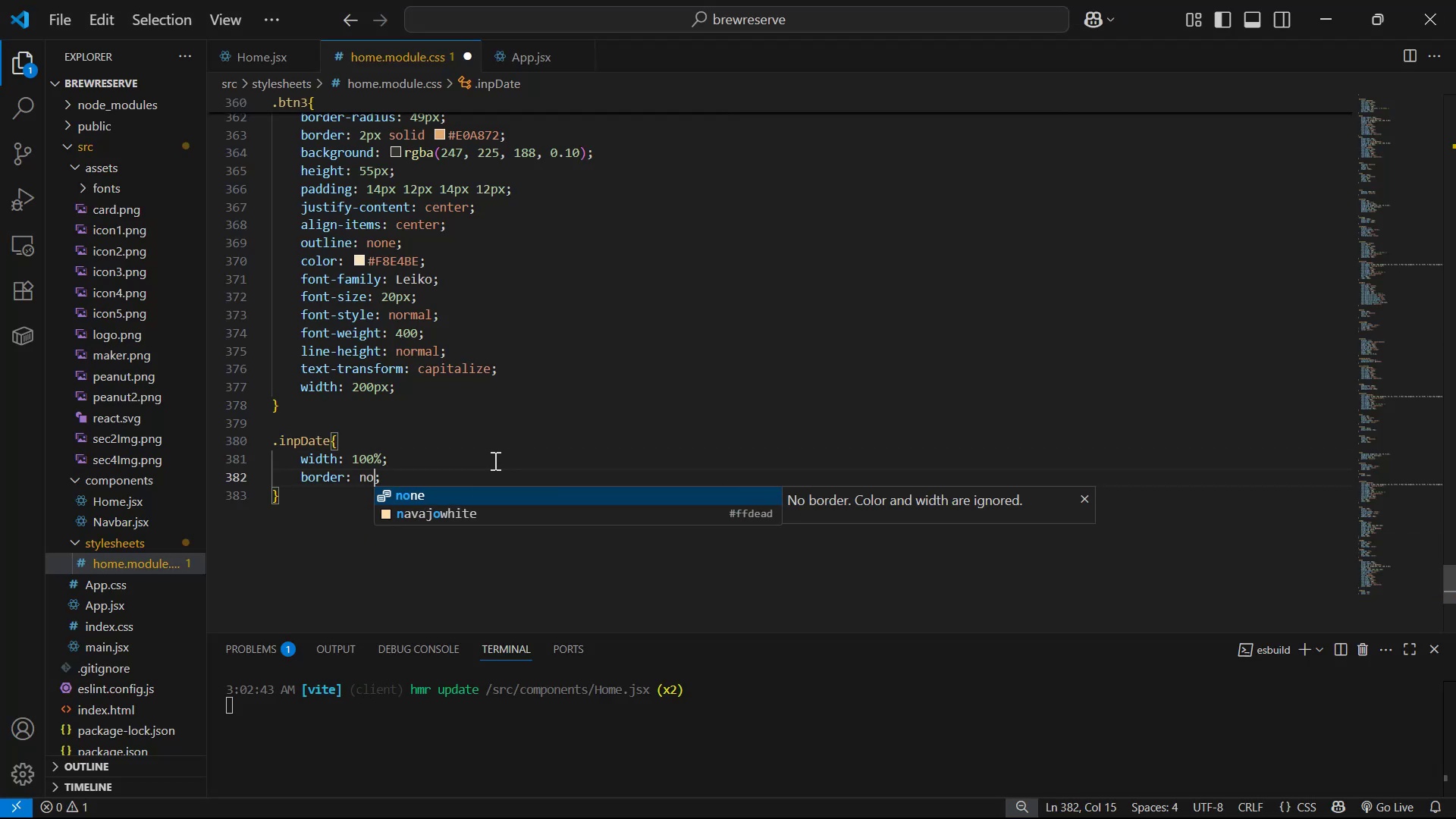 
key(Enter)
 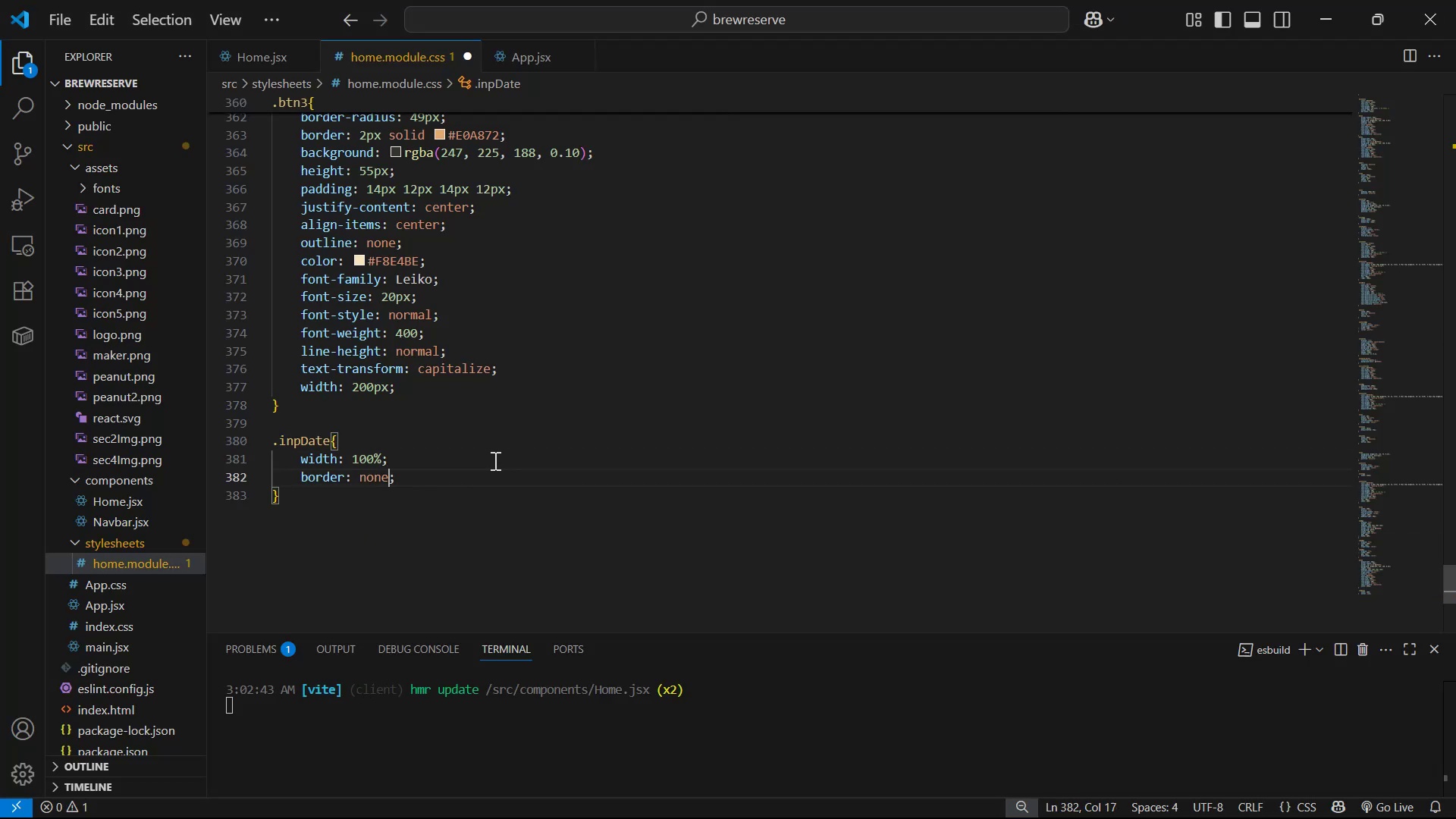 
key(ArrowRight)
 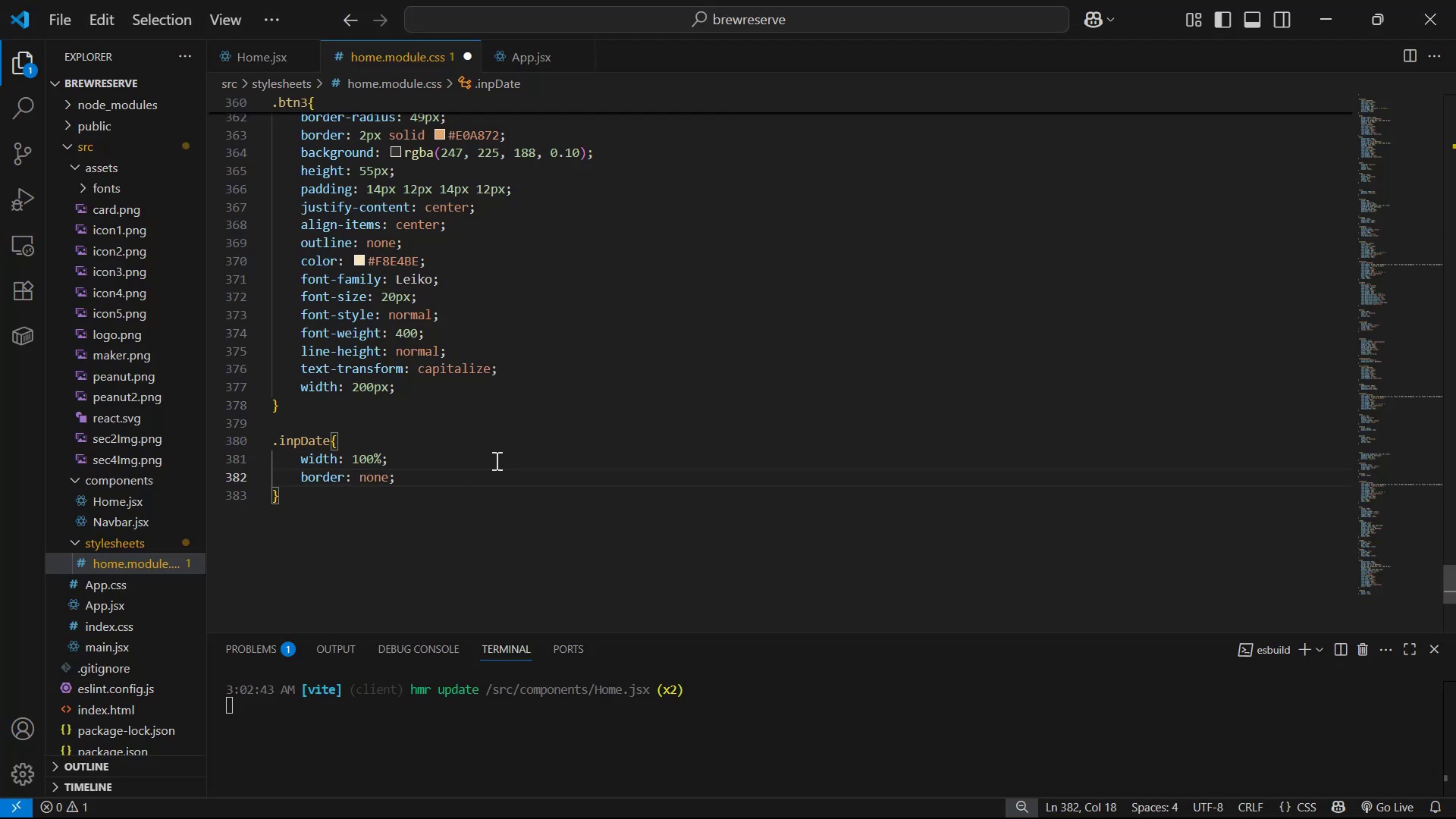 
hold_key(key=Backspace, duration=0.71)
 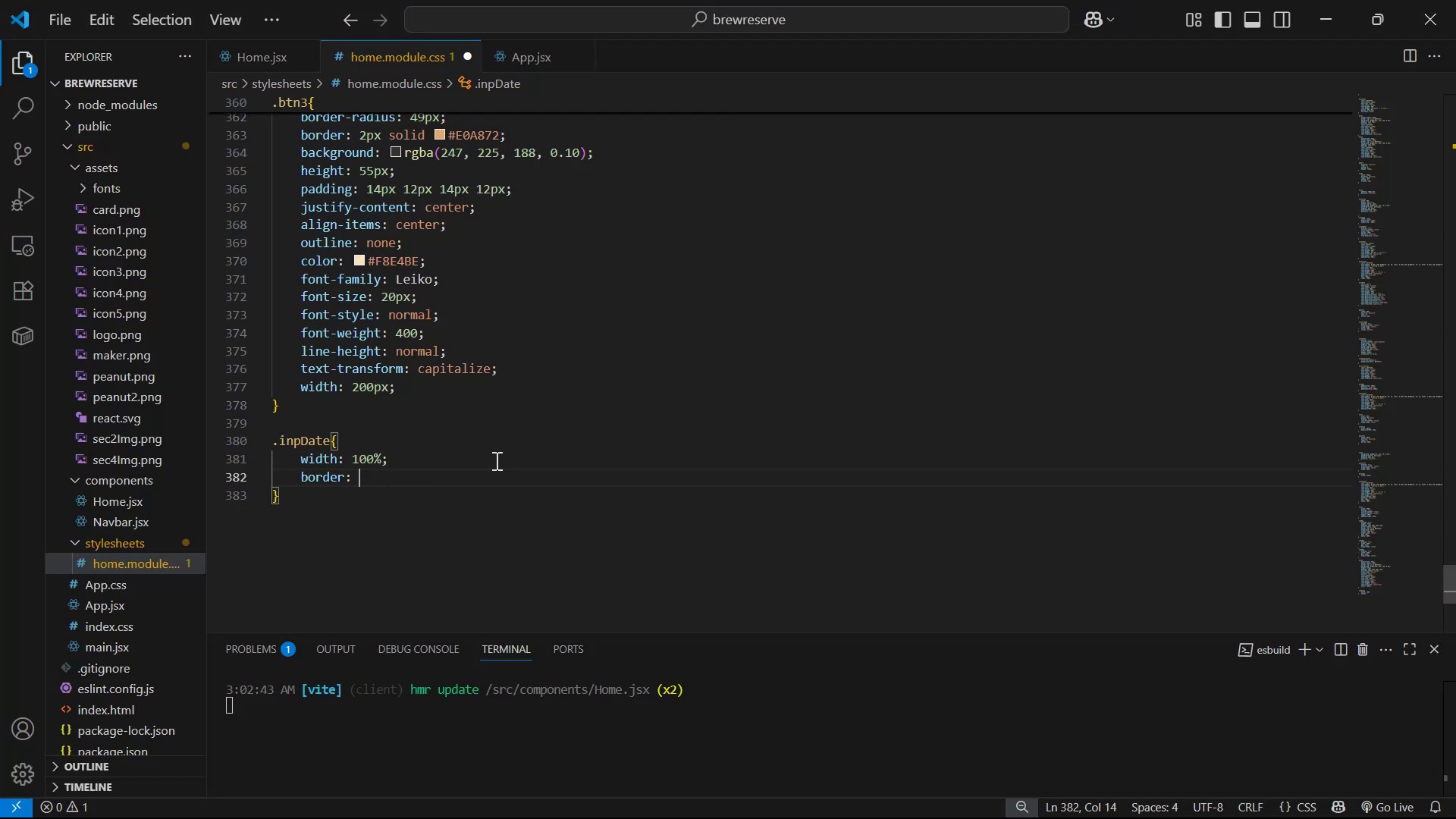 
key(Backspace)
key(Backspace)
key(Backspace)
key(Backspace)
key(Backspace)
type(pa)
 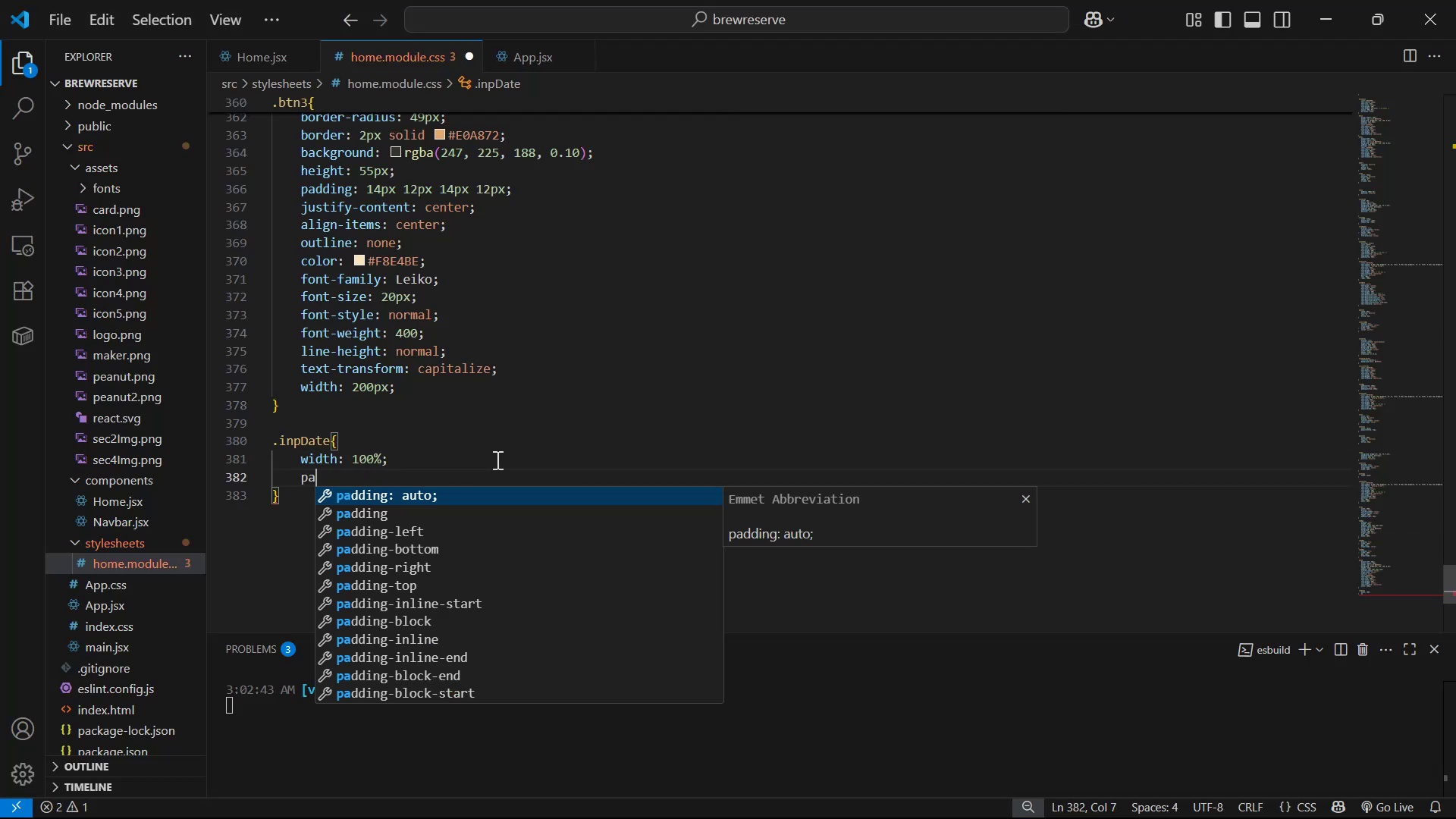 
key(ArrowDown)
 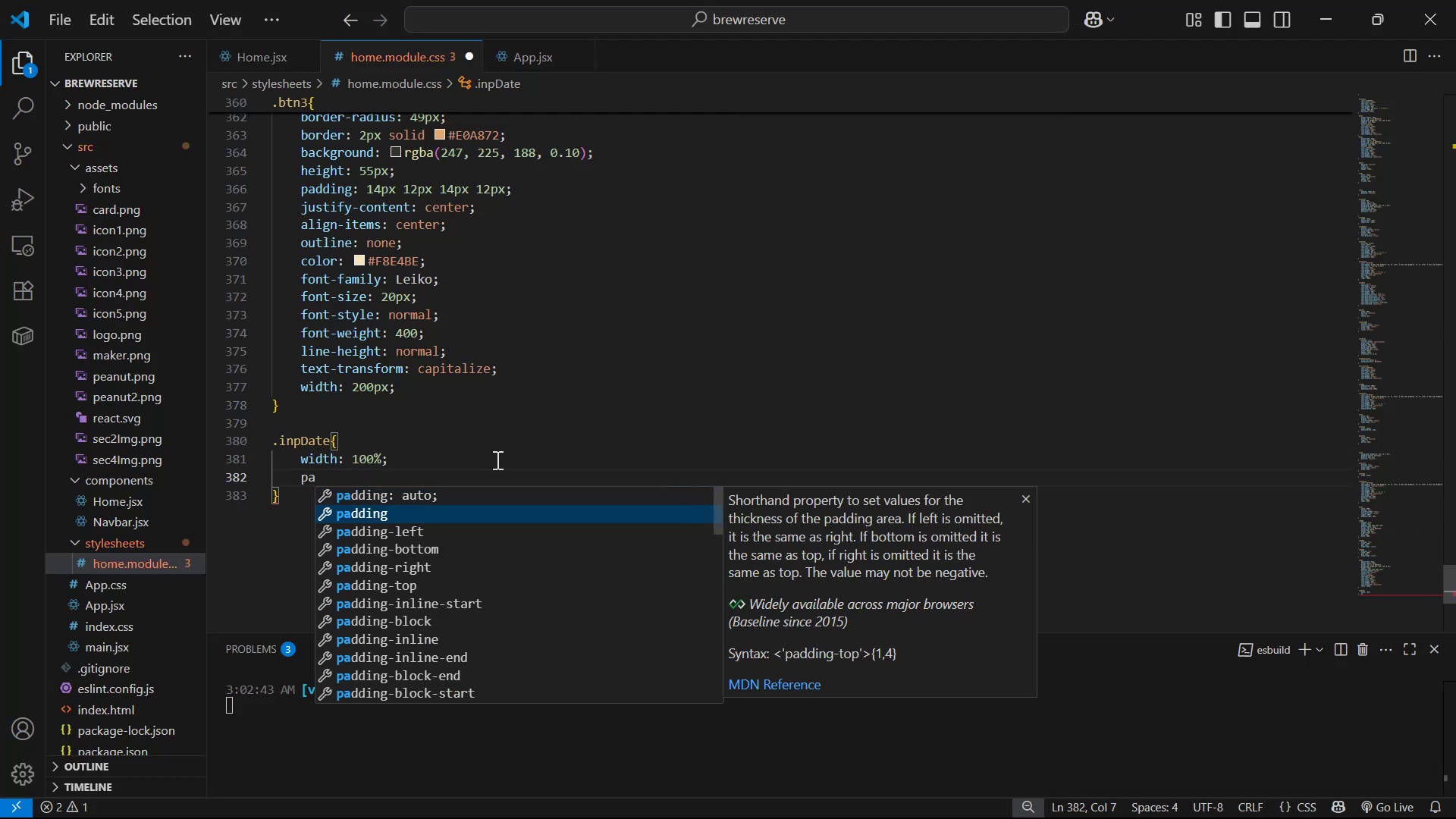 
key(Enter)
 